 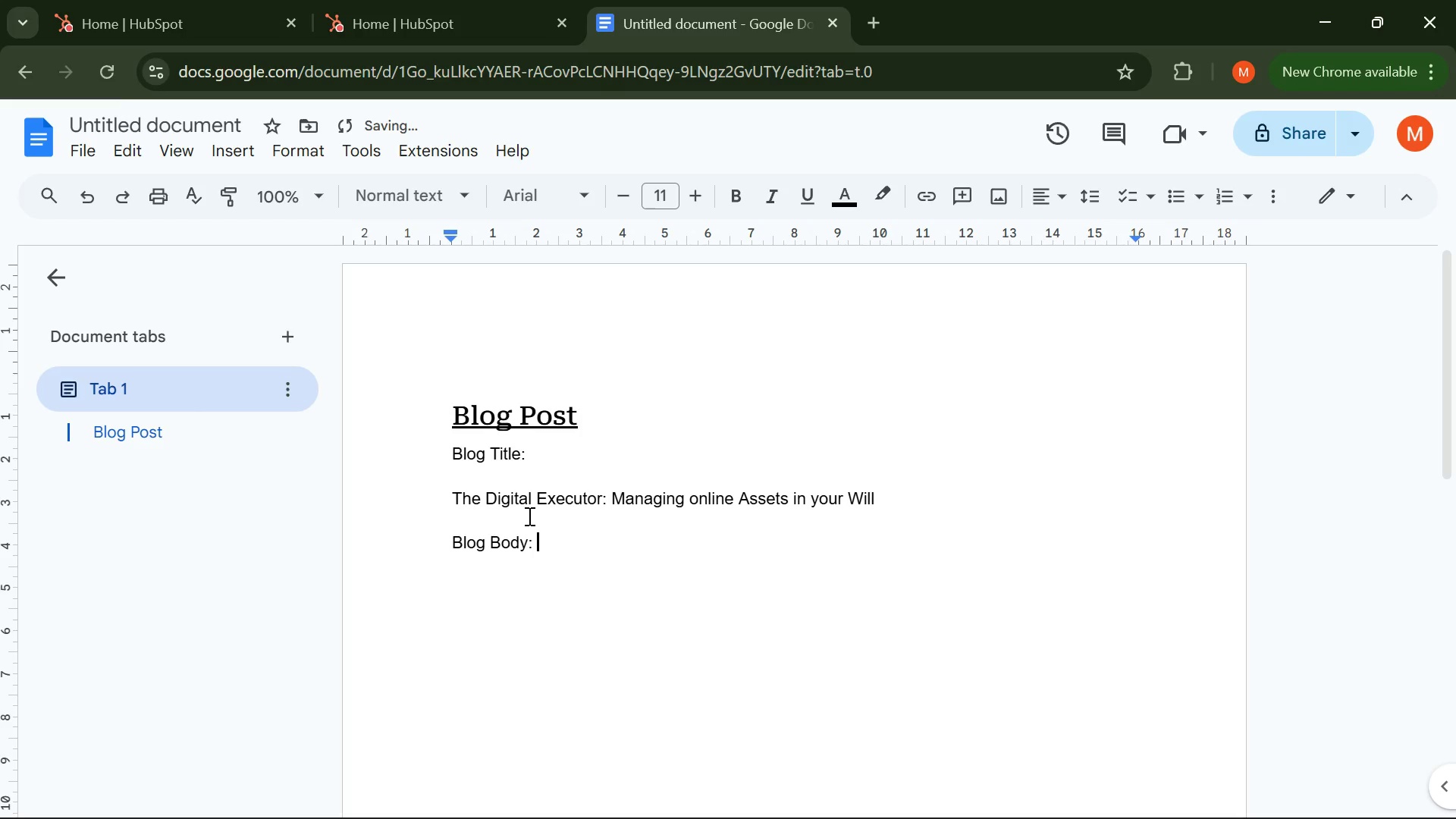 
left_click([453, 501])
 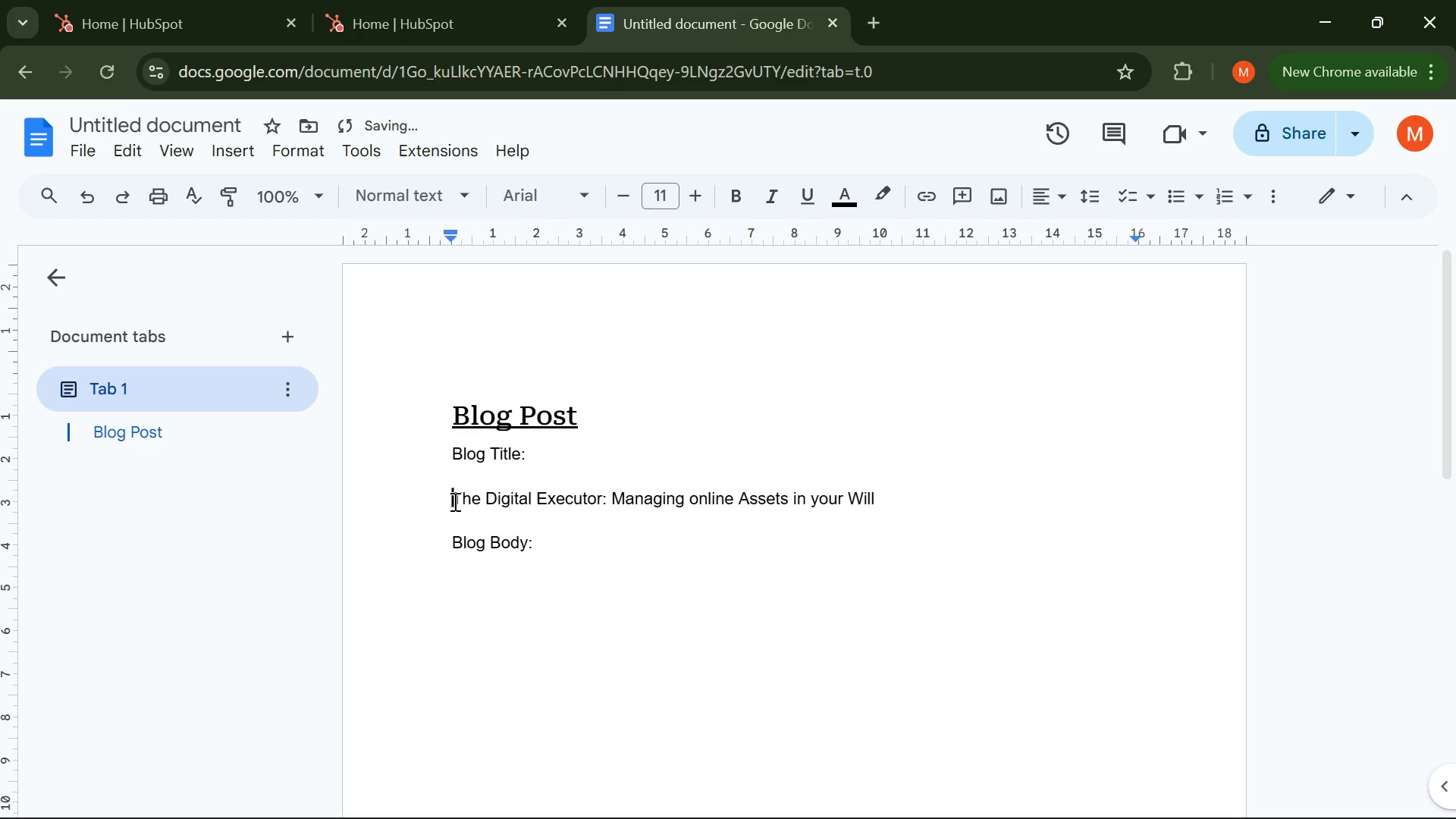 
key(Backspace)
 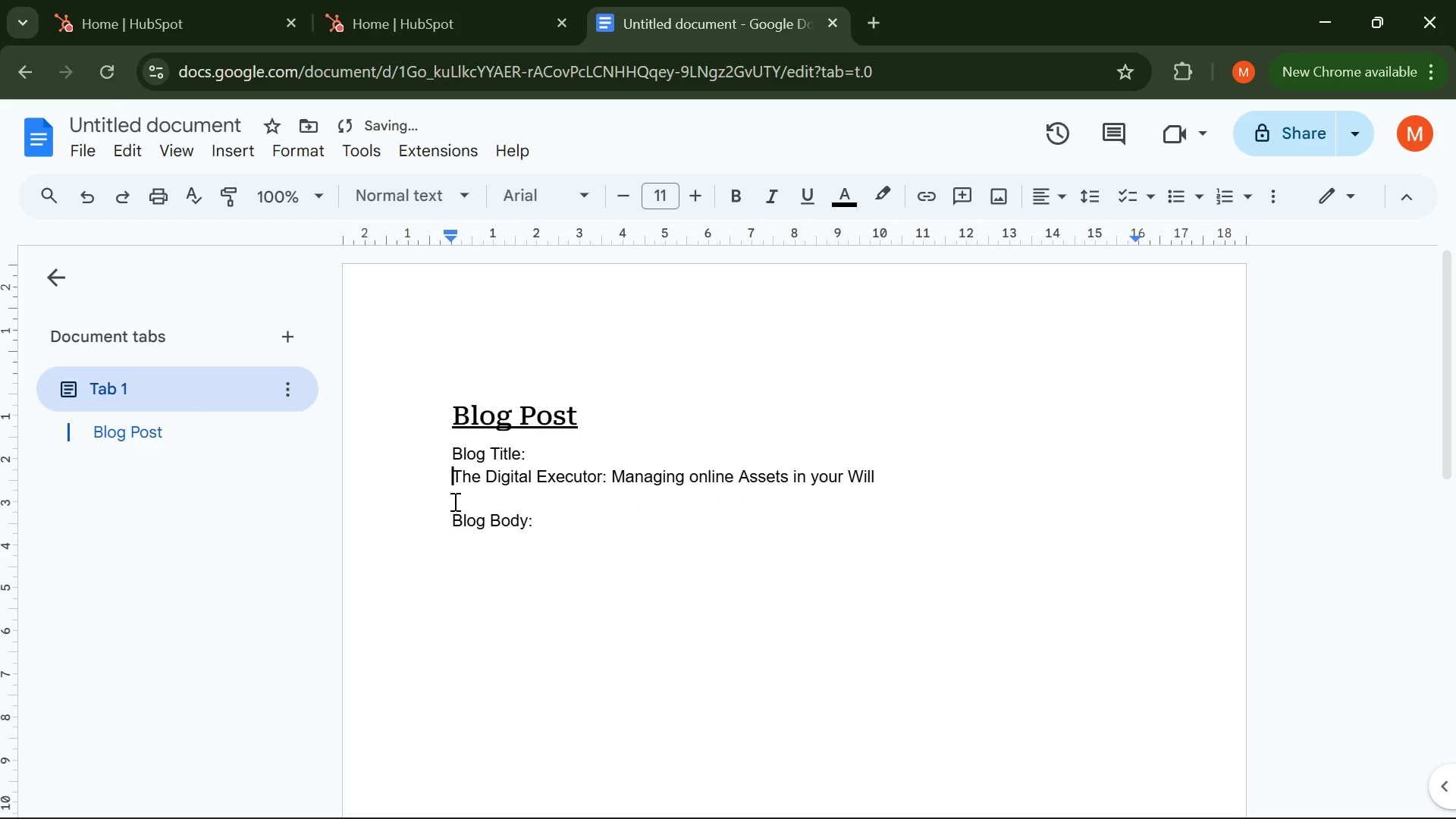 
key(Backspace)
 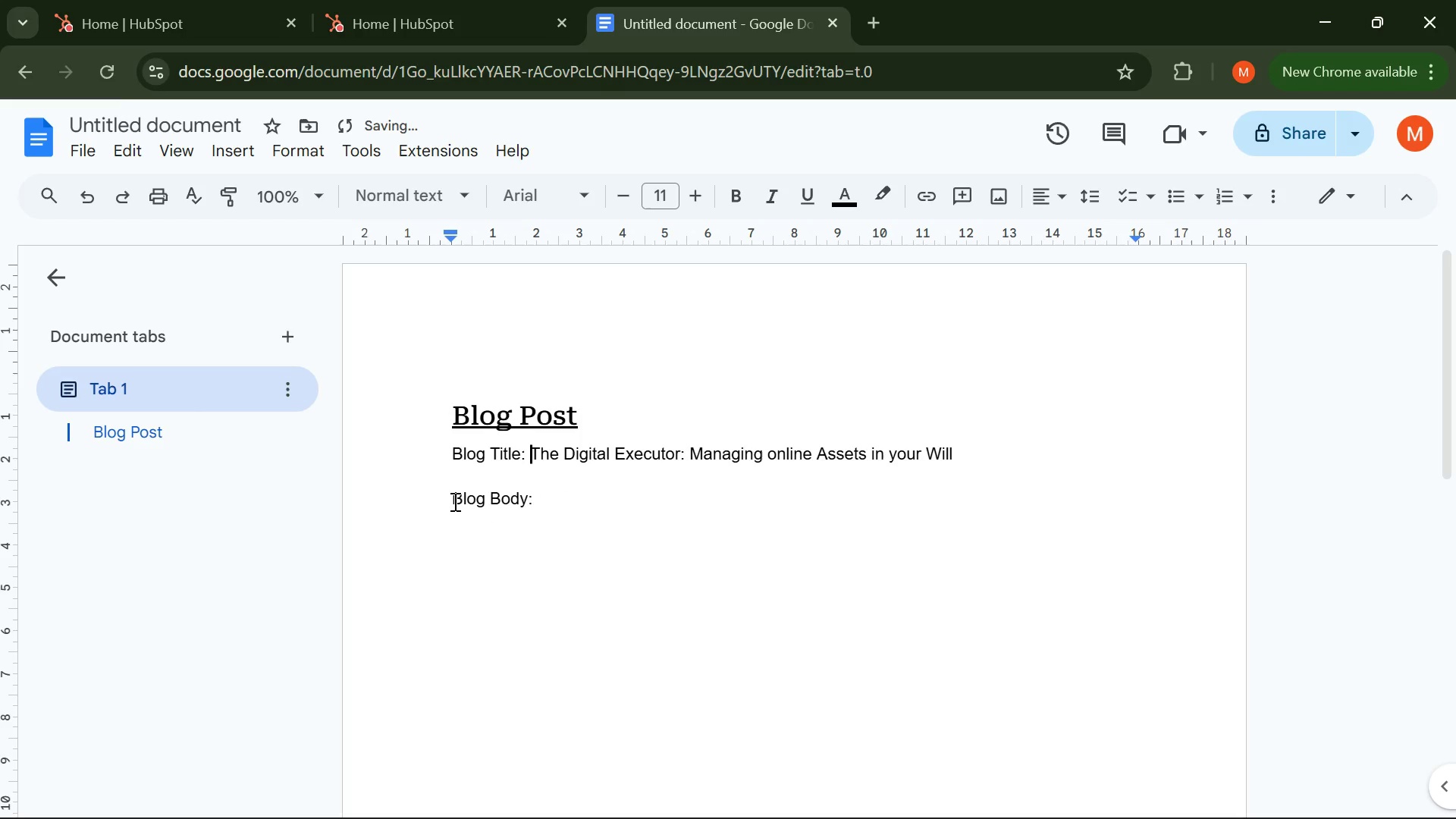 
key(Space)
 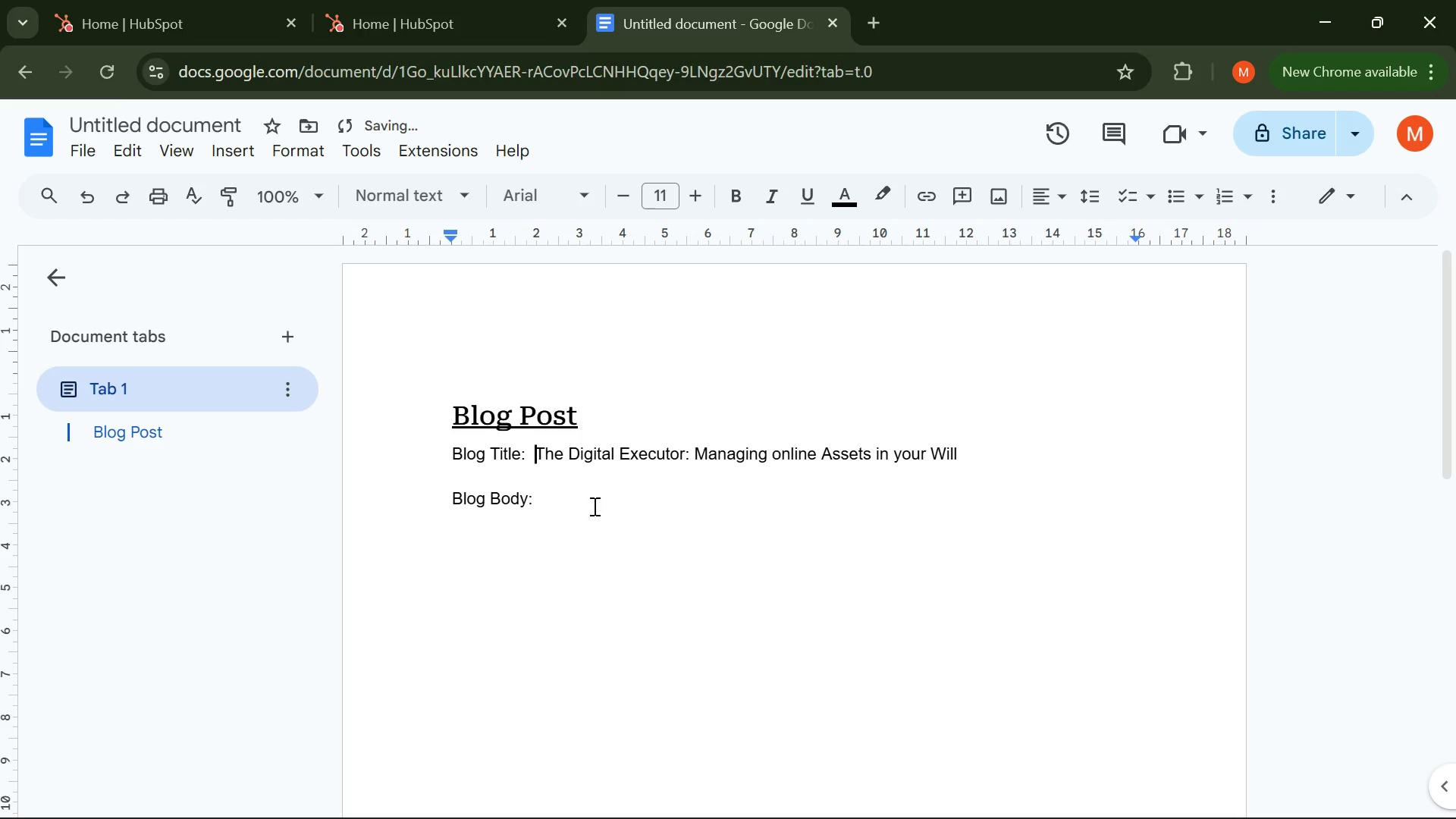 
left_click([602, 505])
 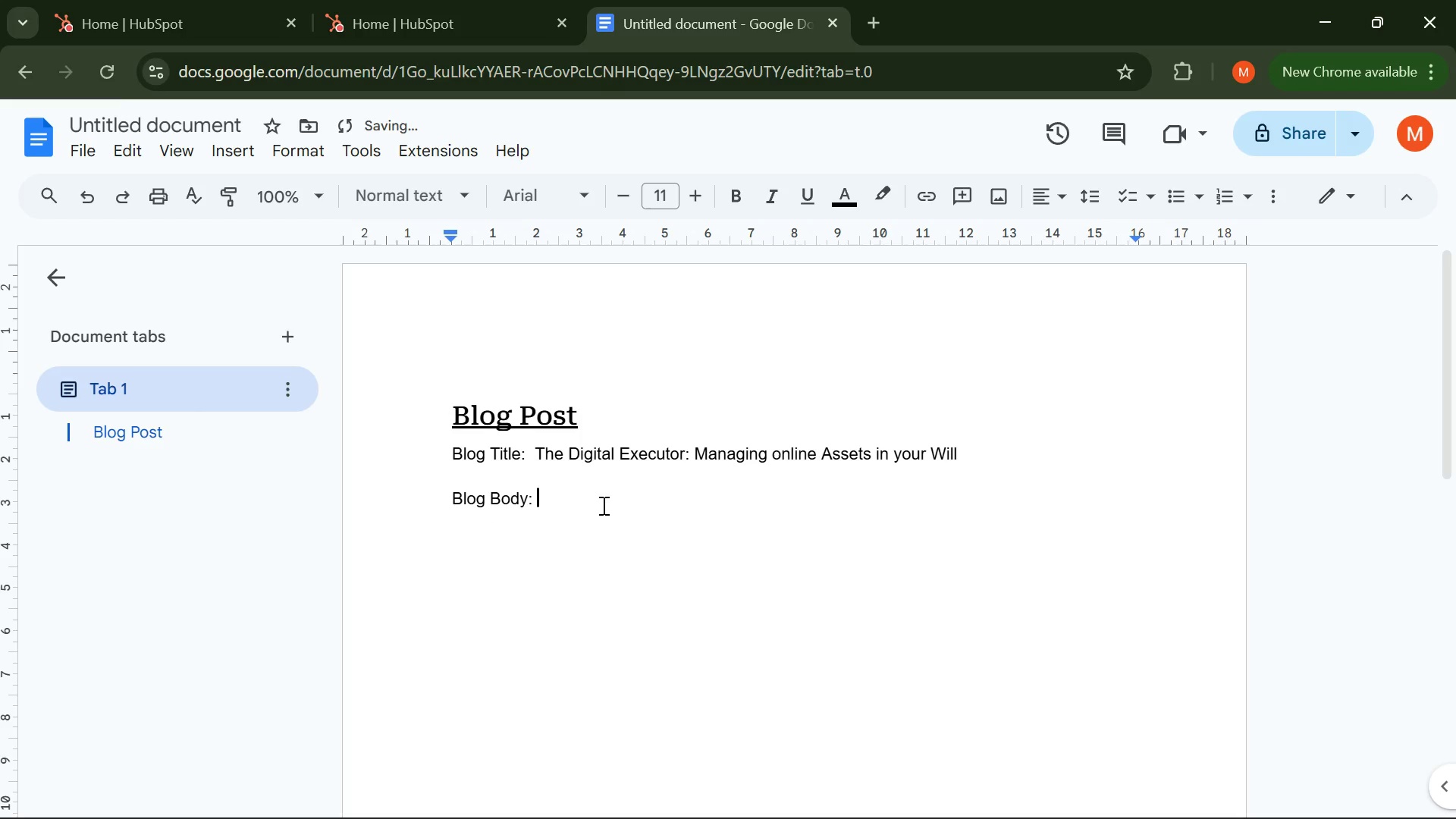 
key(Enter)
 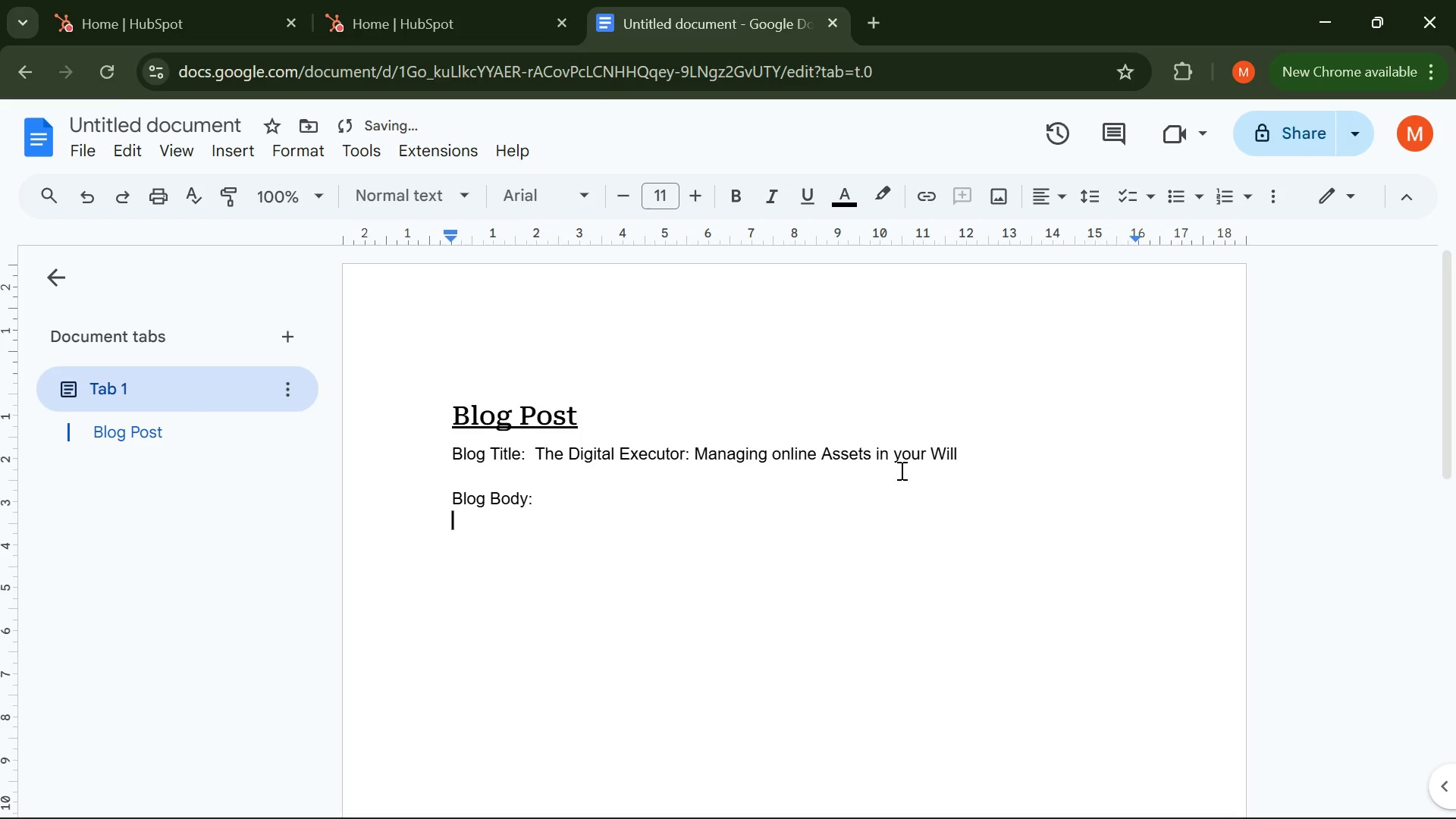 
left_click_drag(start_coordinate=[959, 447], to_coordinate=[430, 460])
 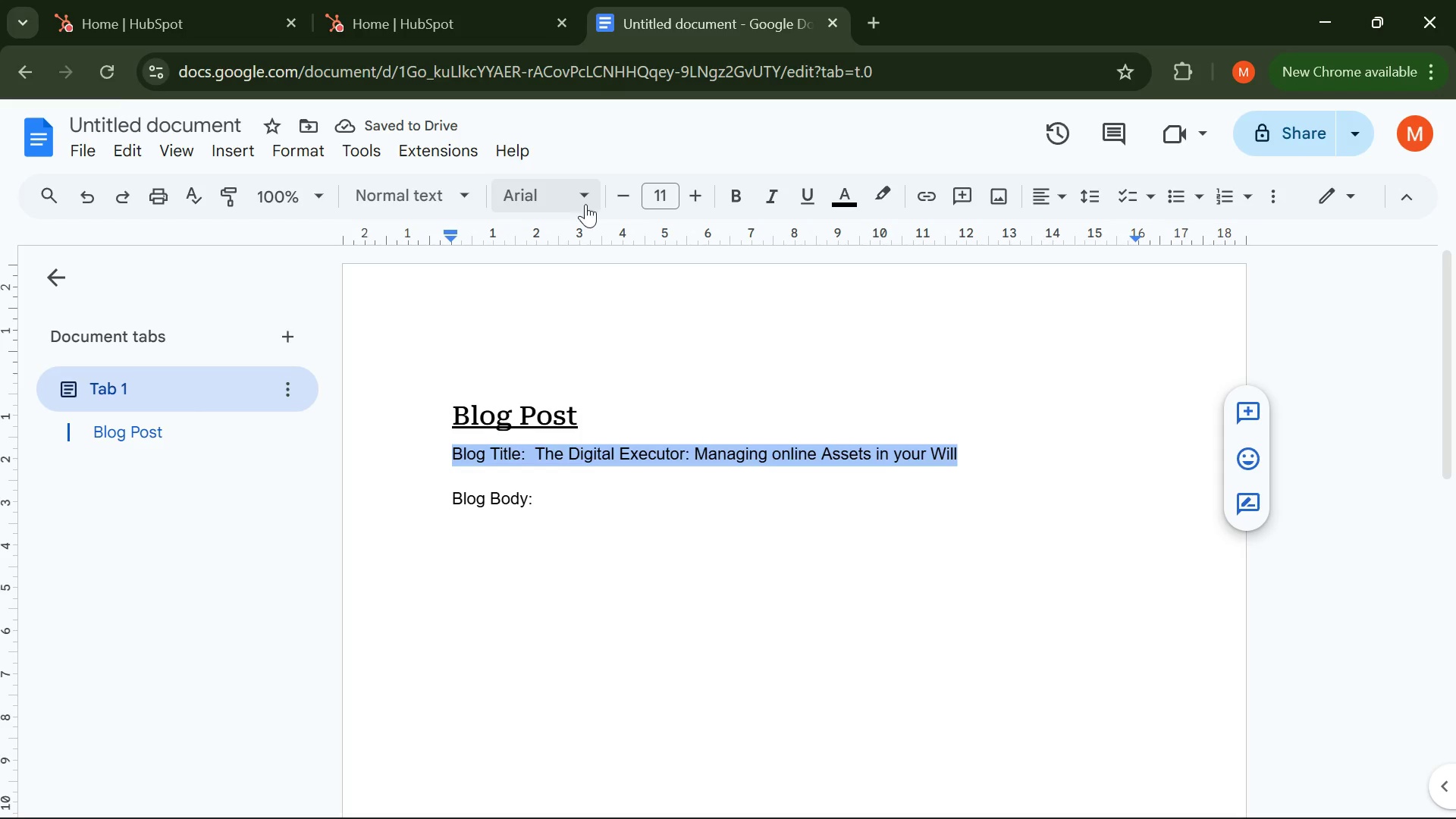 
left_click([586, 204])
 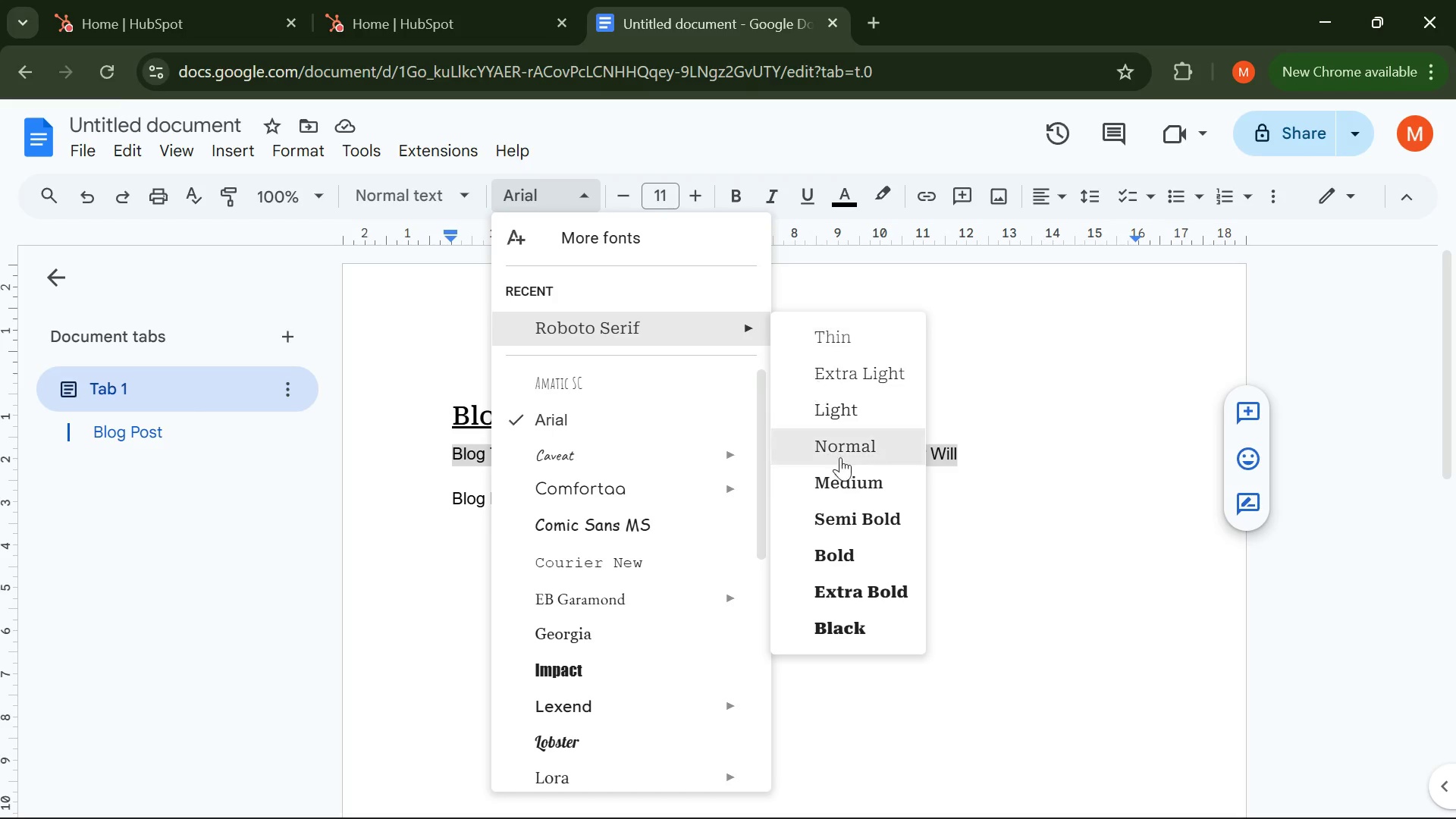 
left_click([840, 482])
 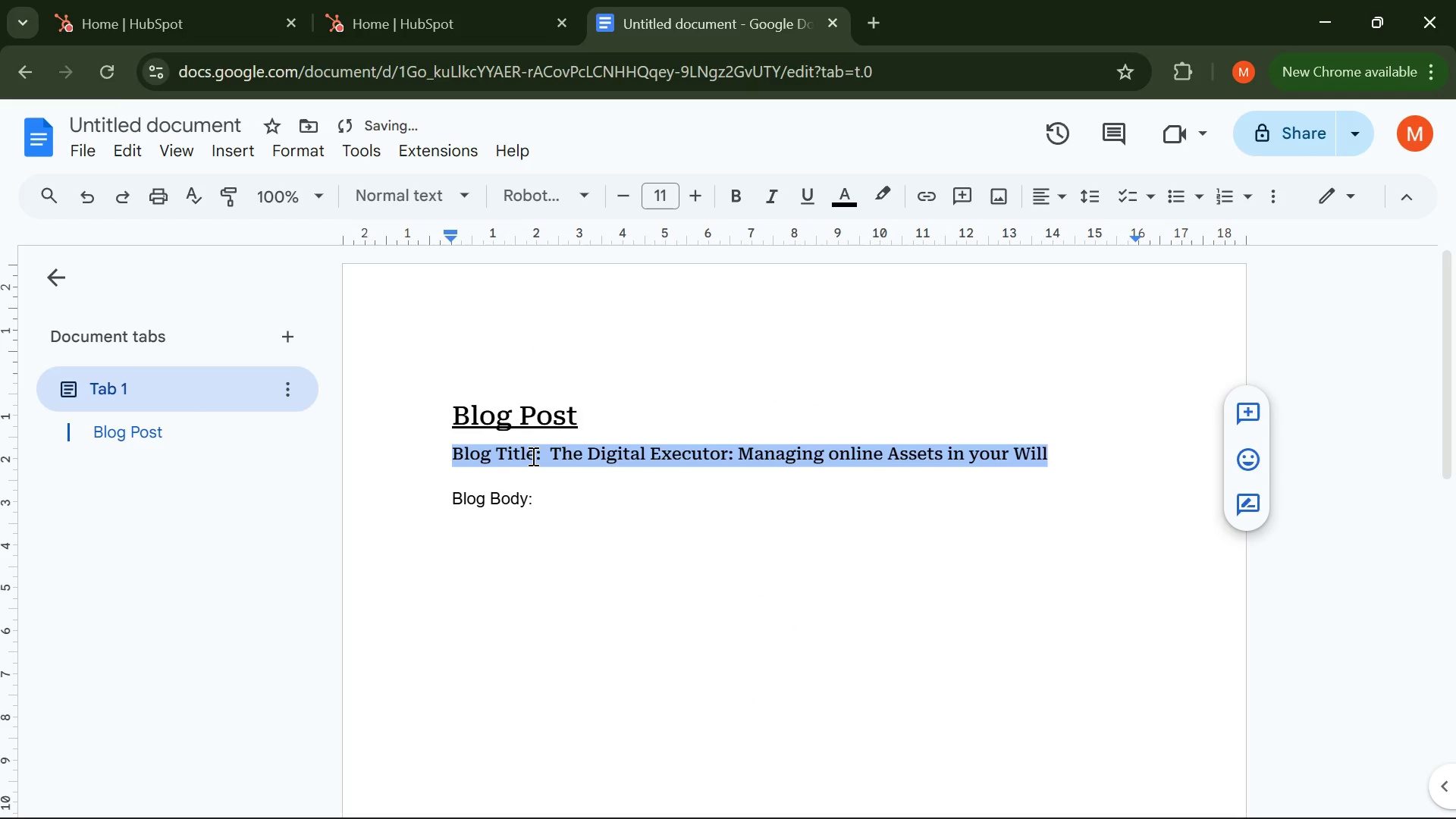 
left_click([536, 456])
 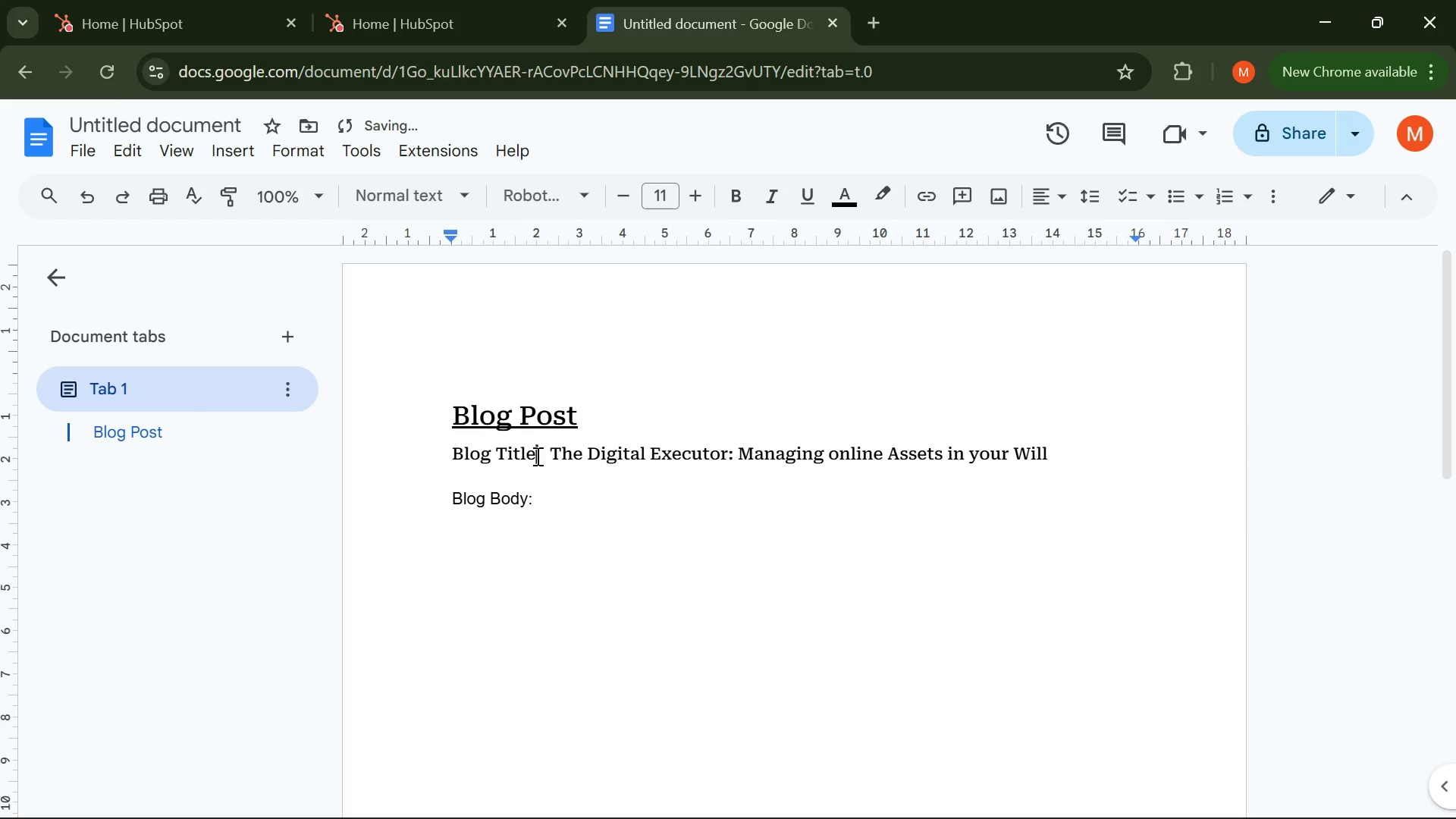 
left_click_drag(start_coordinate=[536, 456], to_coordinate=[463, 456])
 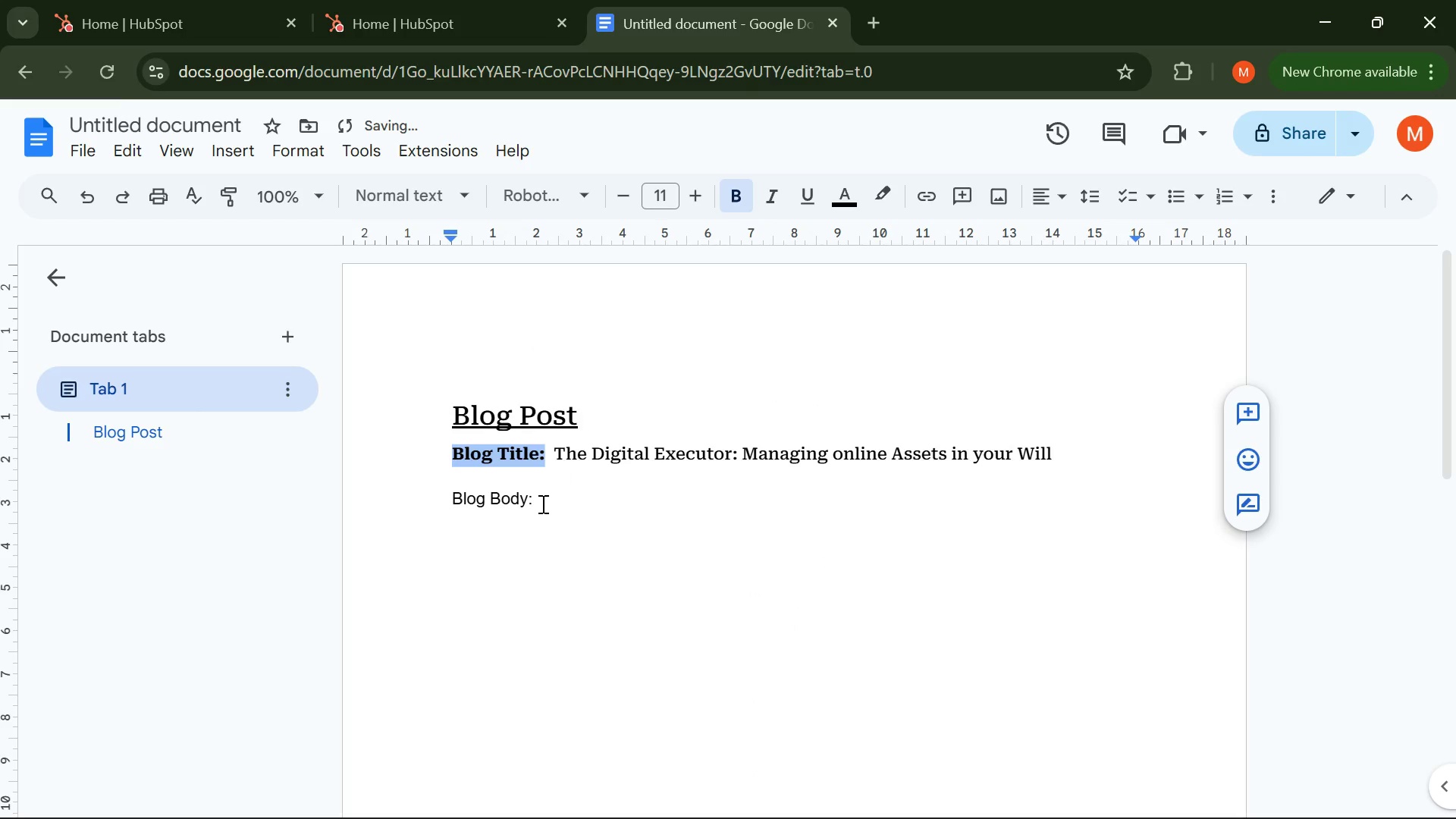 
left_click_drag(start_coordinate=[526, 498], to_coordinate=[438, 506])
 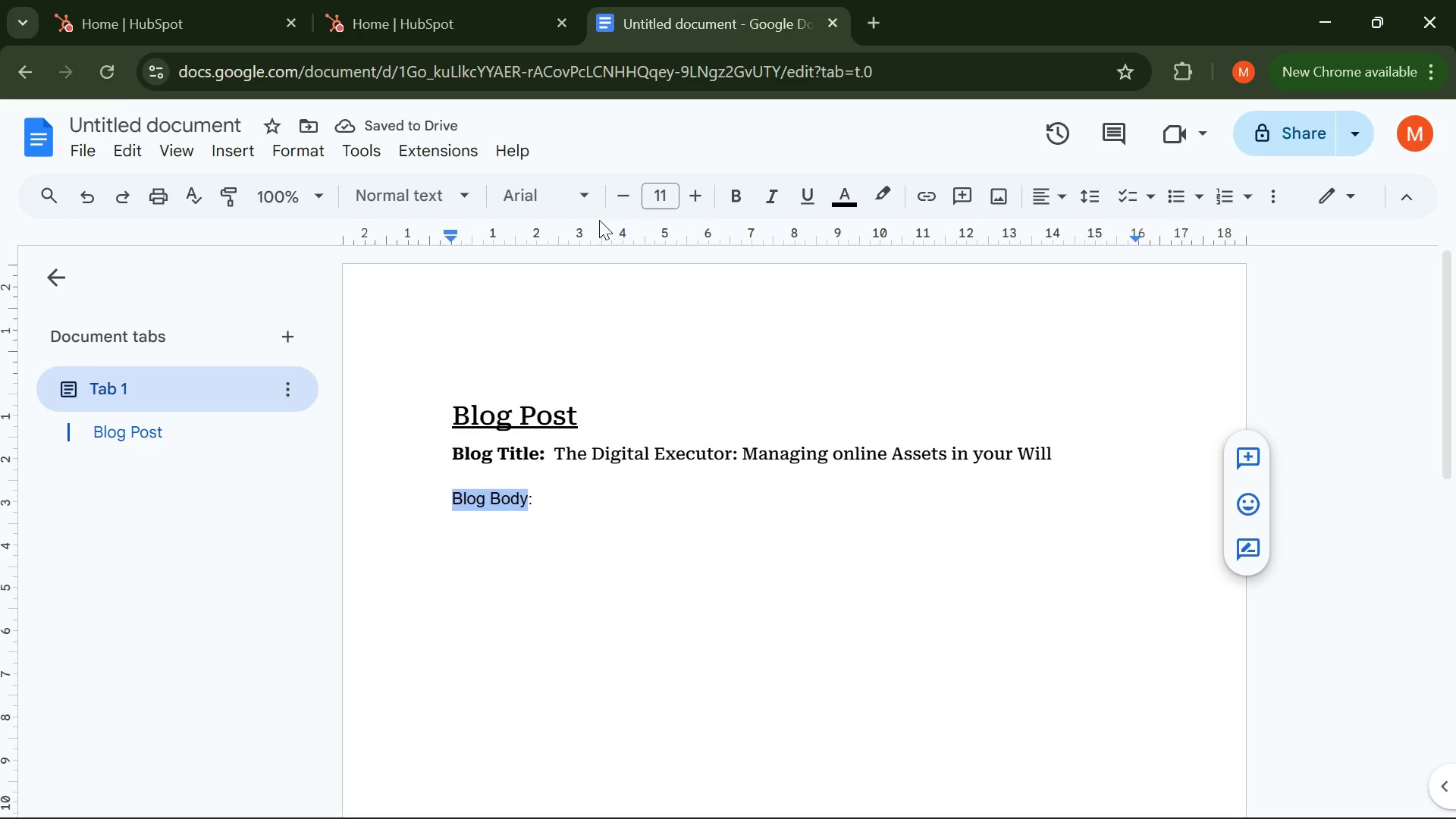 
left_click([584, 198])
 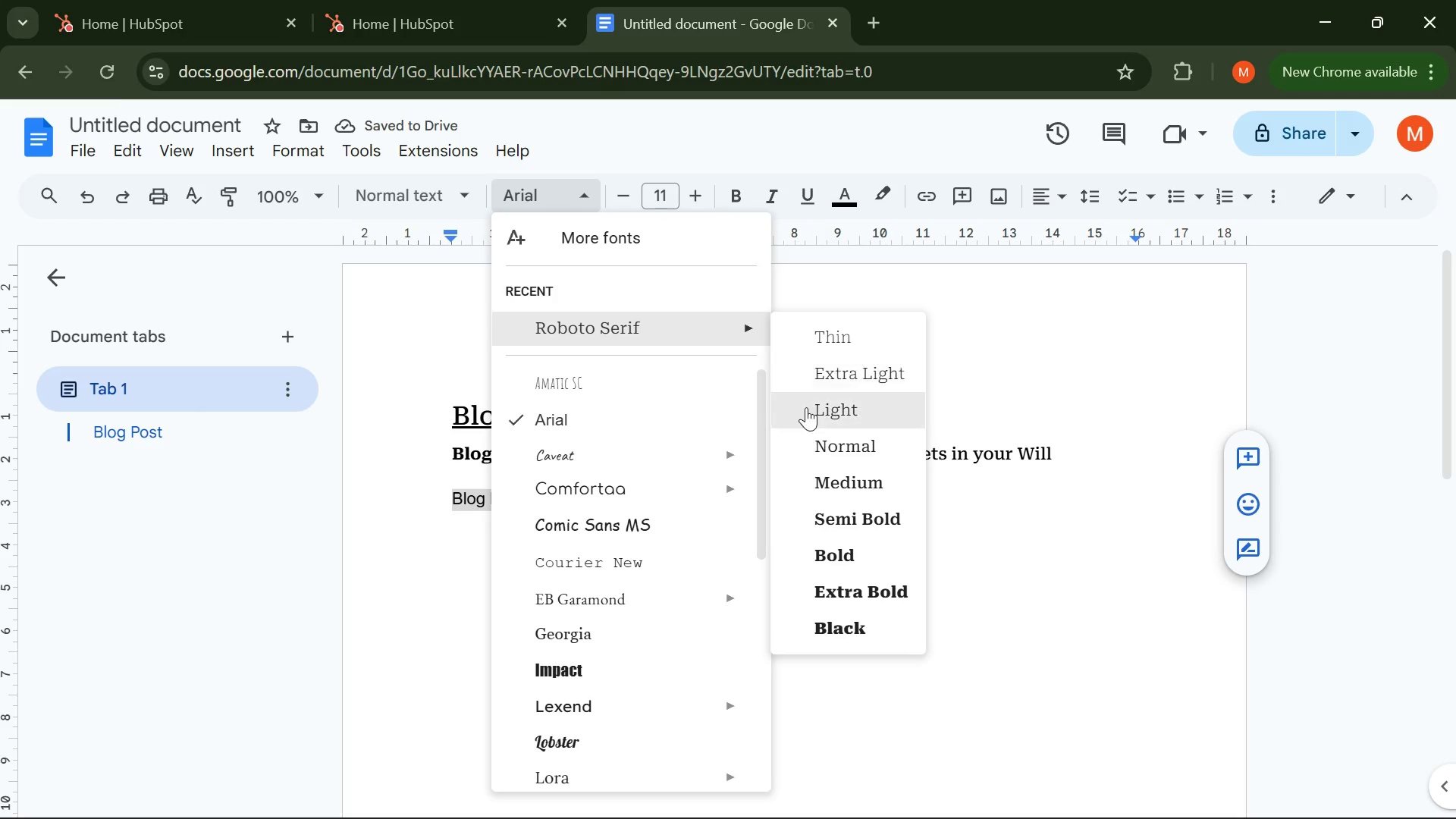 
left_click([836, 477])
 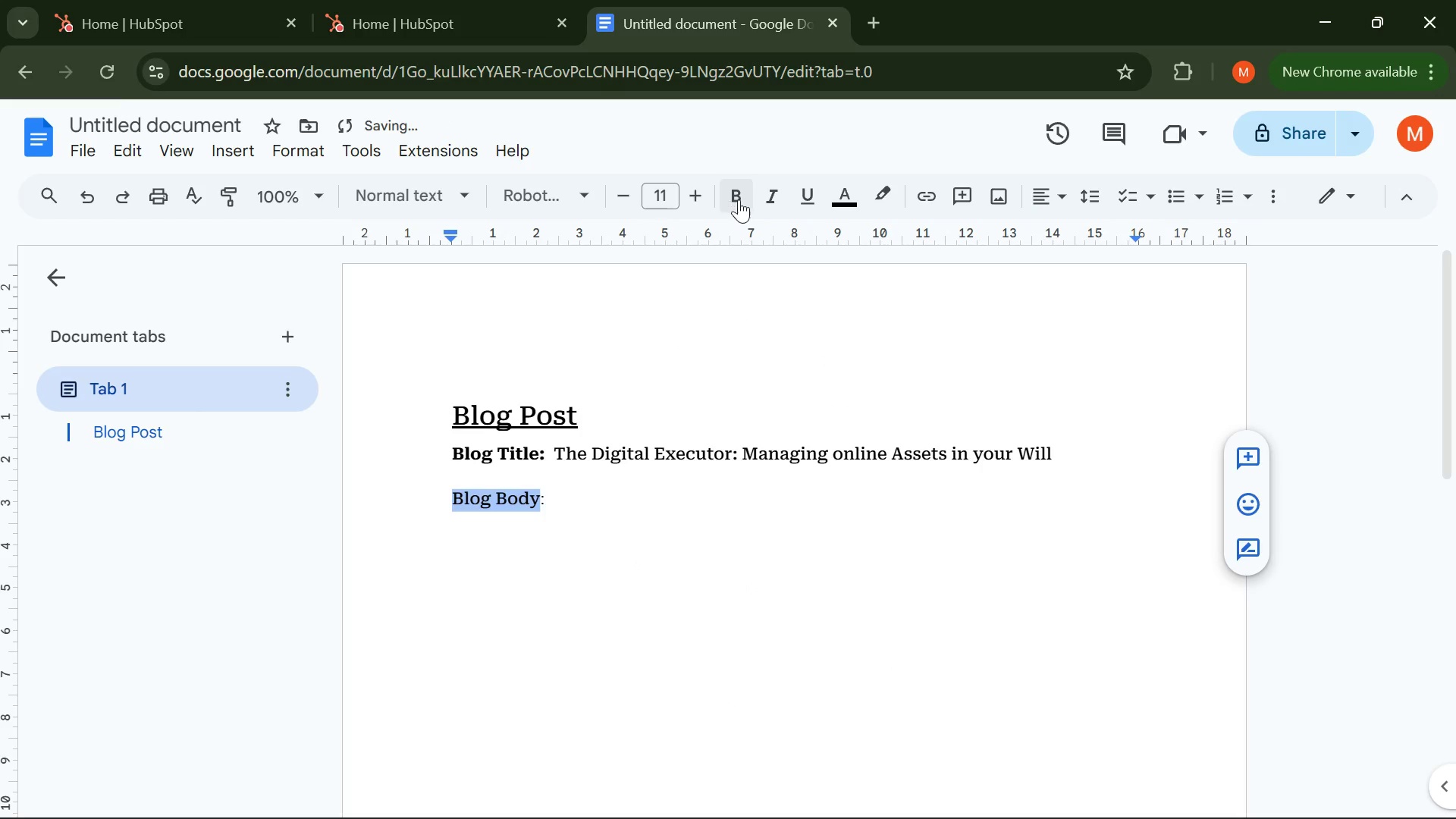 
left_click([740, 199])
 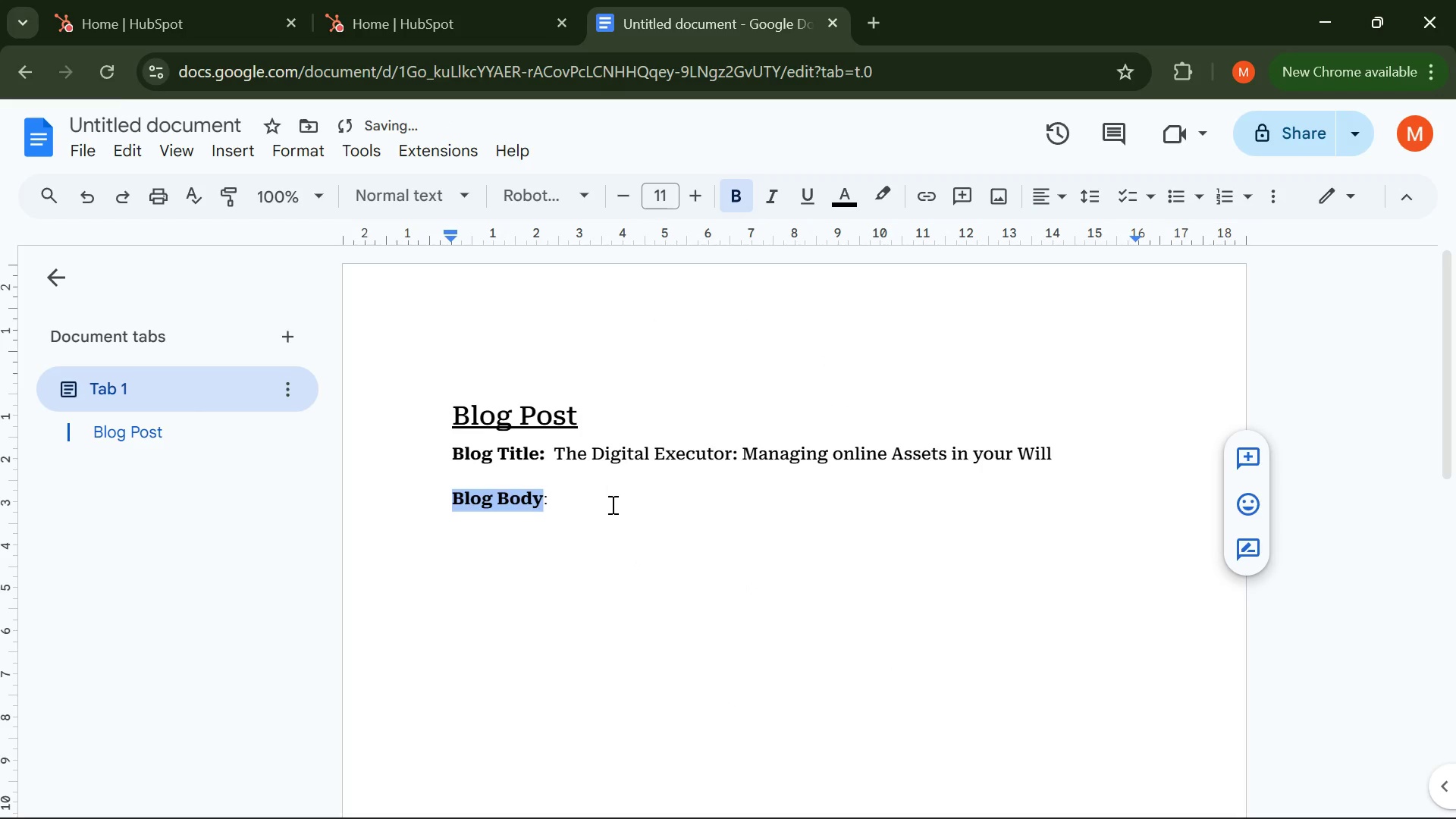 
left_click([610, 507])
 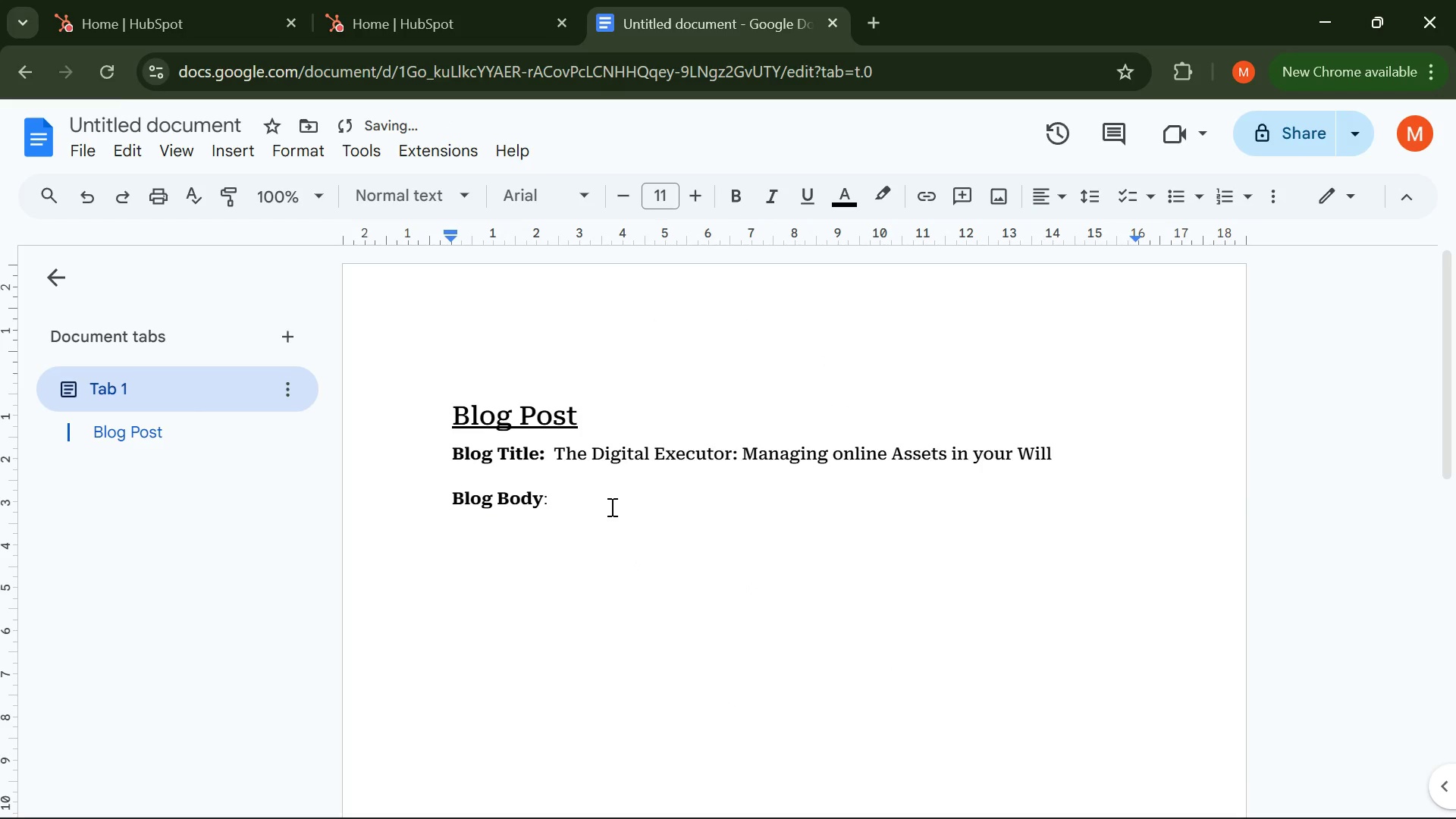 
key(Enter)
 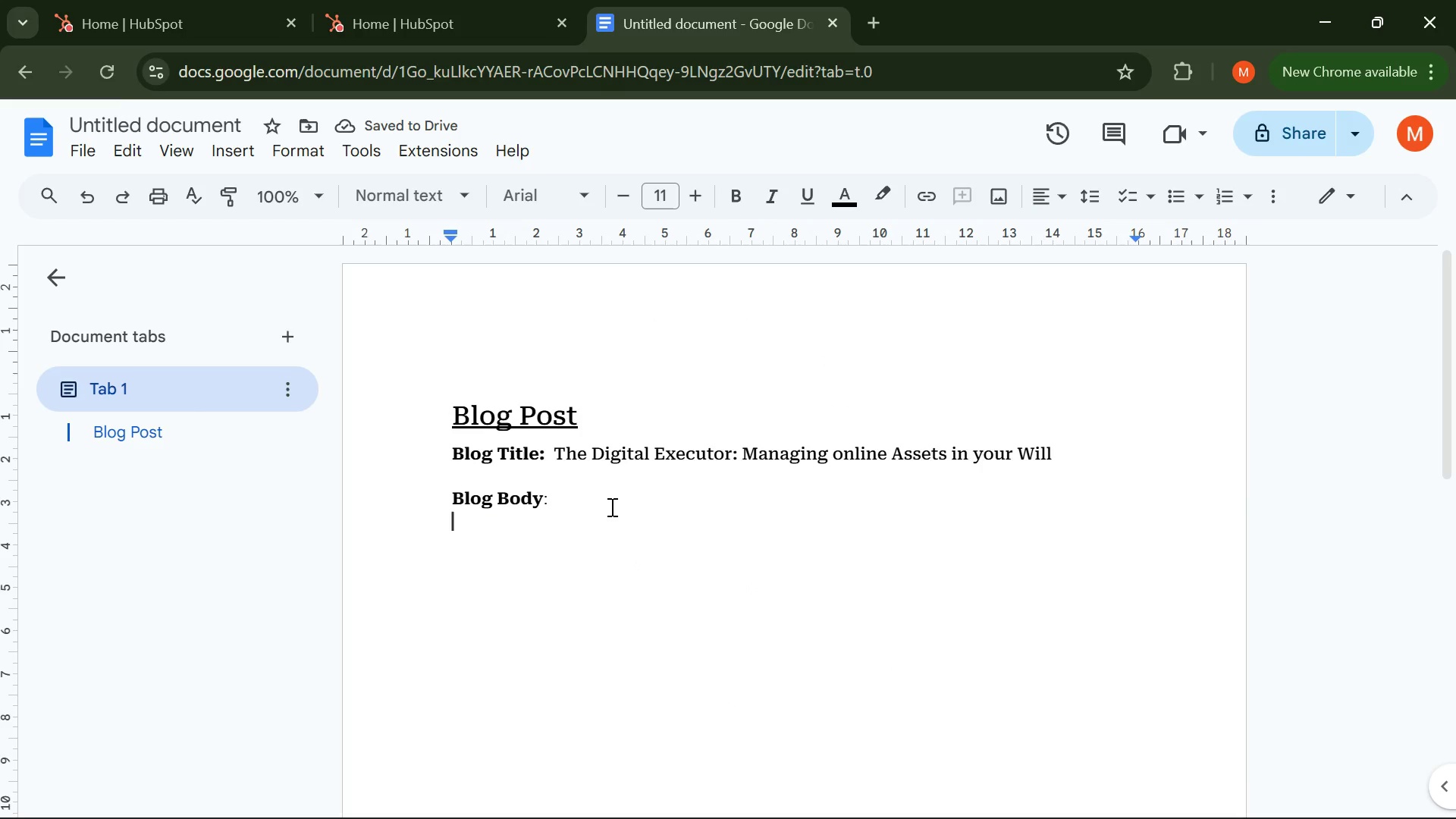 
key(Enter)
 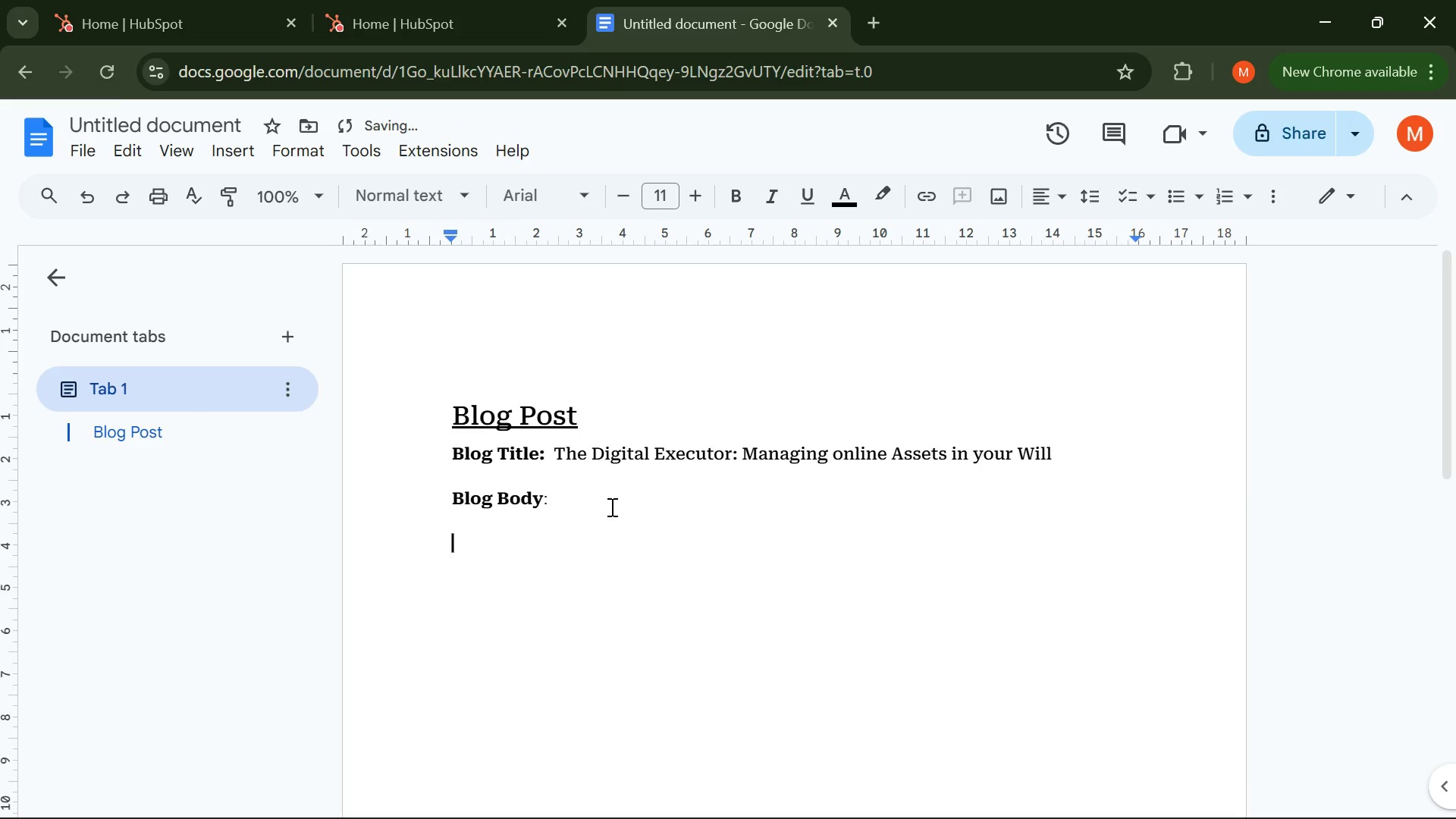 
type({})
key(Backspace)
key(Backspace)
type(H)
key(Backspace)
type(The d)
 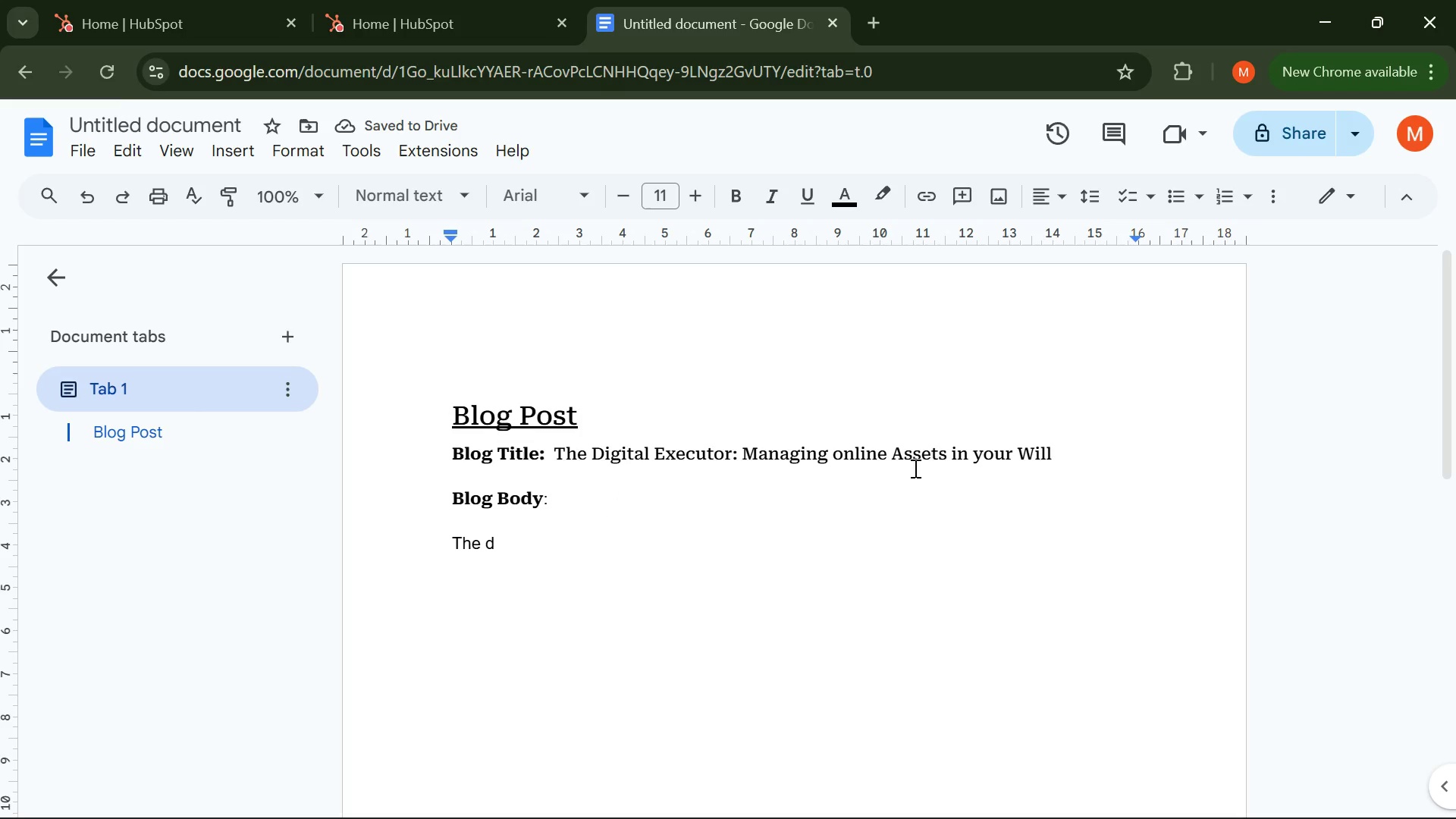 
left_click_drag(start_coordinate=[1075, 452], to_coordinate=[559, 454])
 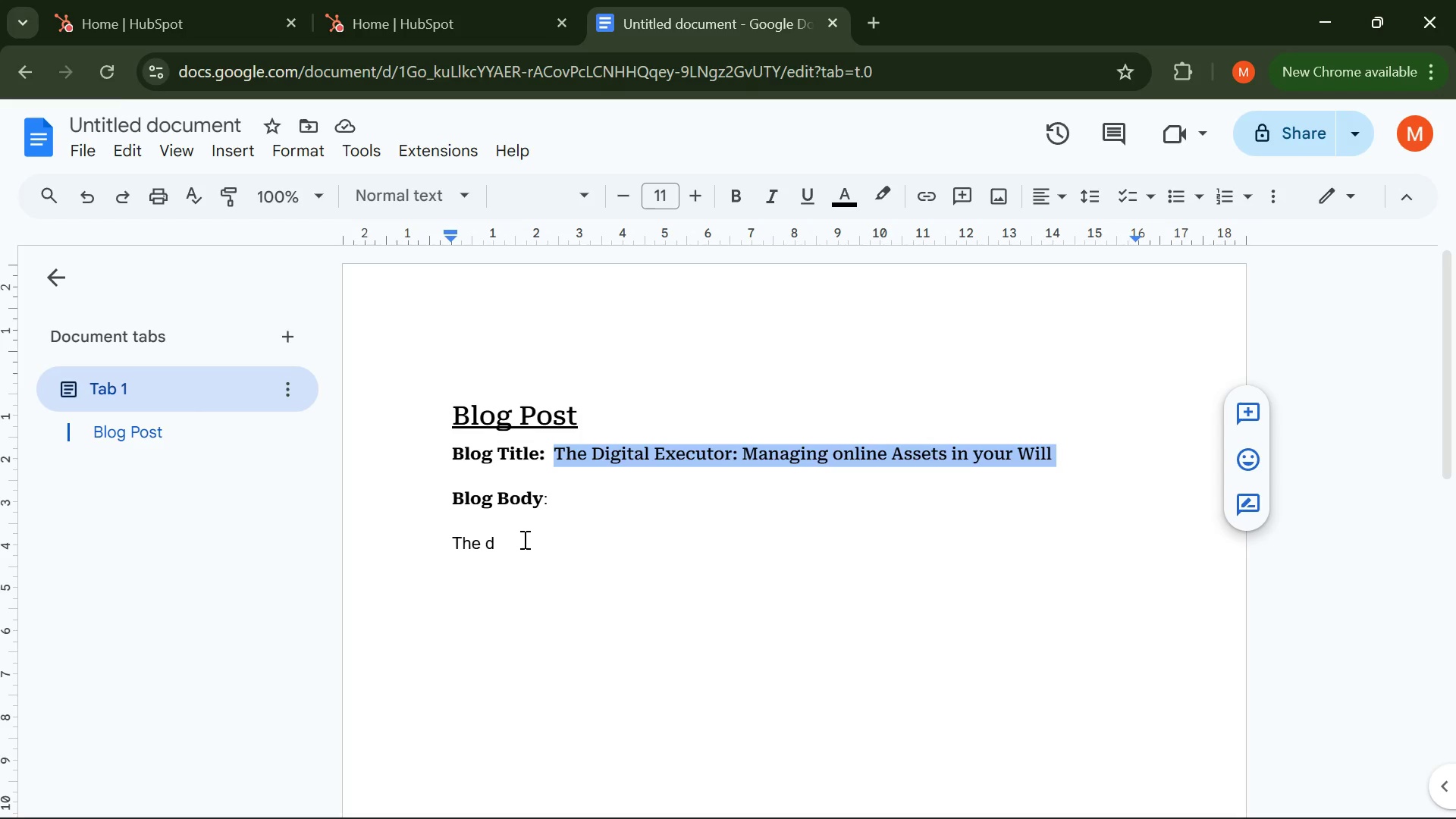 
key(Control+C)
 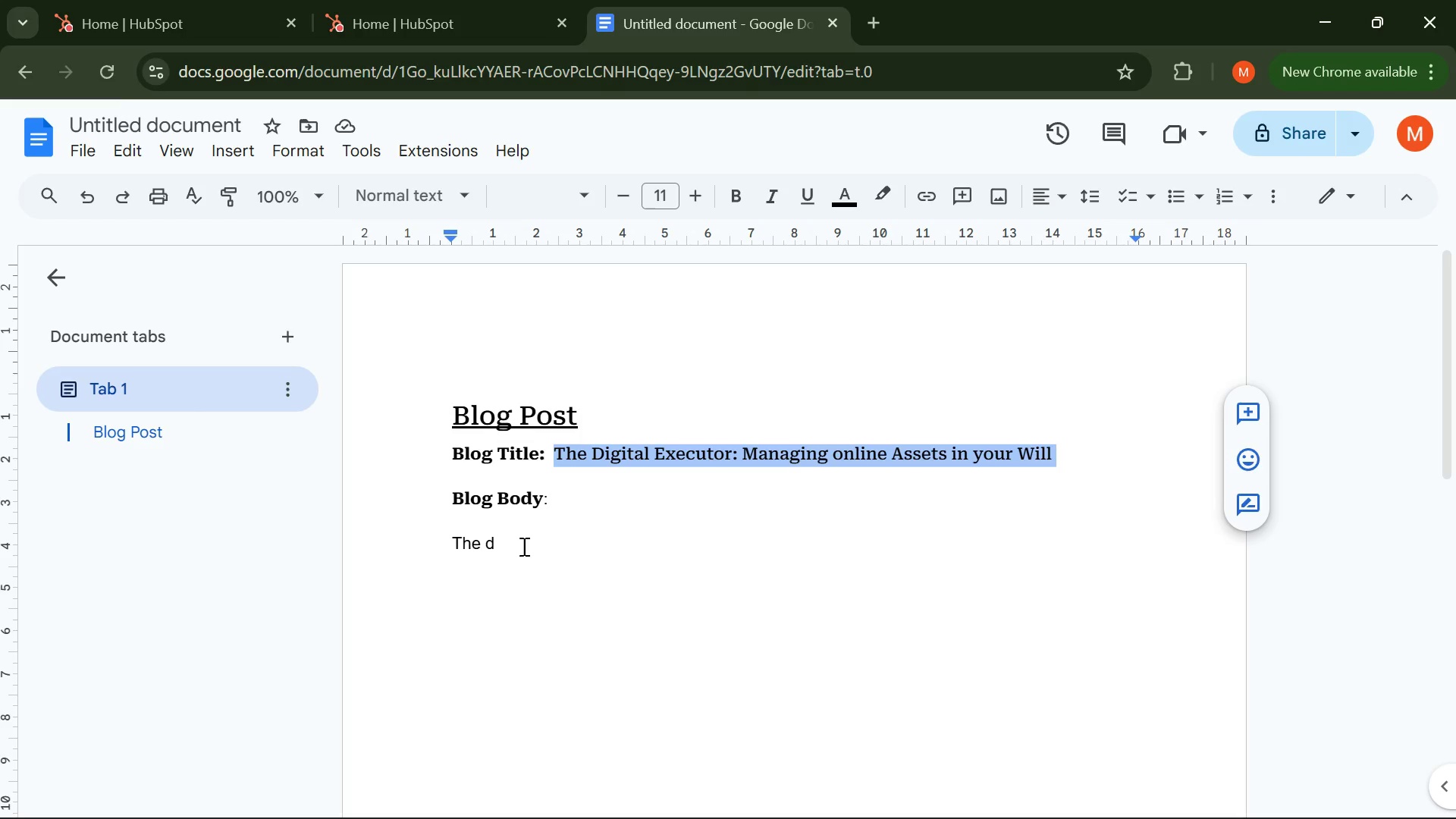 
left_click([522, 546])
 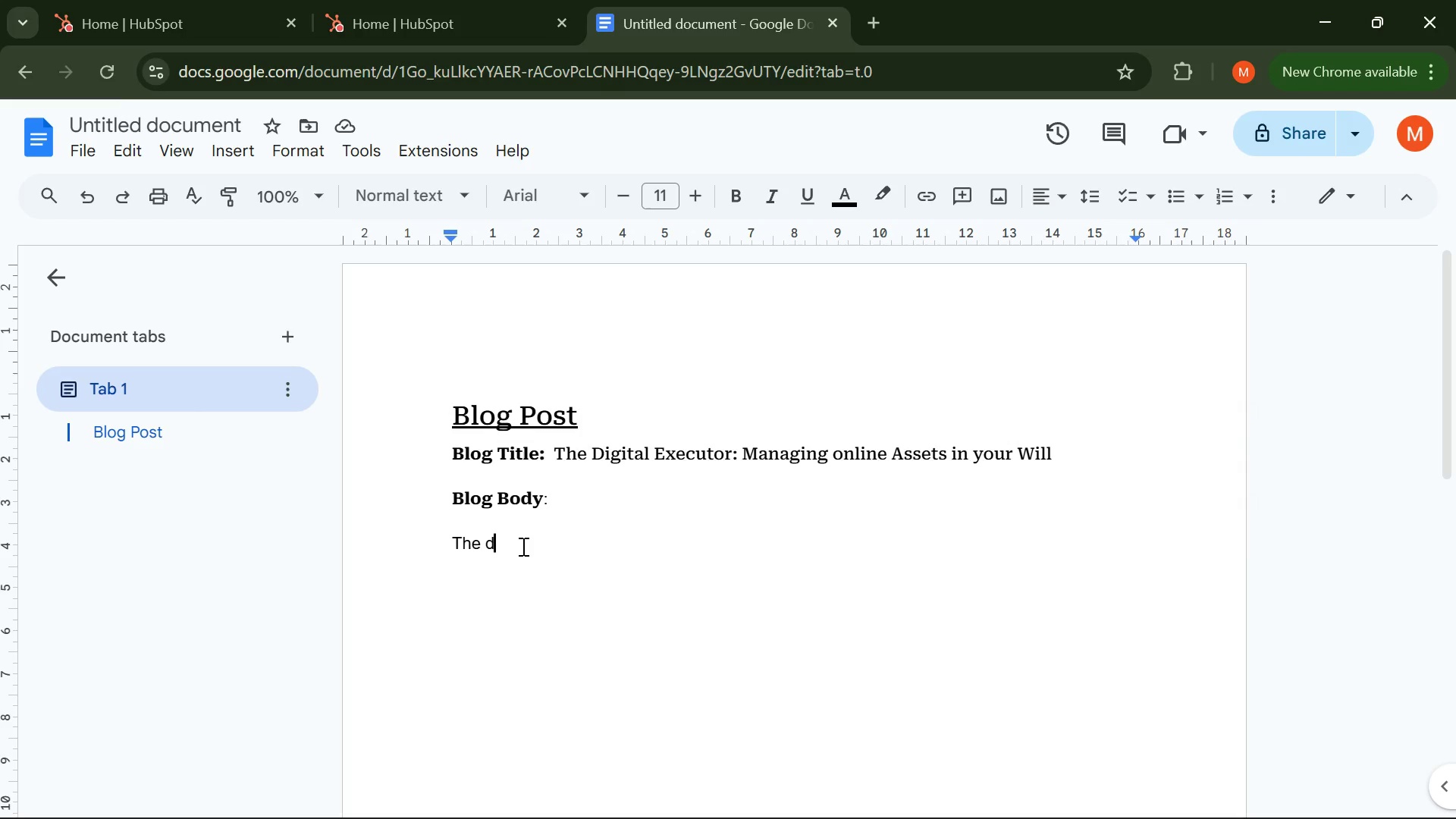 
left_click_drag(start_coordinate=[522, 546], to_coordinate=[469, 550])
 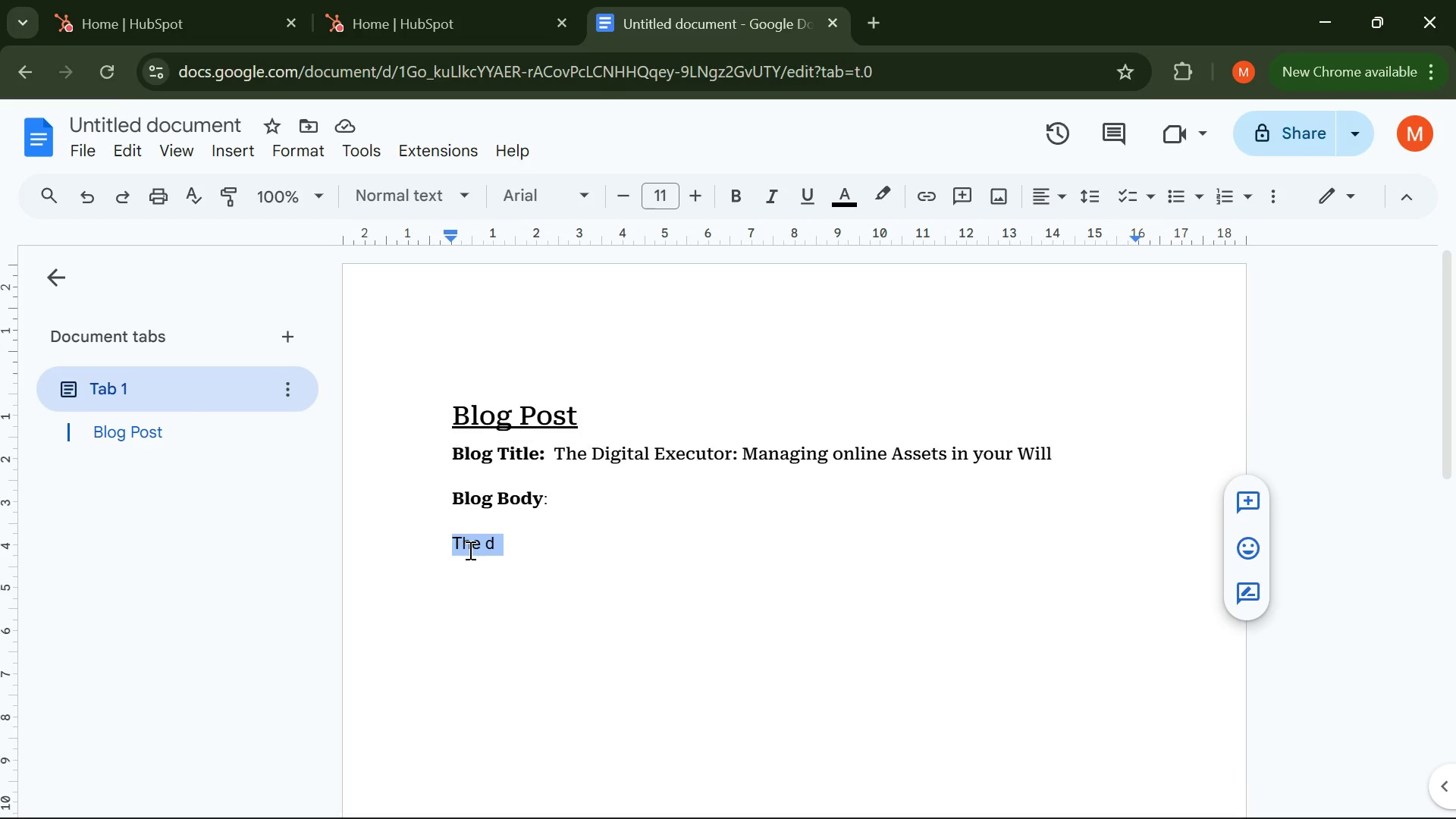 
key(Control+V)
 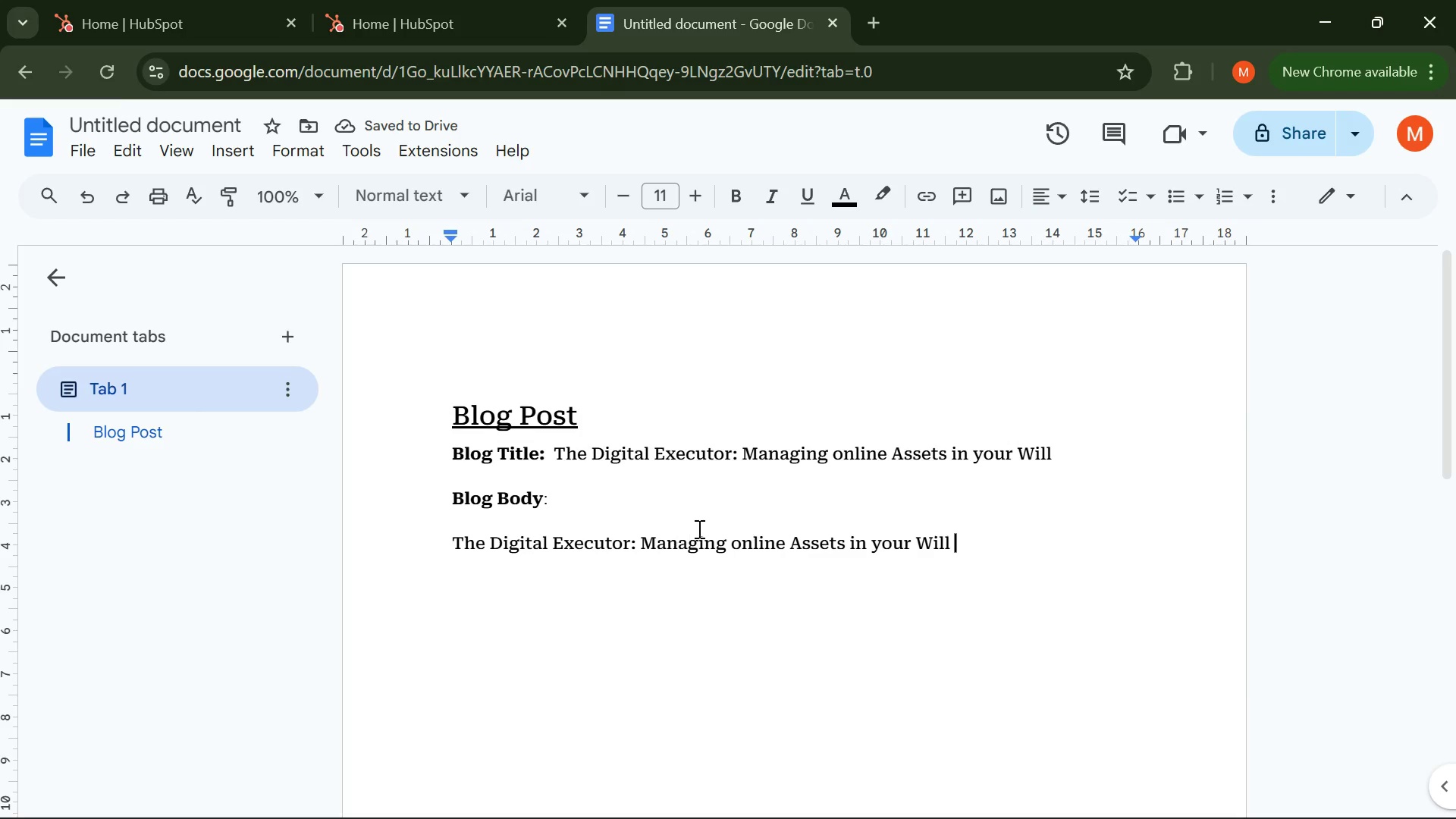 
left_click_drag(start_coordinate=[996, 538], to_coordinate=[397, 547])
 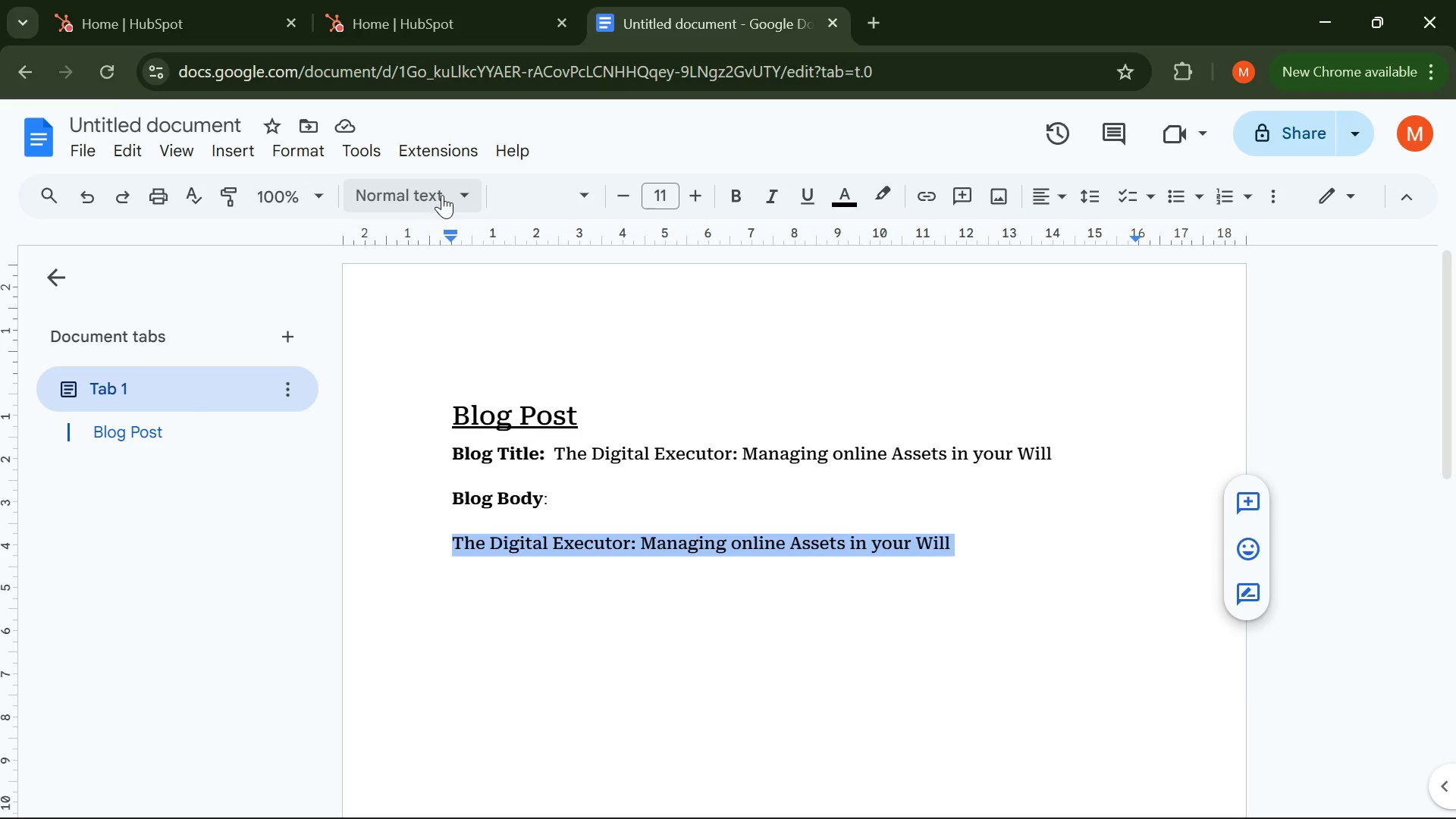 
left_click([457, 194])
 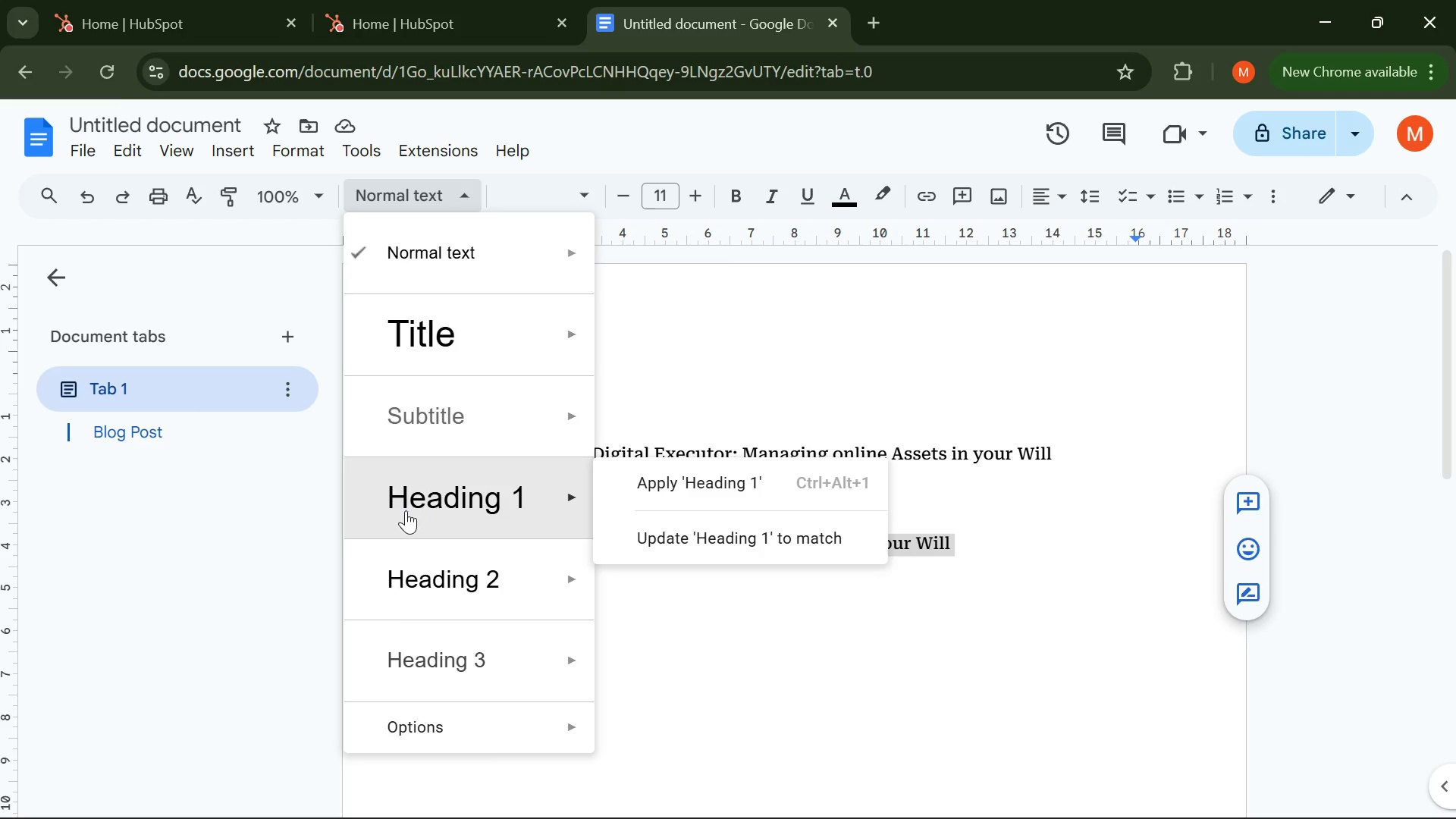 
left_click([405, 510])
 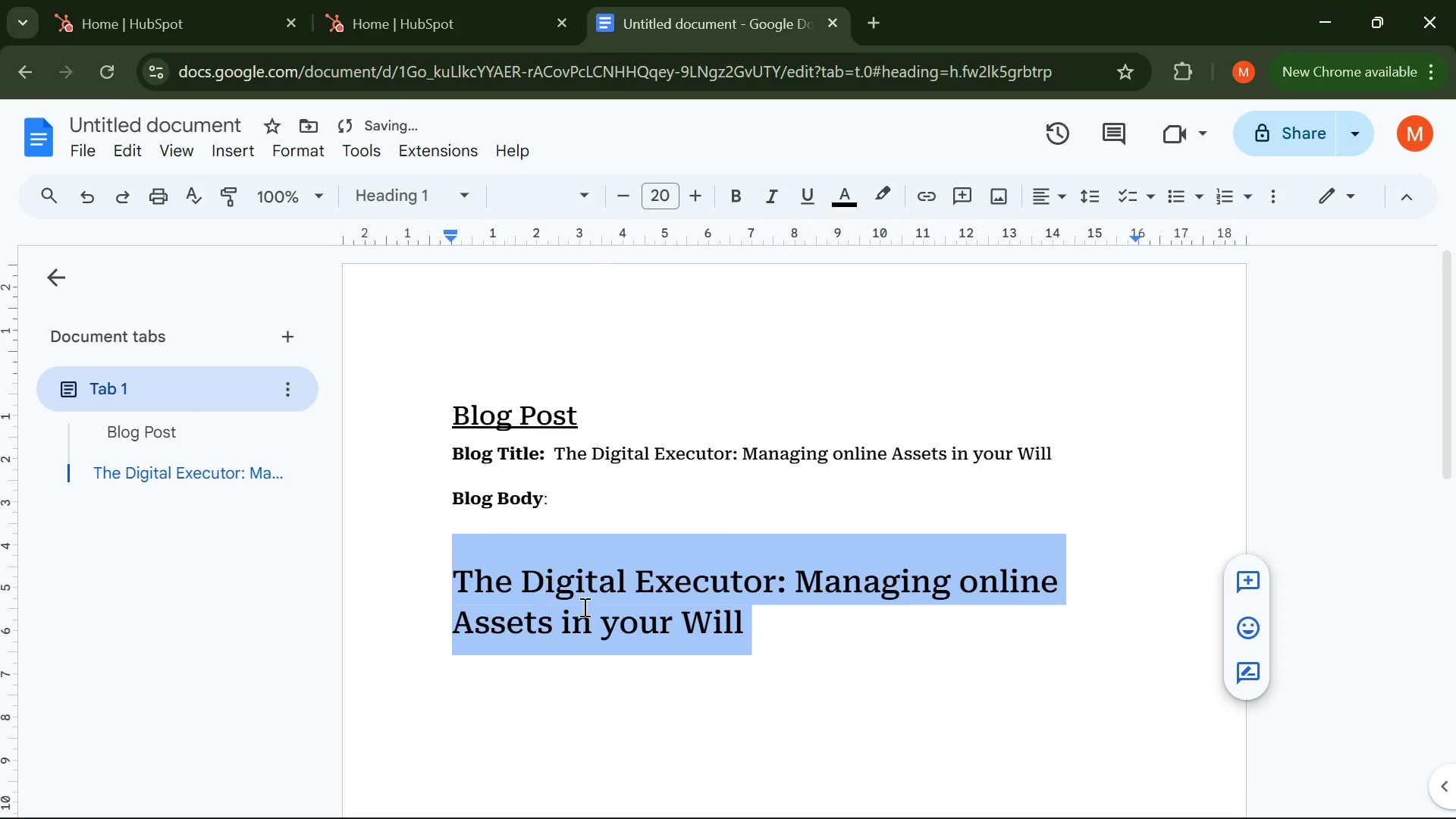 
left_click([770, 638])
 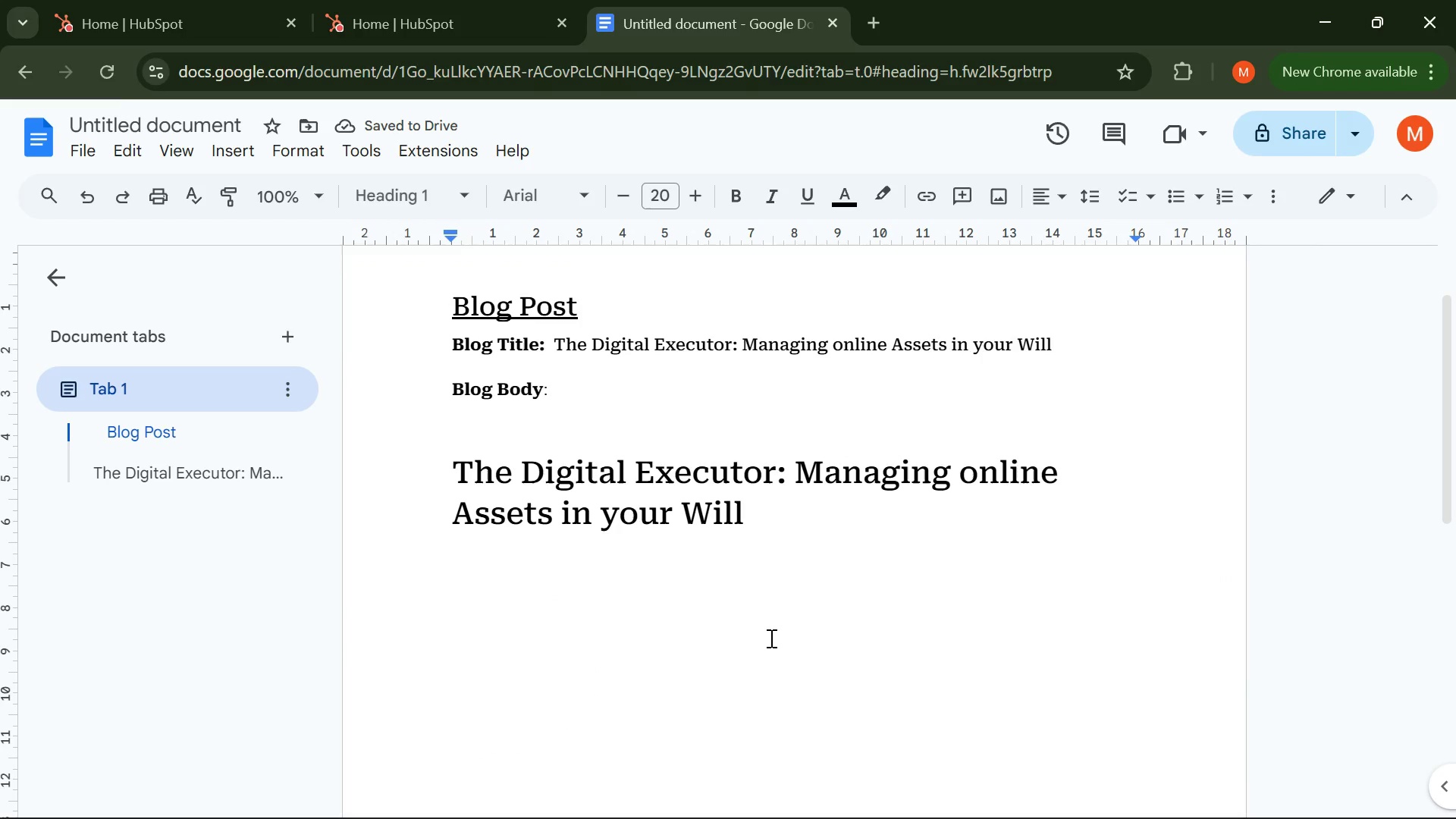 
key(Enter)
 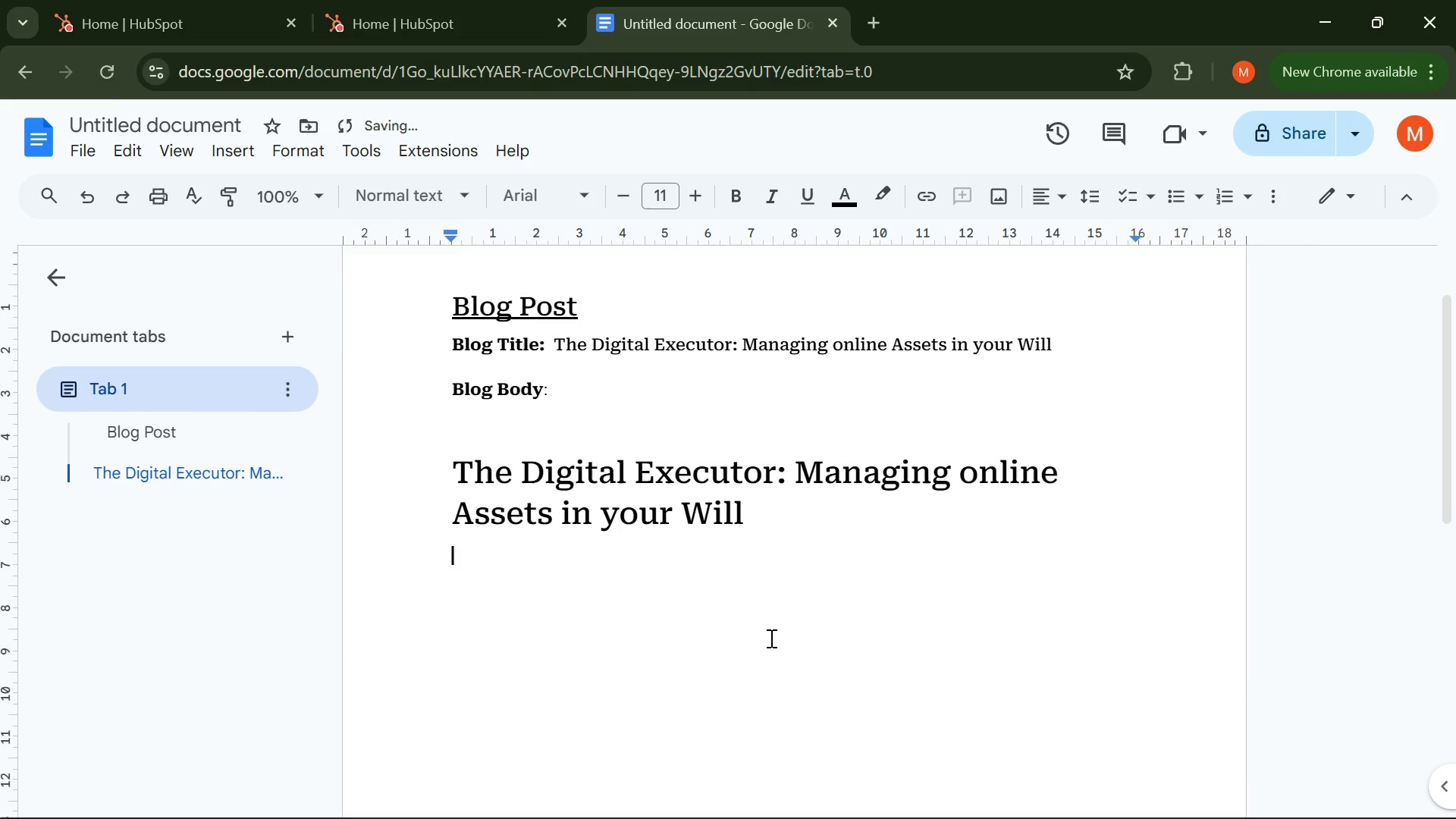 
key(Enter)
 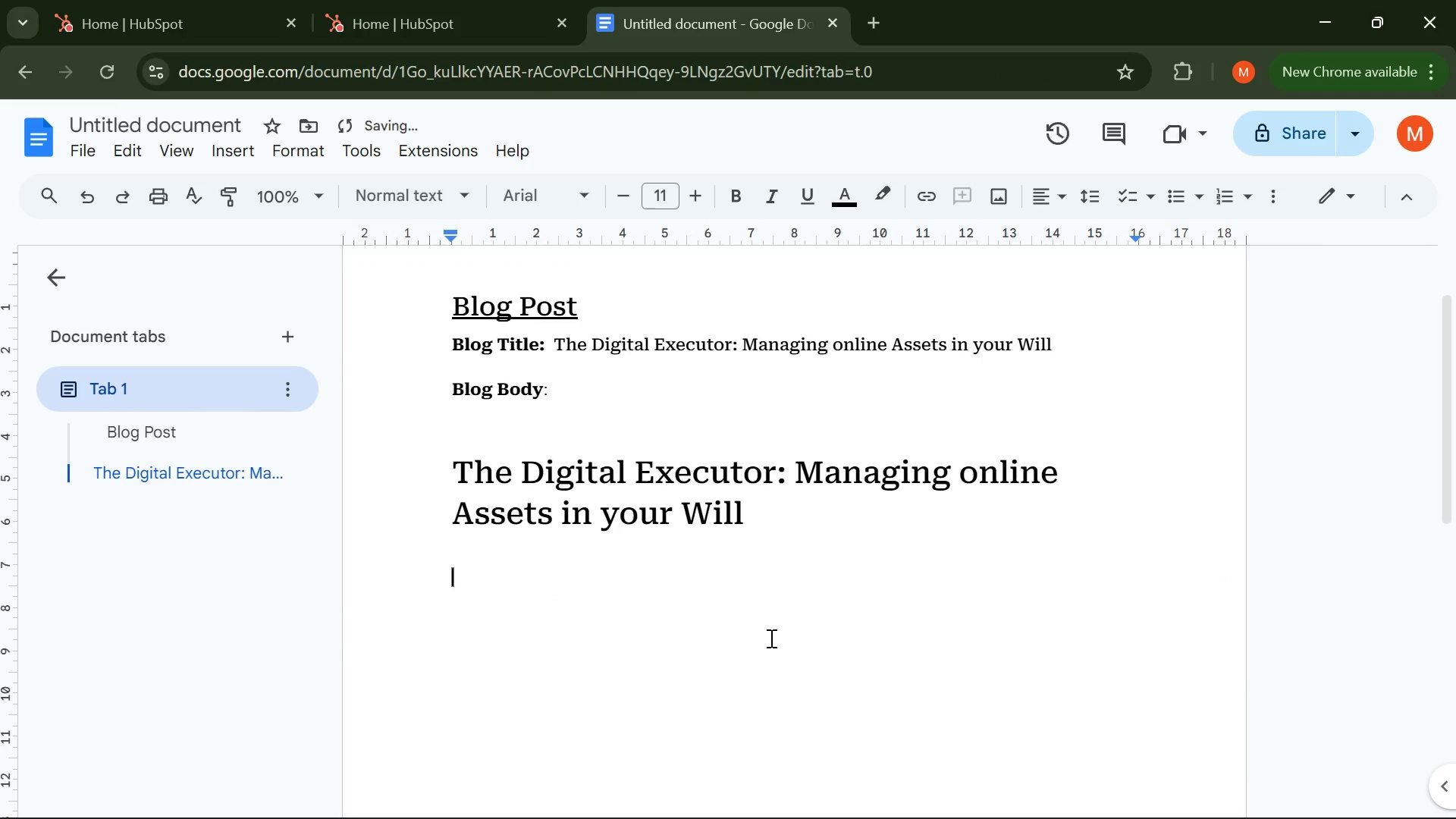 
type(Why De)
key(Backspace)
type(igital Estate planning Matters More than Ever )
 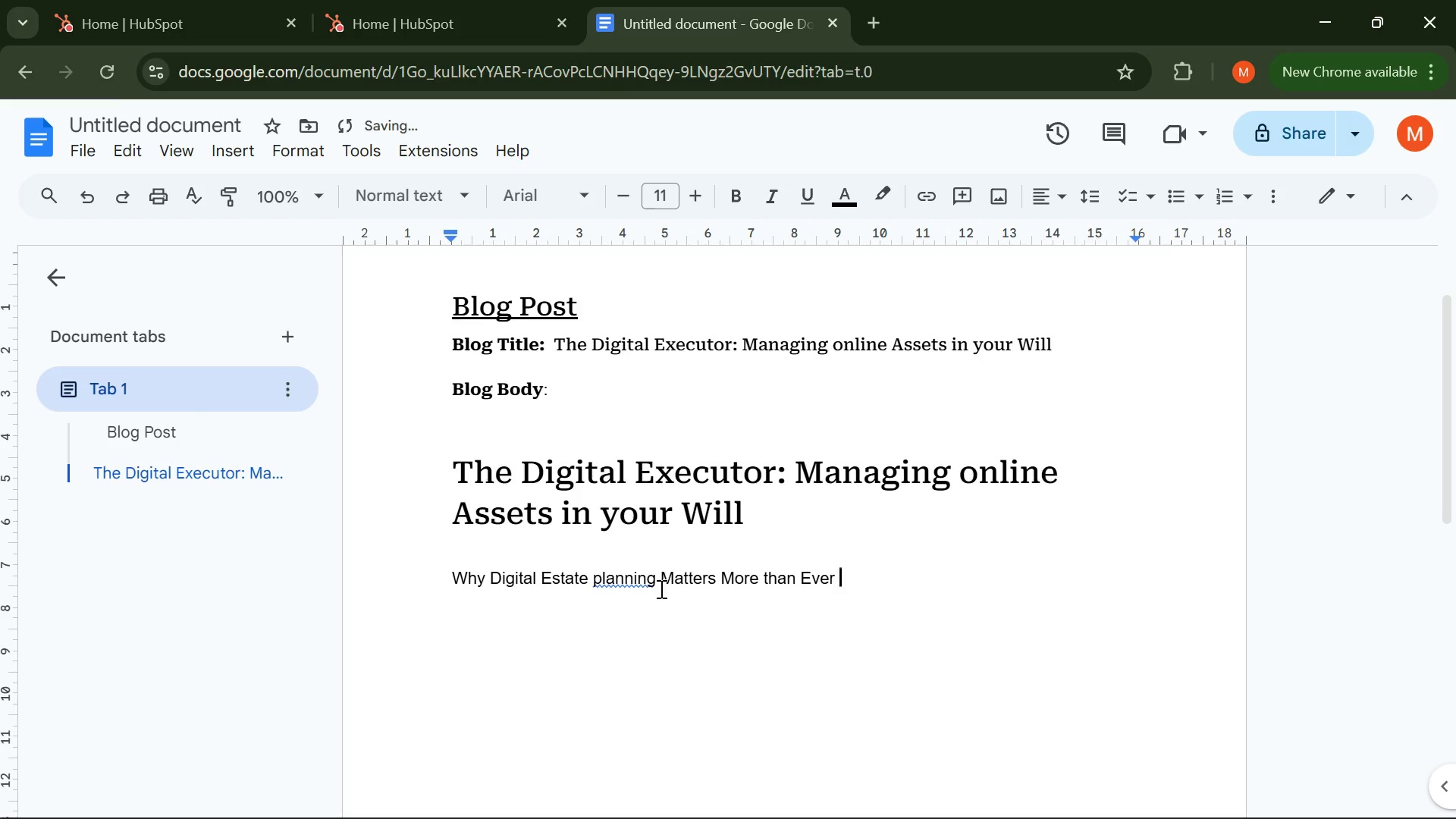 
left_click([629, 579])
 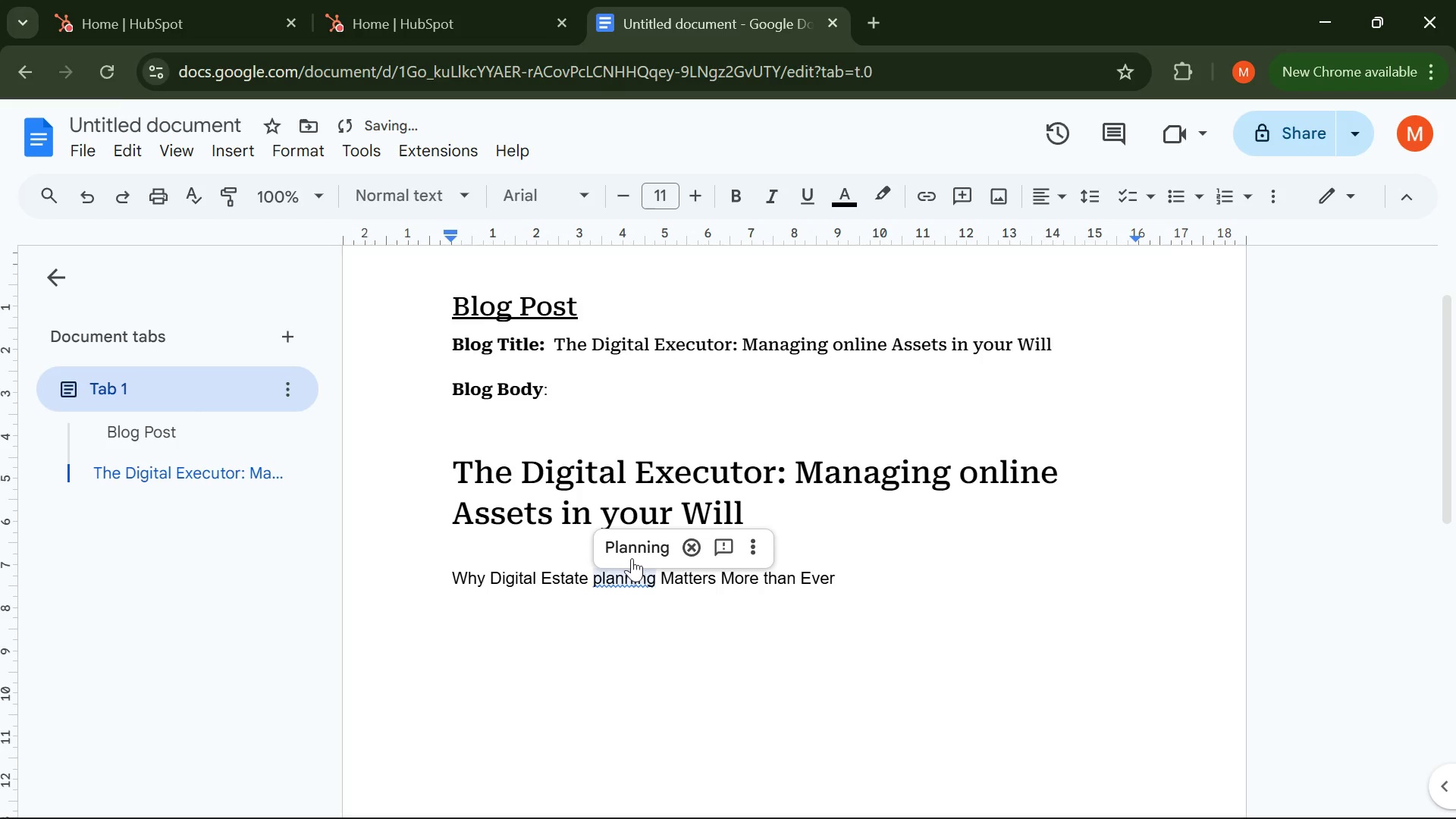 
left_click([632, 558])
 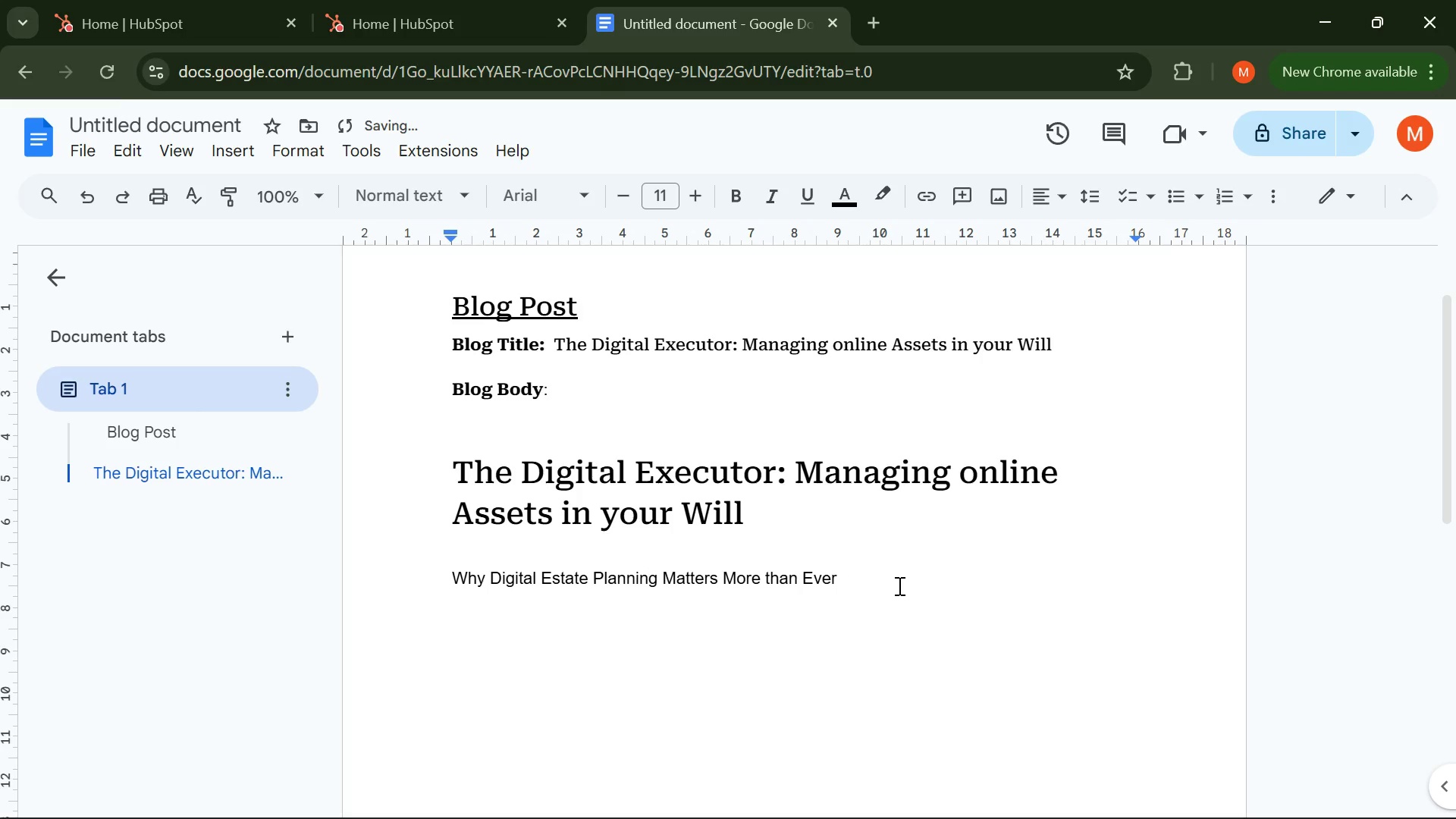 
left_click([894, 585])
 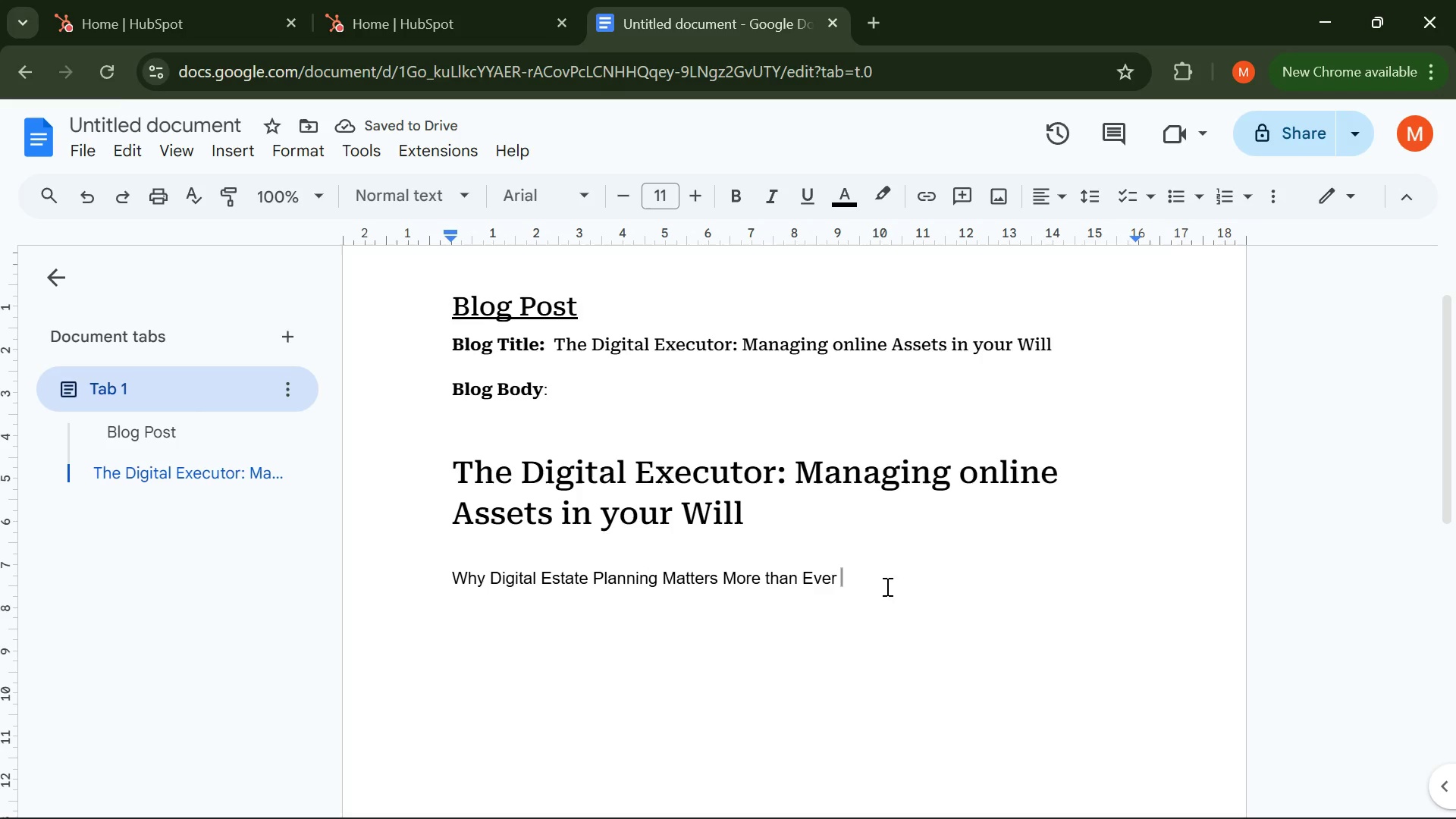 
left_click_drag(start_coordinate=[848, 582], to_coordinate=[452, 573])
 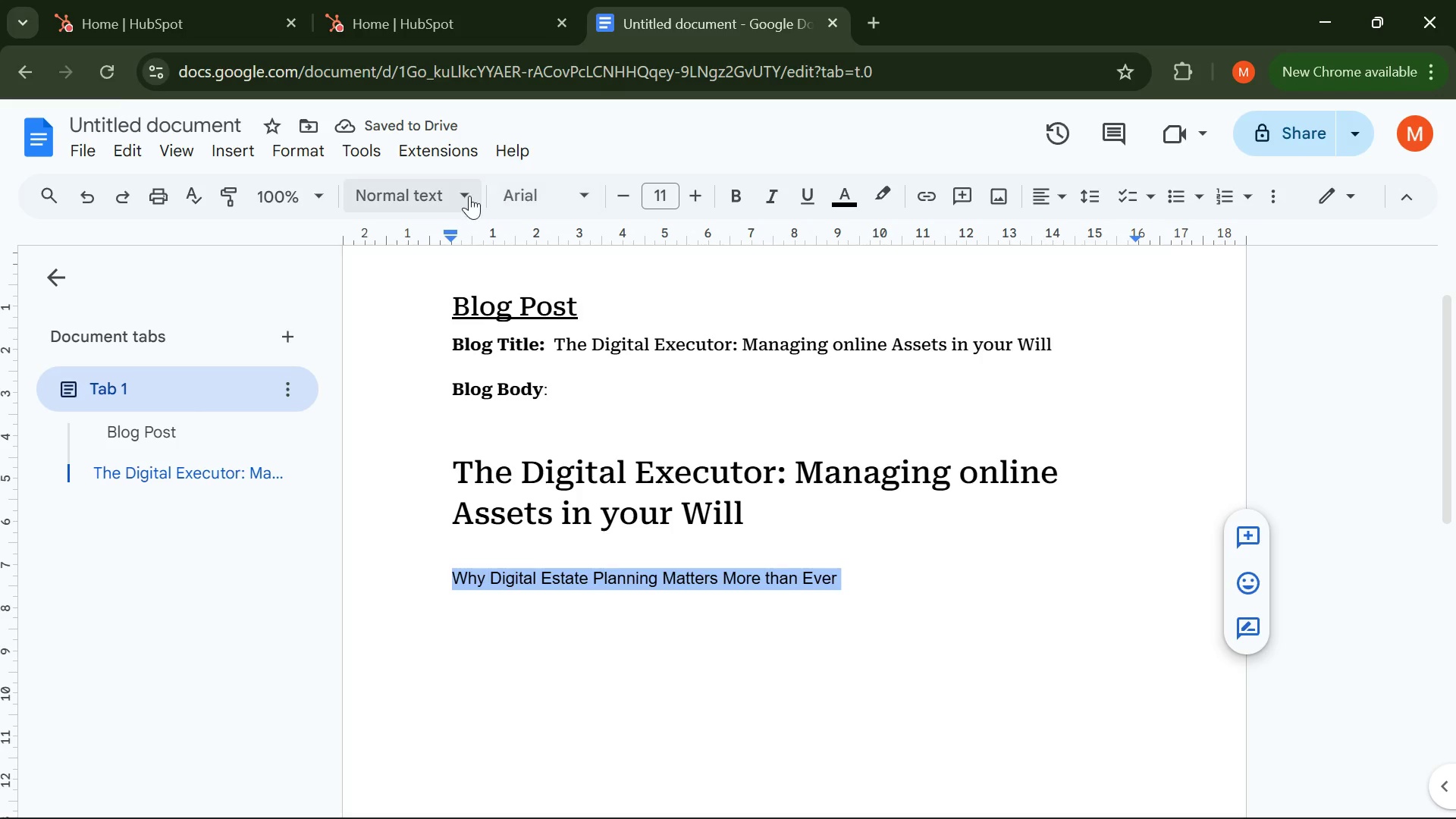 
left_click([467, 196])
 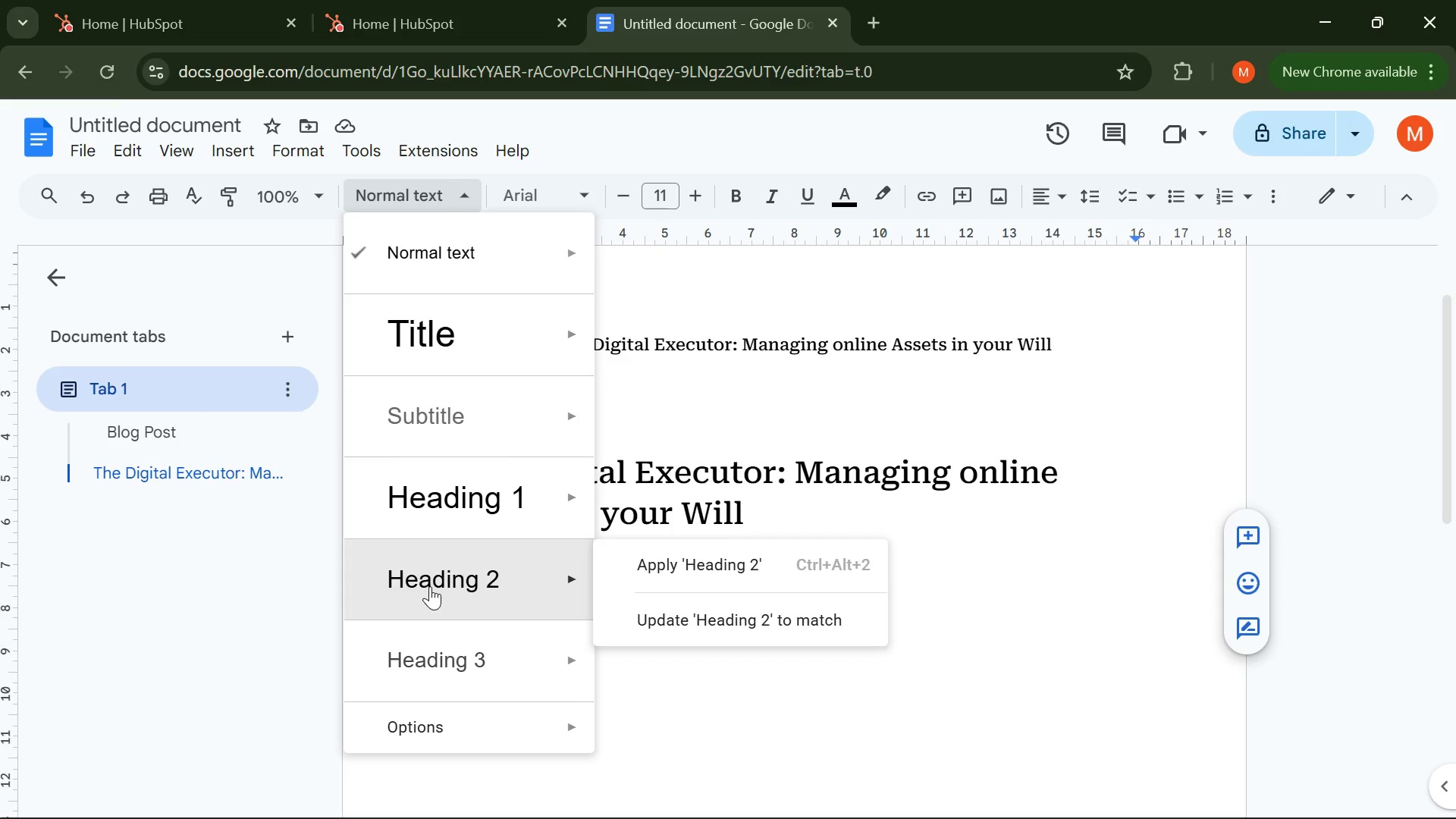 
left_click([430, 586])
 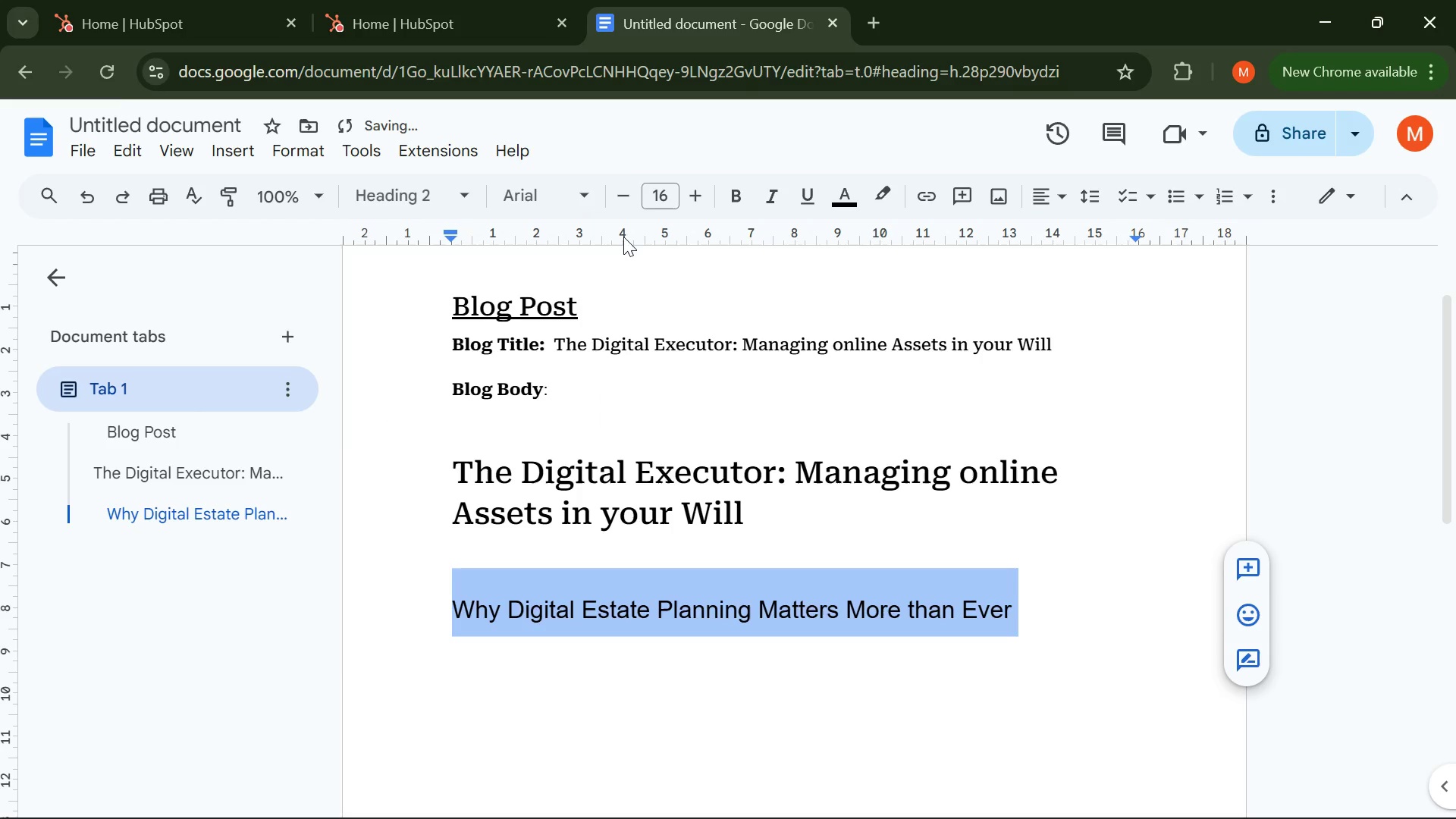 
mouse_move([580, 215])
 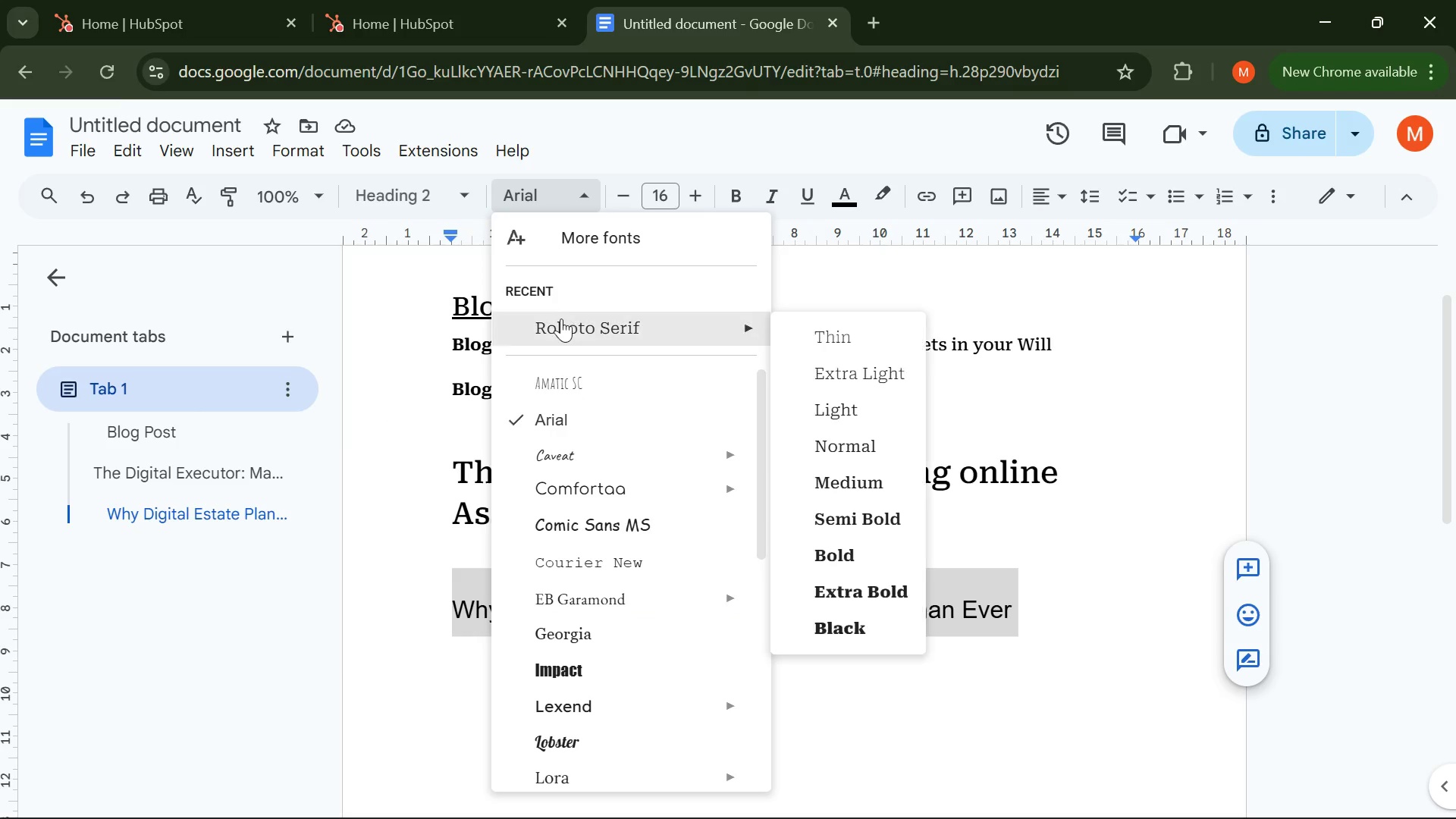 
left_click([827, 445])
 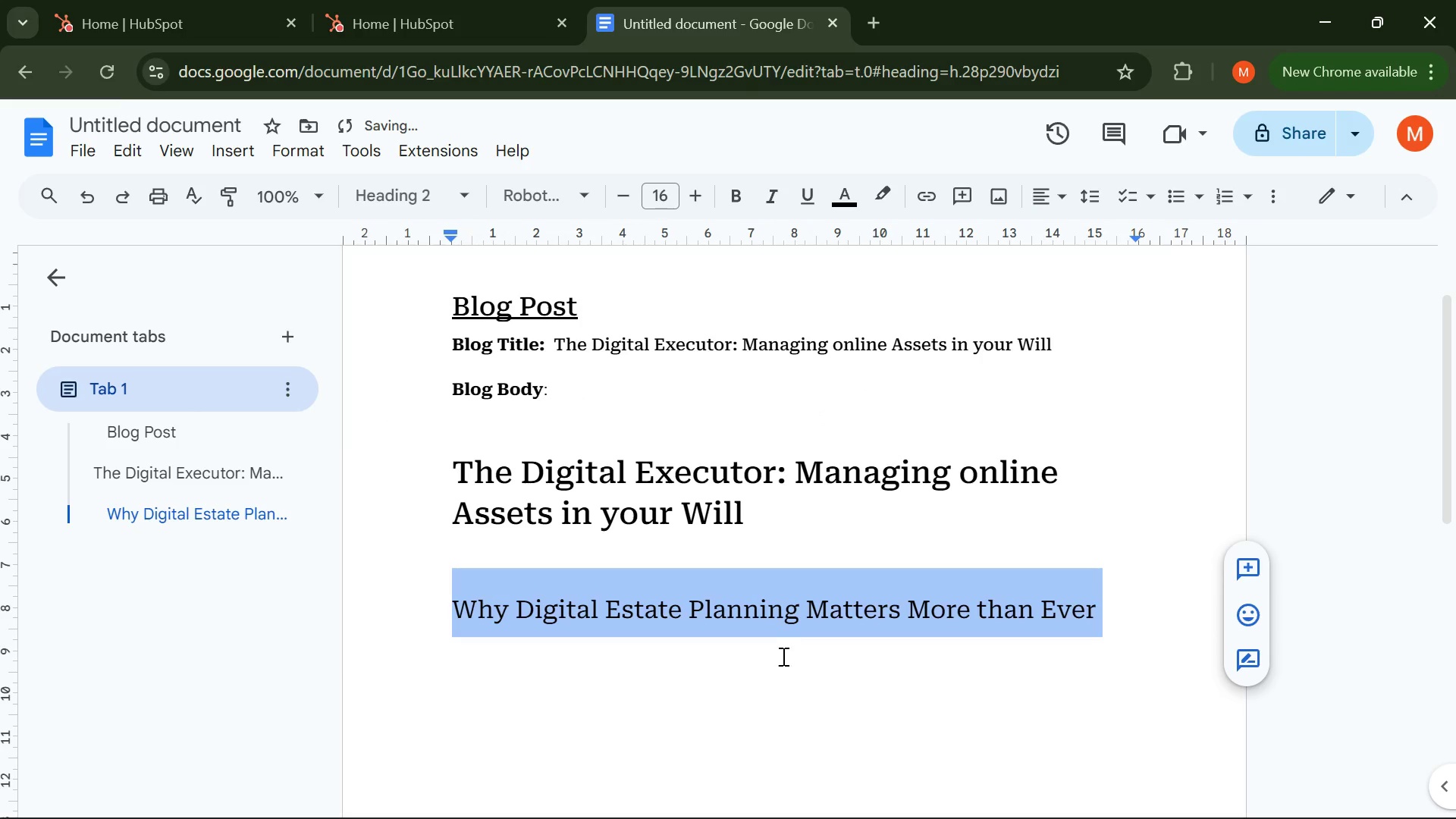 
left_click([780, 663])
 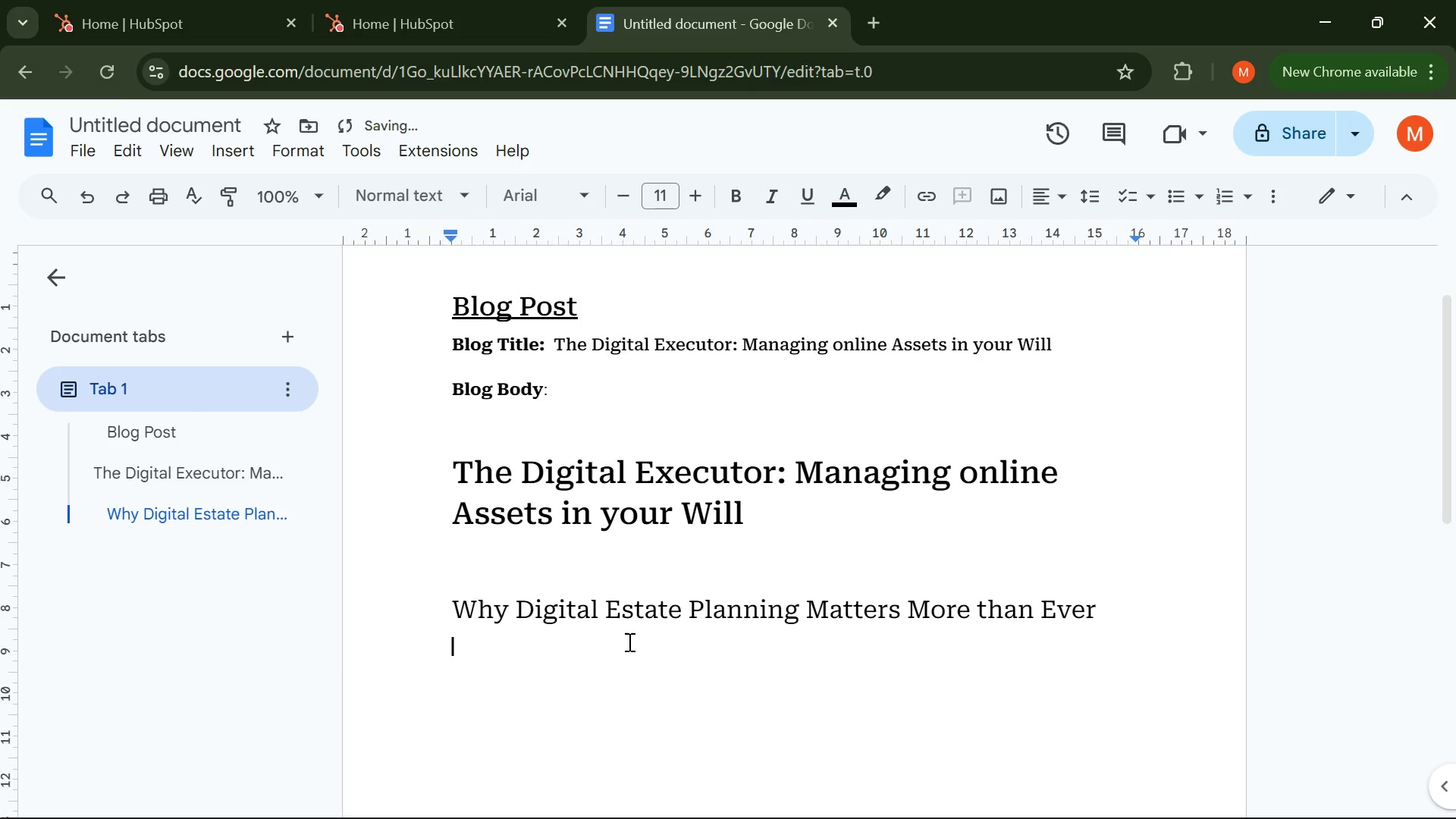 
scroll: coordinate [628, 642], scroll_direction: down, amount: 2.0
 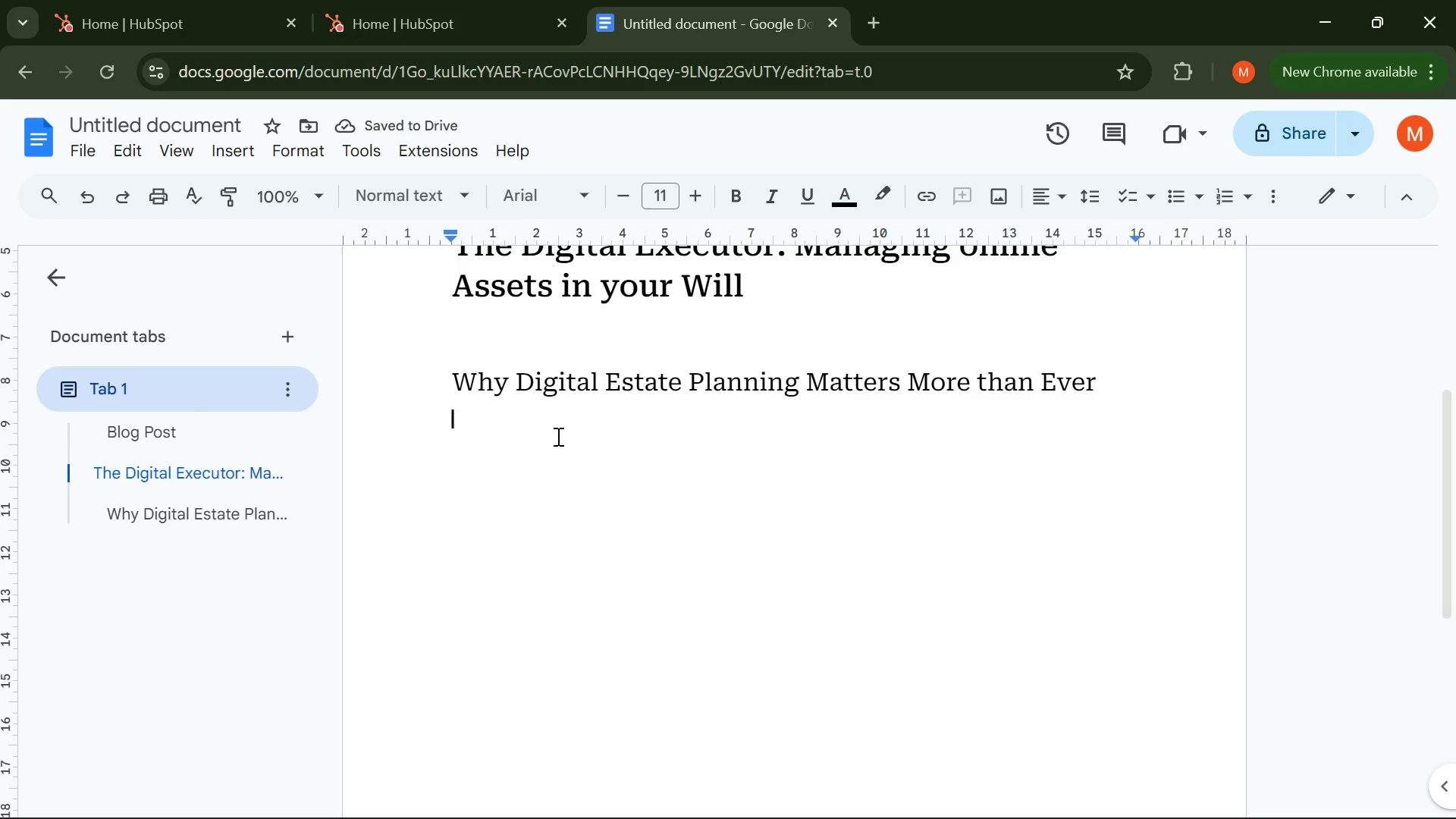 
left_click([510, 345])
 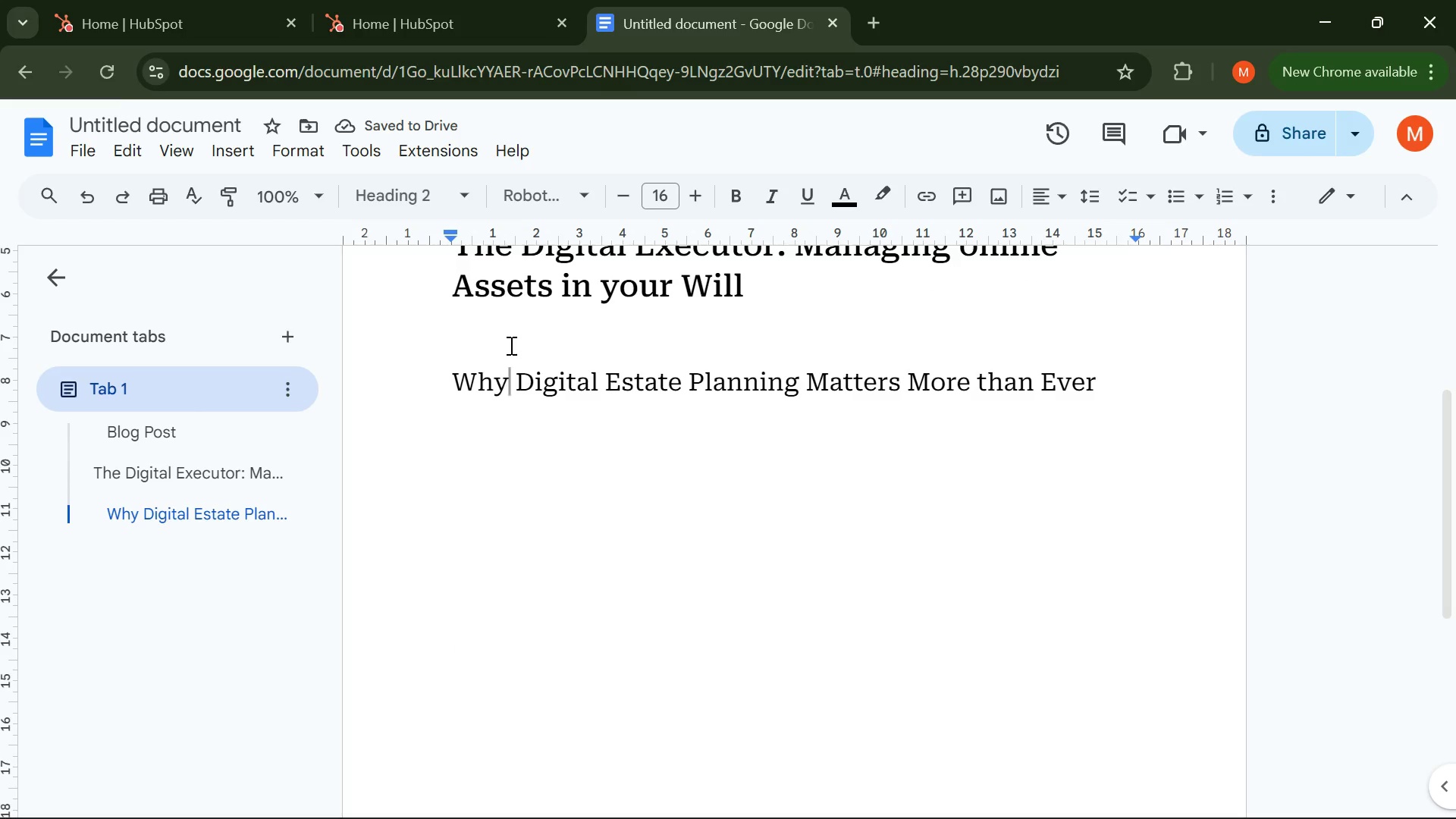 
key(ArrowUp)
 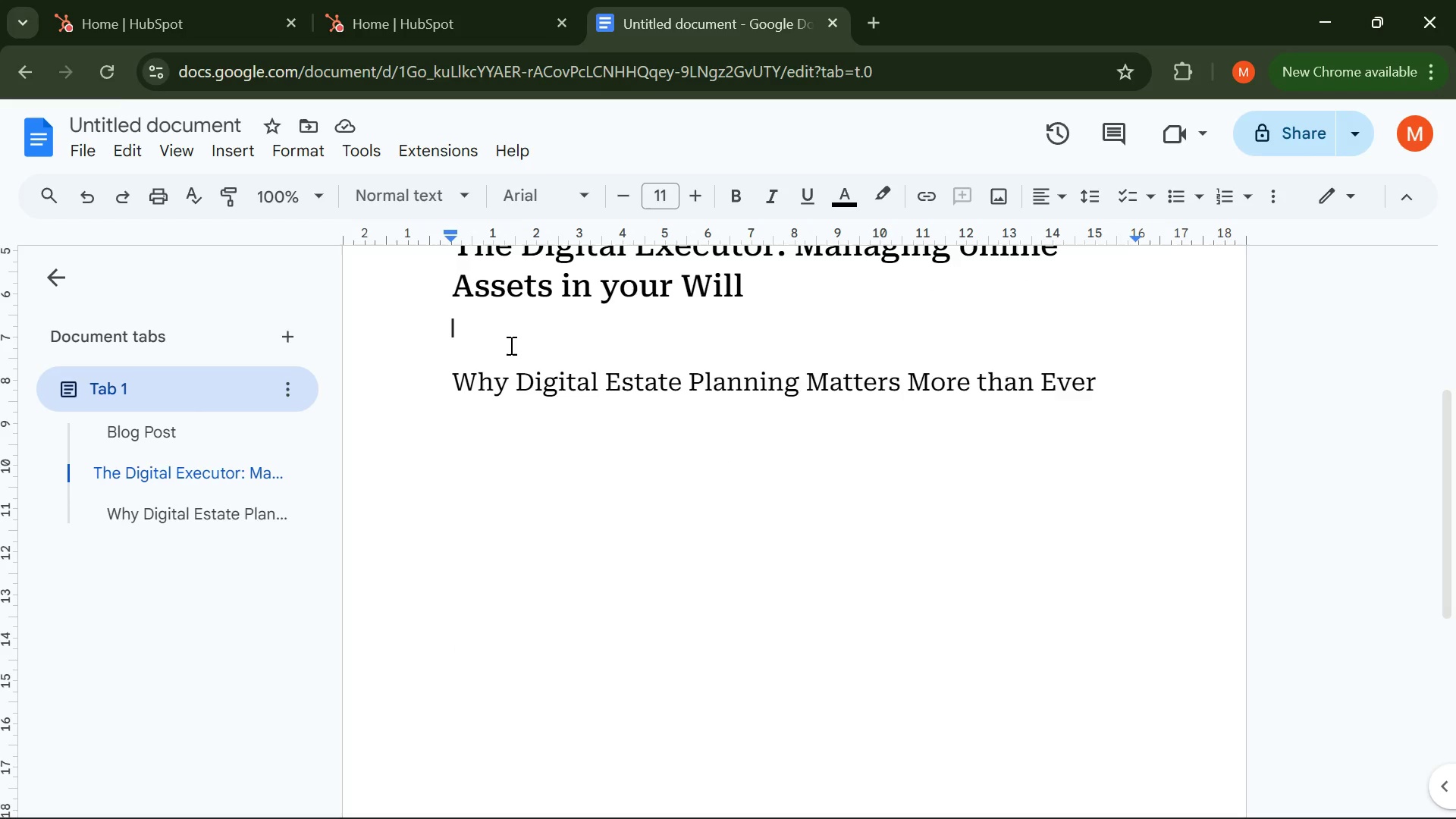 
key(Backspace)
 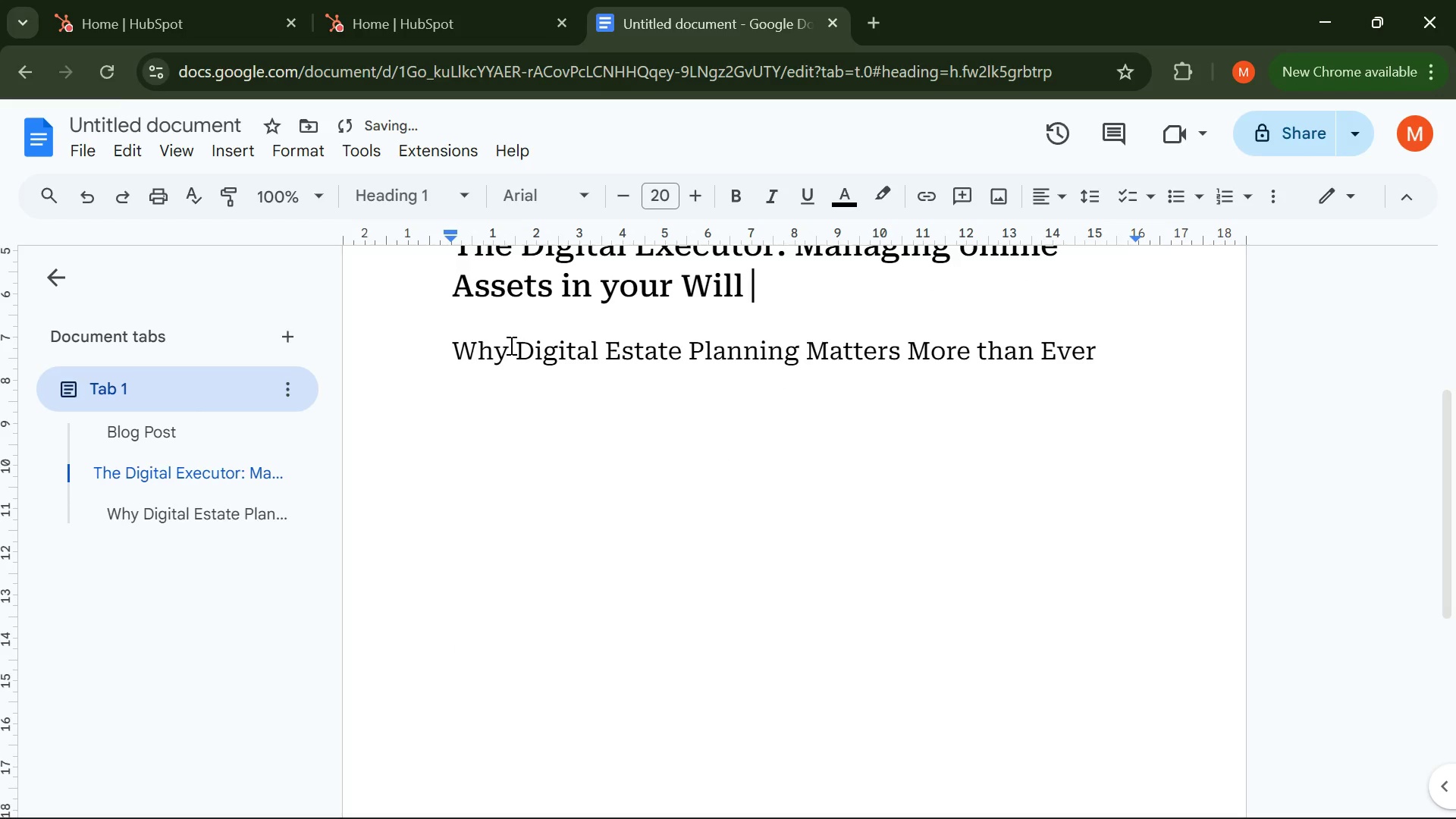 
key(ArrowDown)
 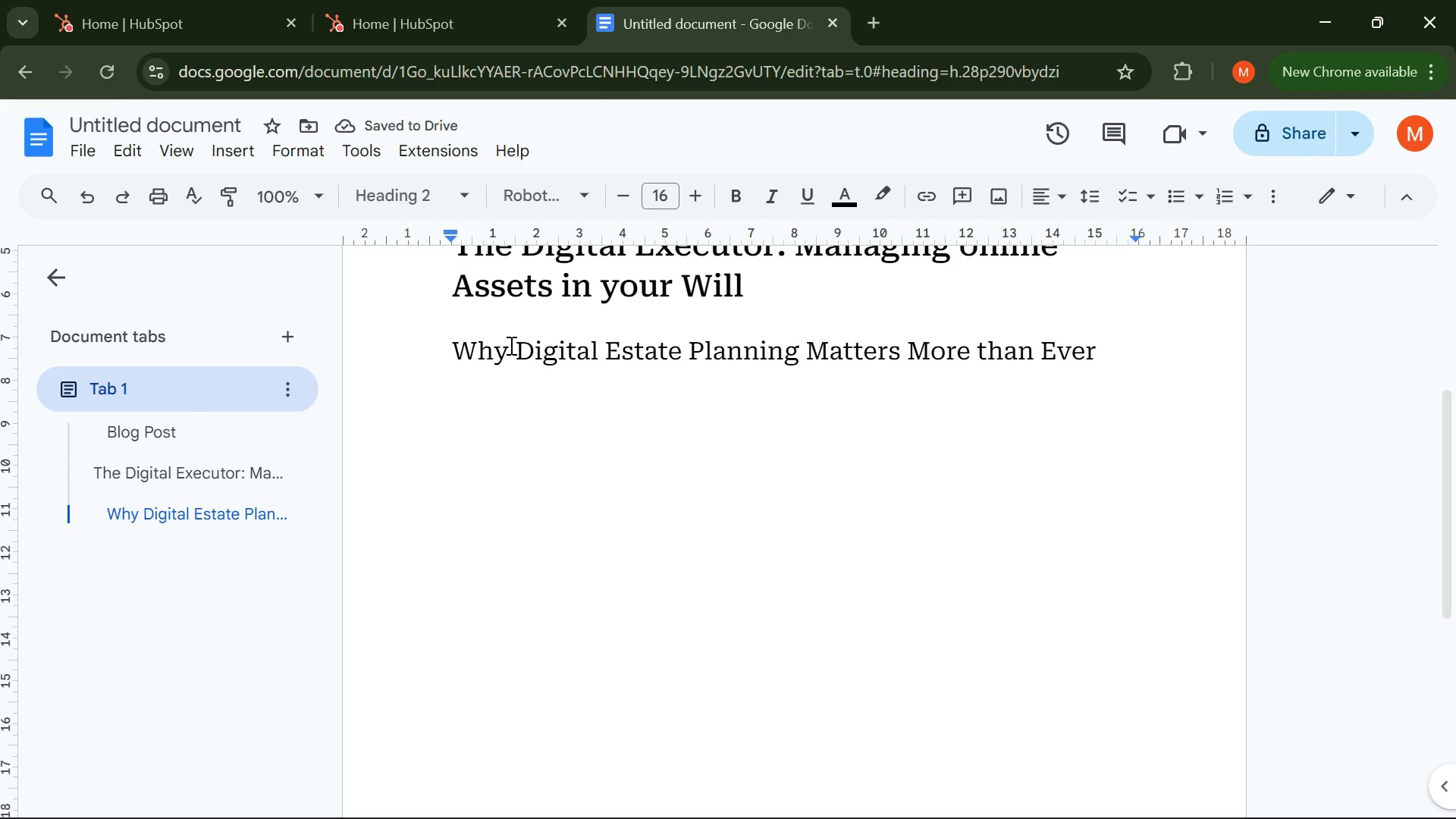 
key(Control+ControlLeft)
 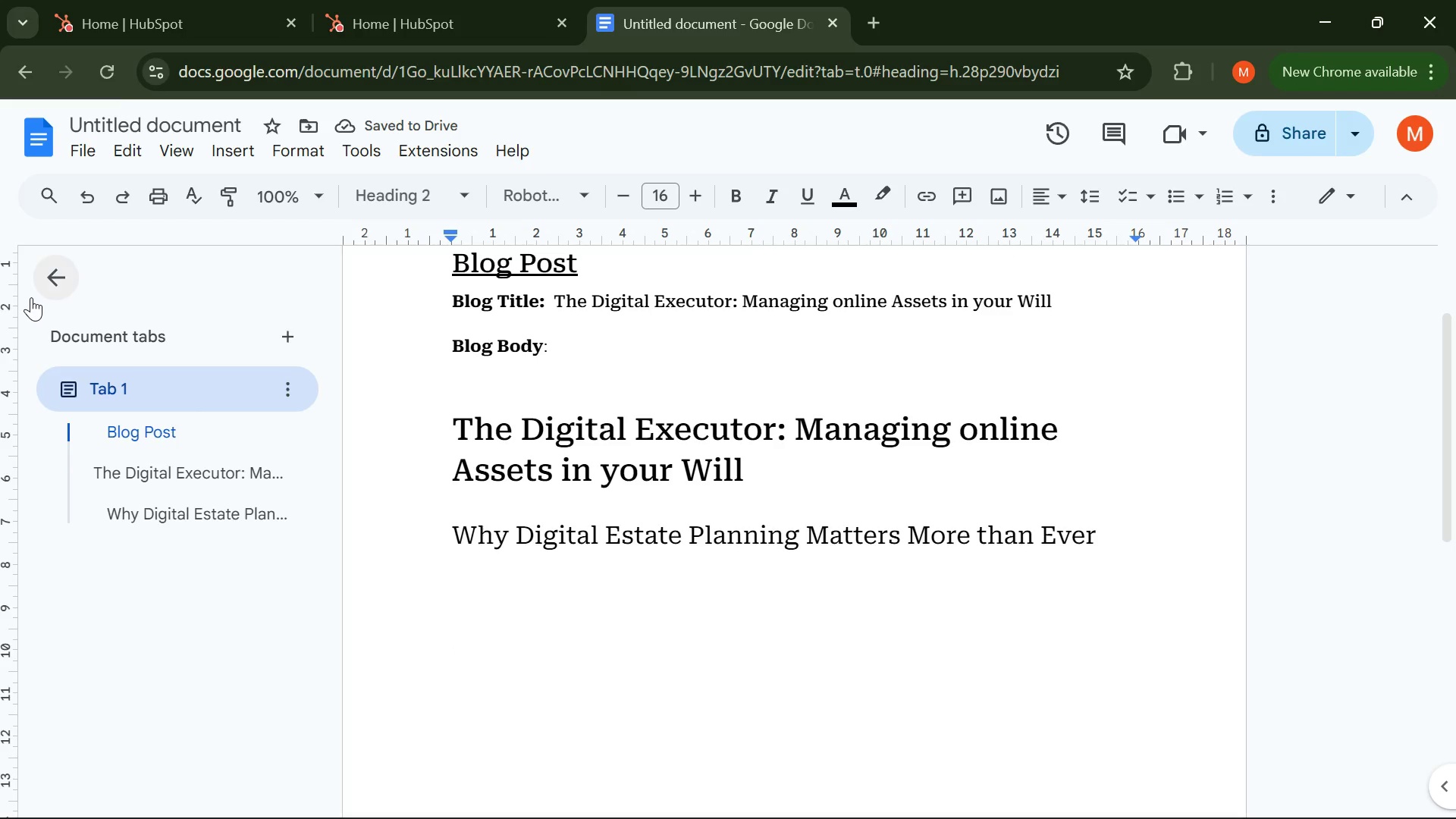 
left_click([52, 275])
 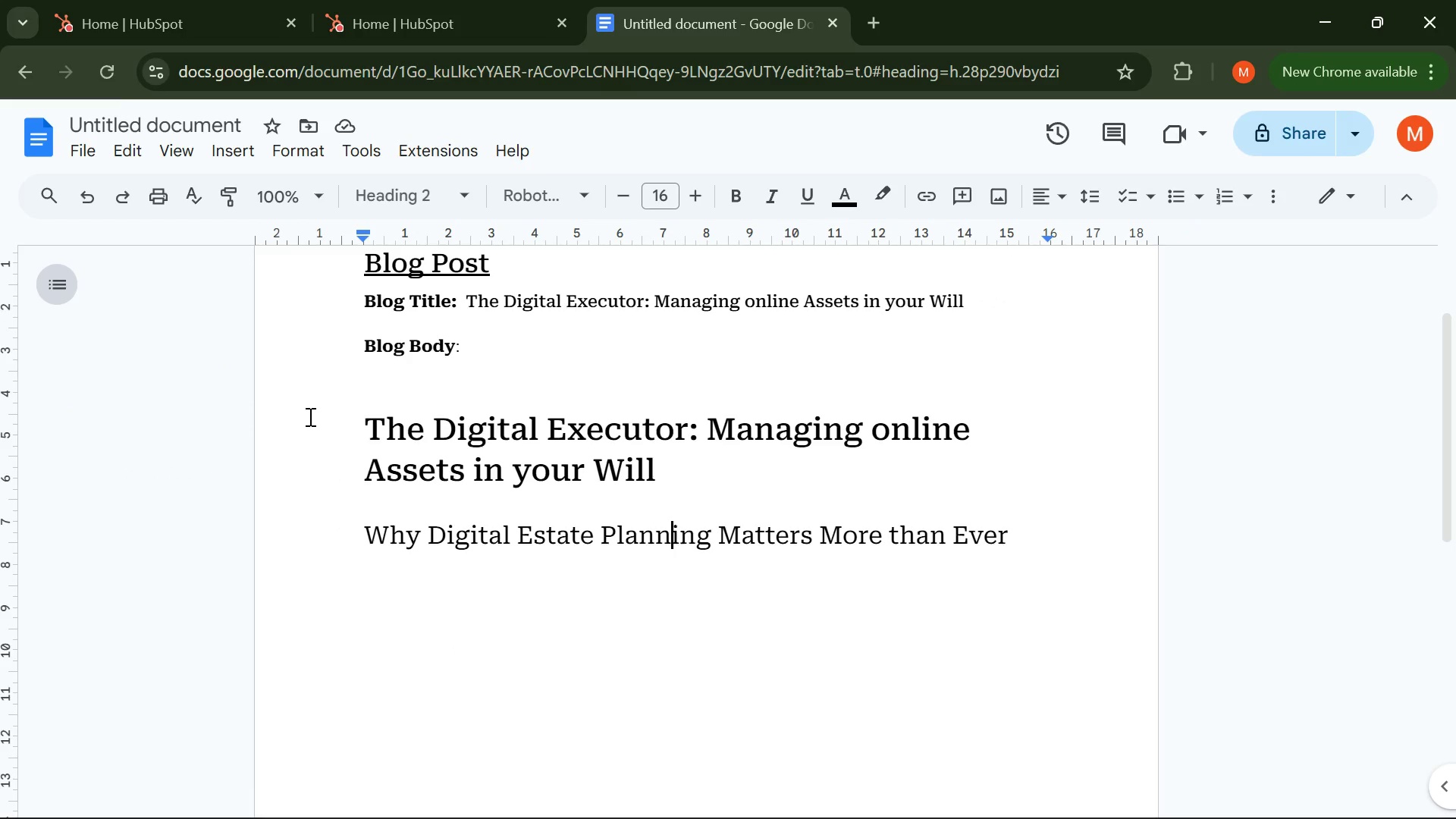 
key(Control+Minus)
 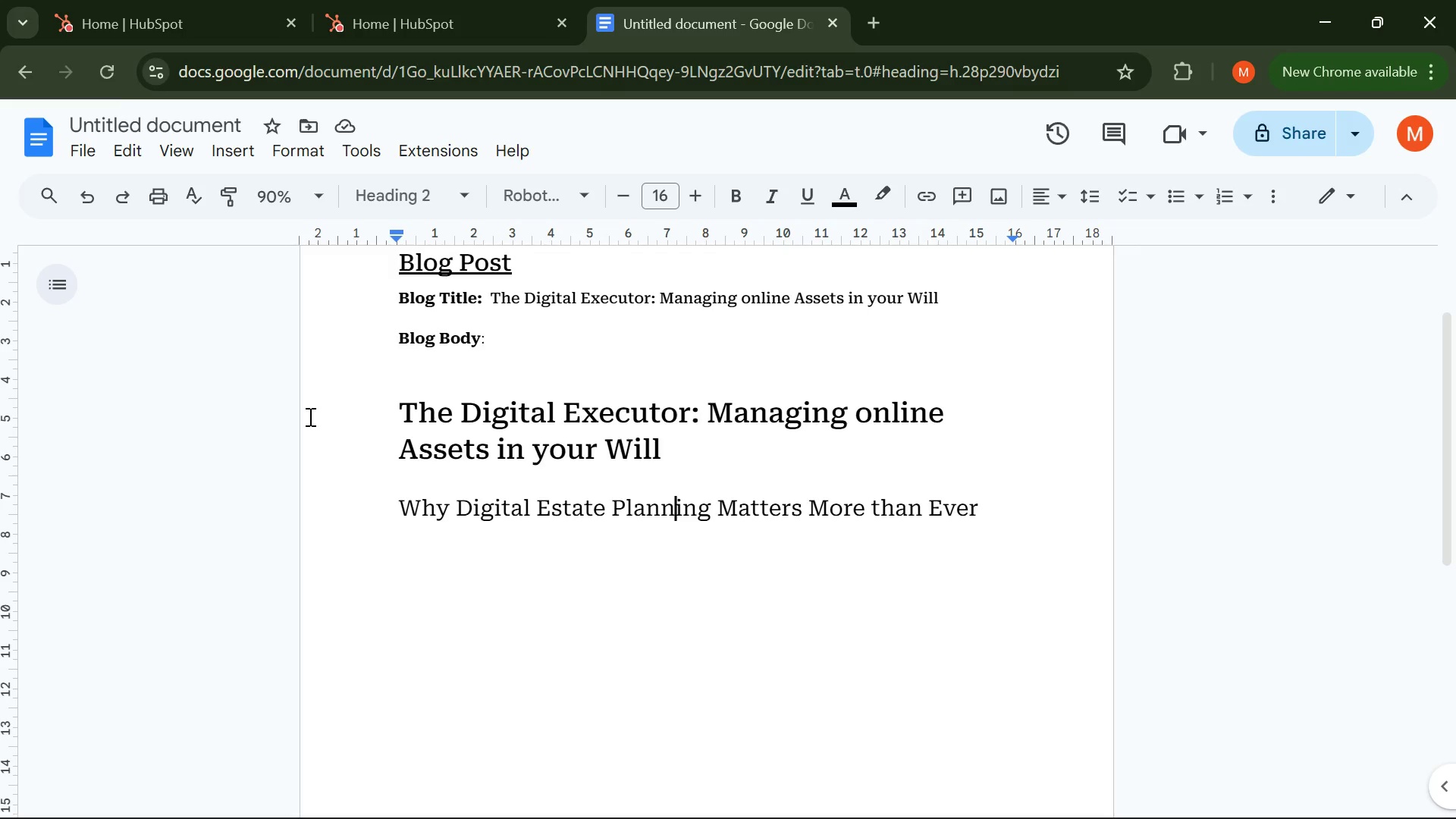 
key(Control+Minus)
 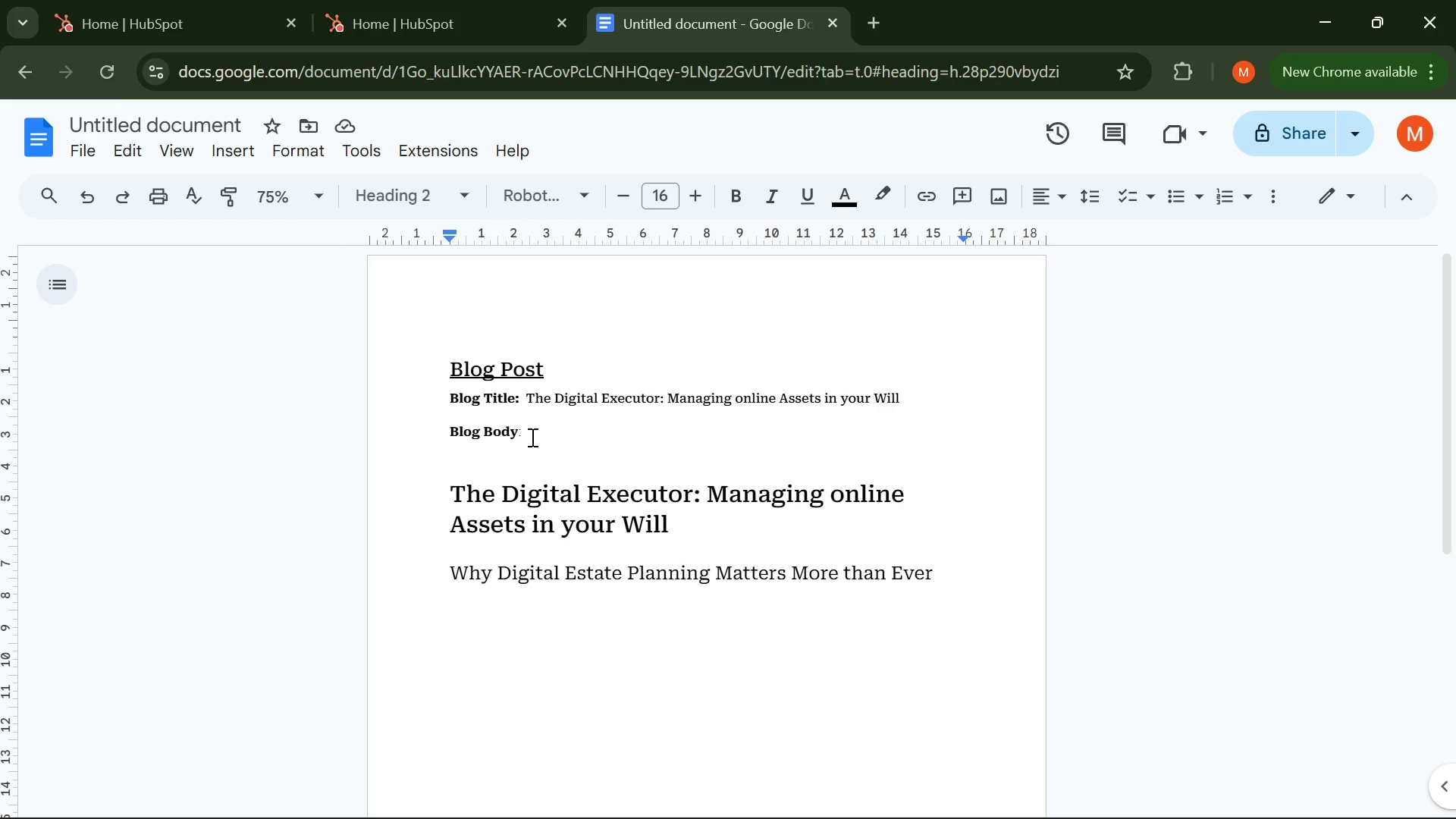 
wait(10.67)
 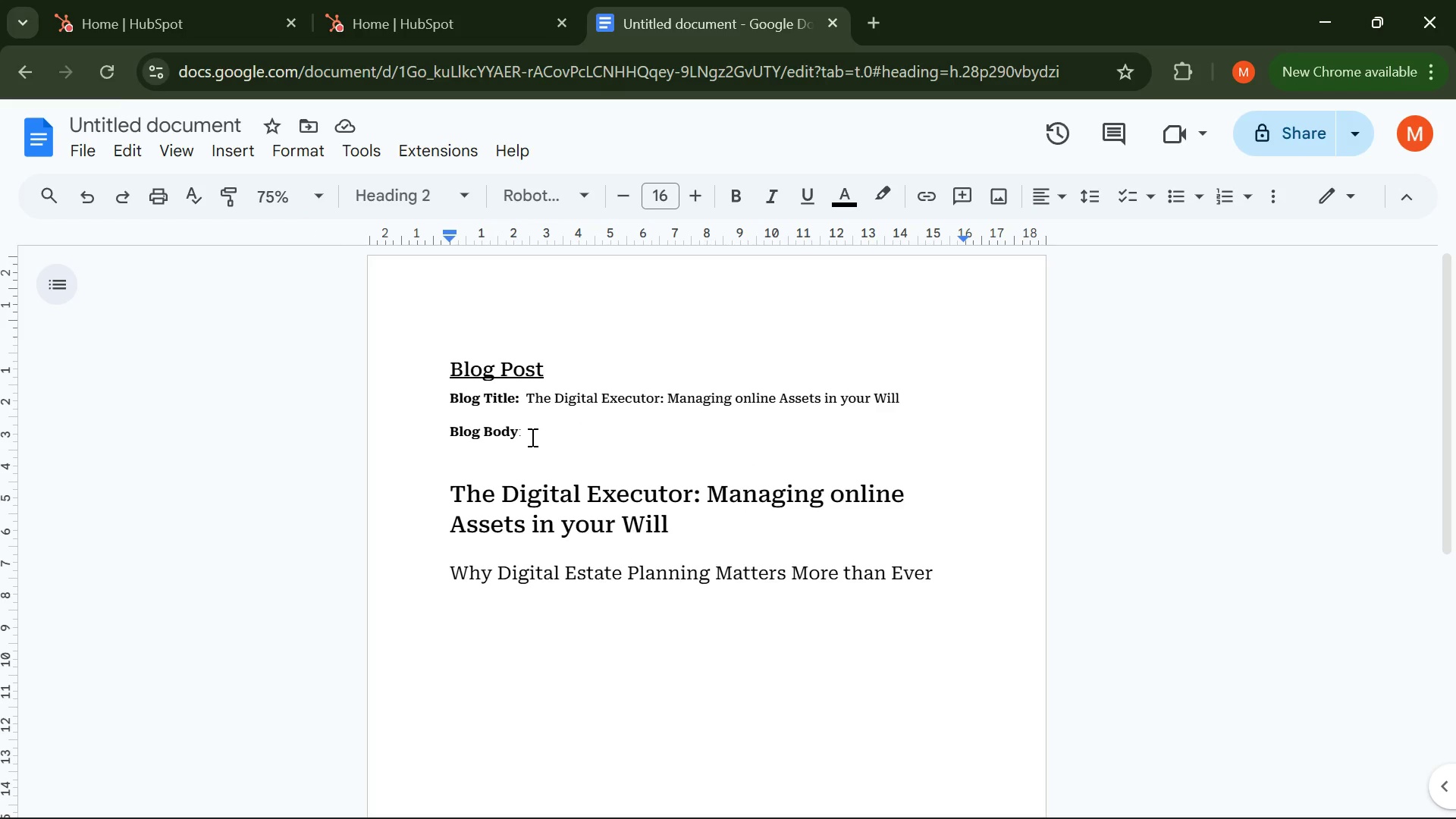 
left_click([953, 602])
 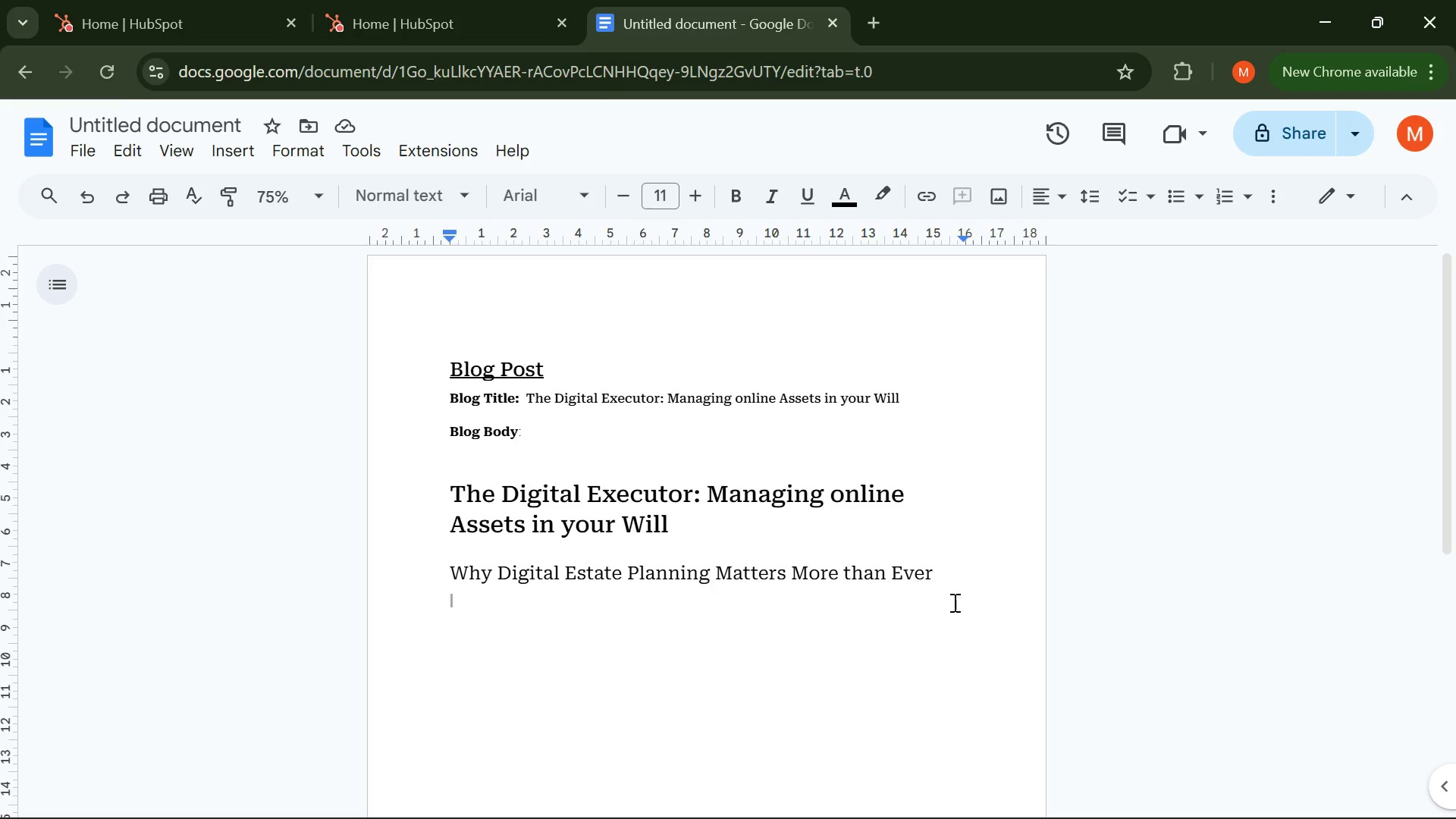 
key(Enter)
 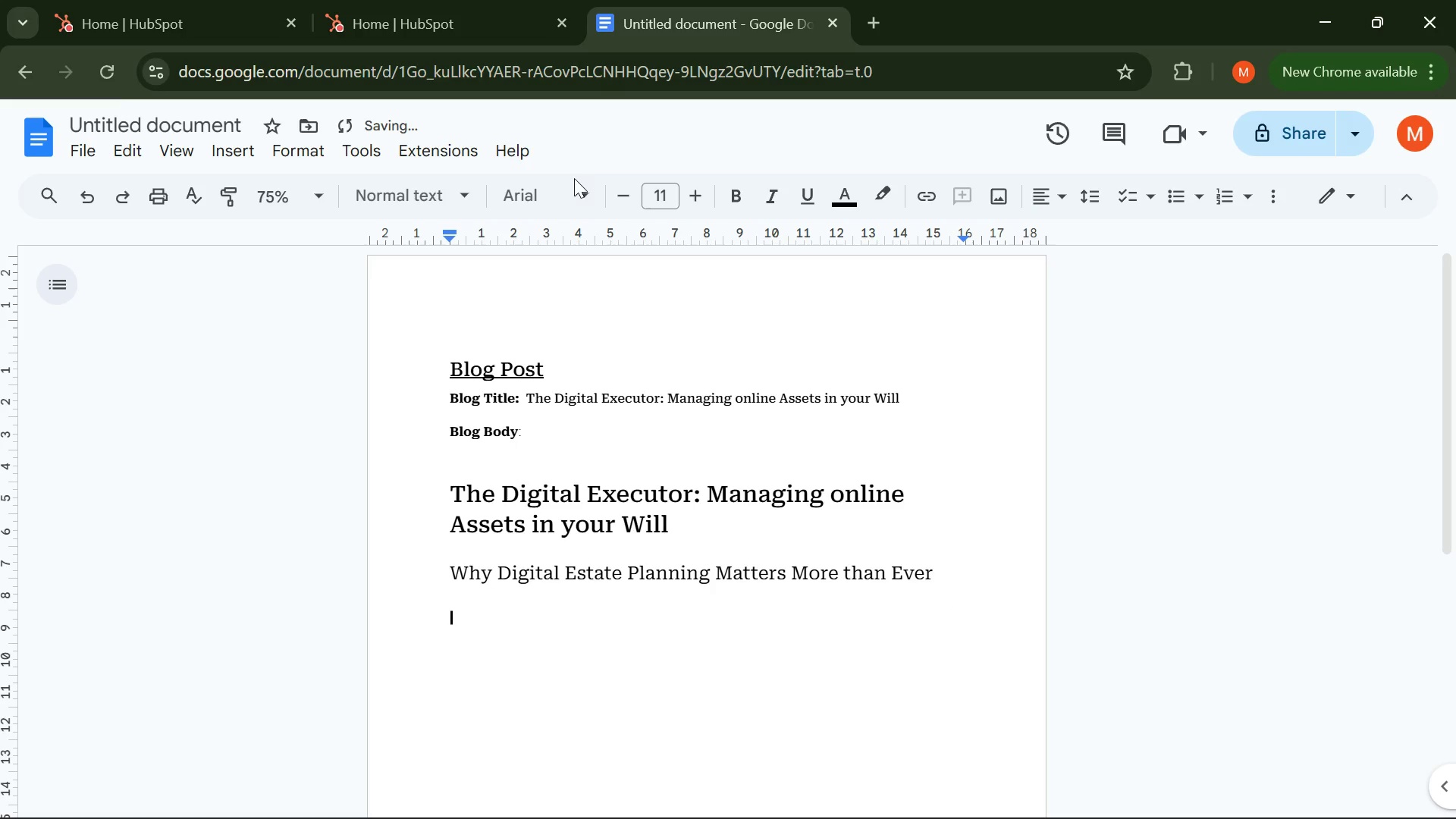 
left_click([579, 198])
 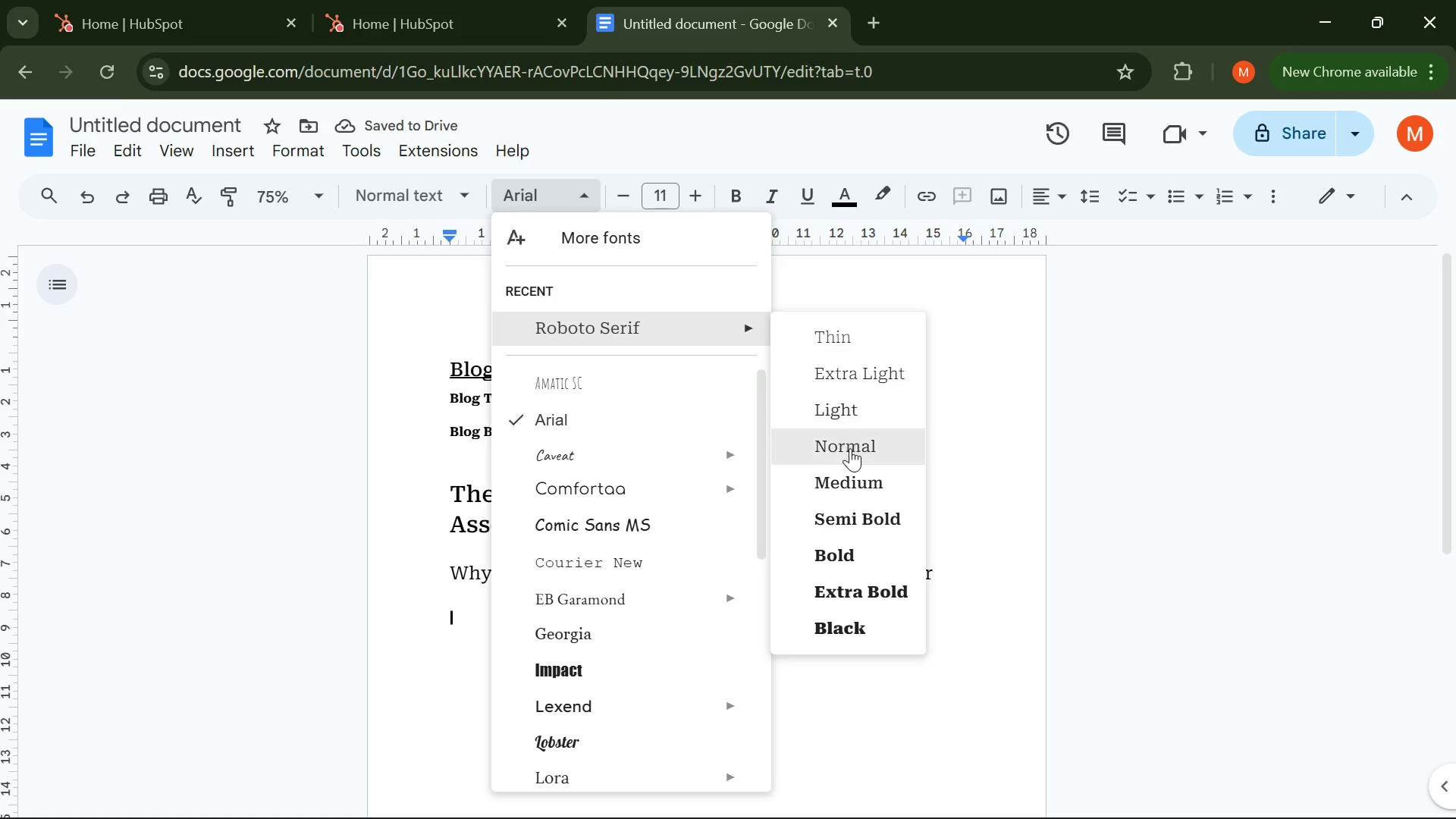 
left_click([850, 455])
 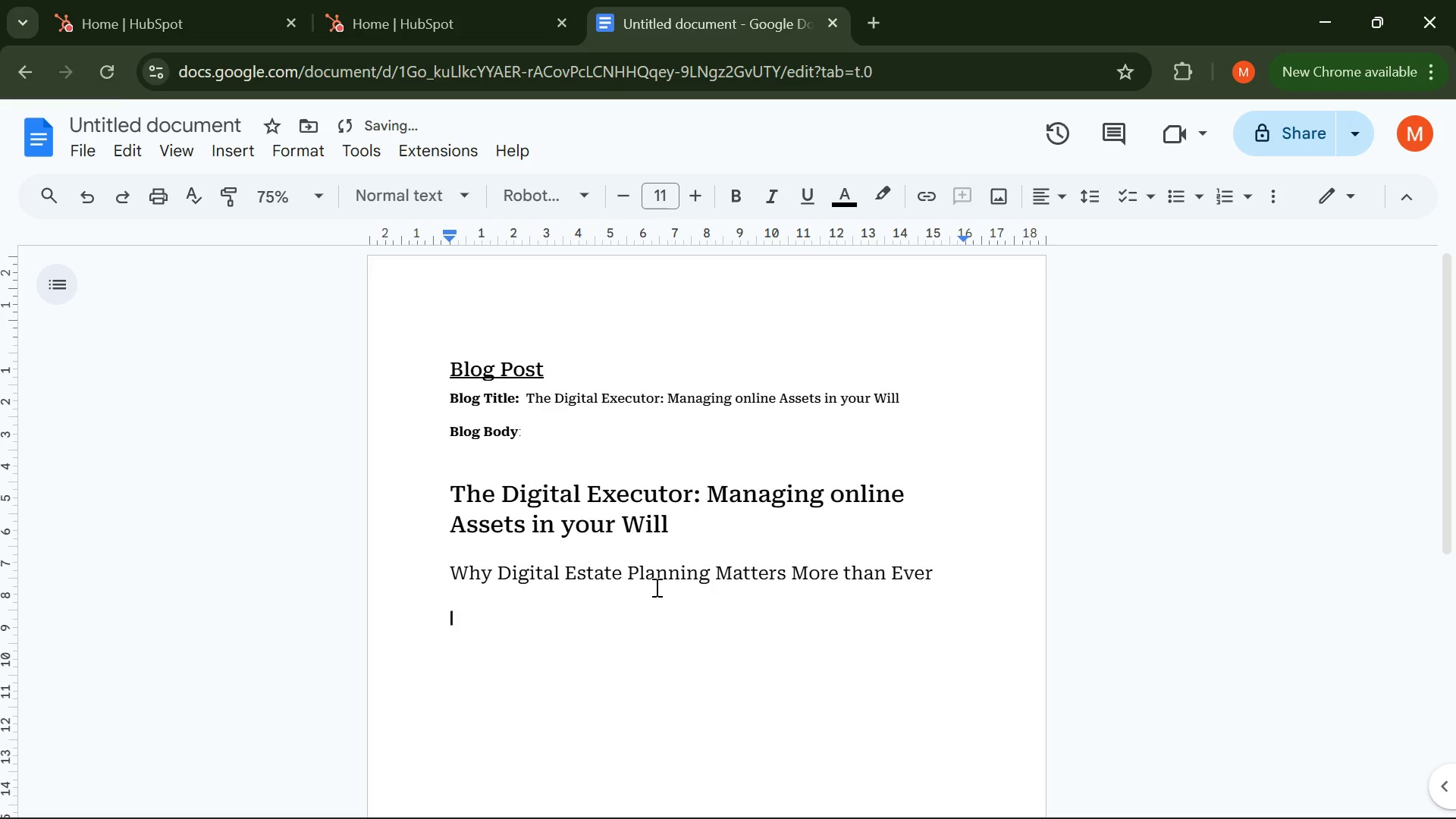 
type(In today's connected world, a significan portio of our personal and financial lives exists onile. from social media accounts and l)
key(Backspace)
type(cloud storage to domain ownership and digital investments )
key(Backspace)
type(, these assets hold both sentimental and monetary values )
key(Backspace)
key(Backspace)
type(. However )
 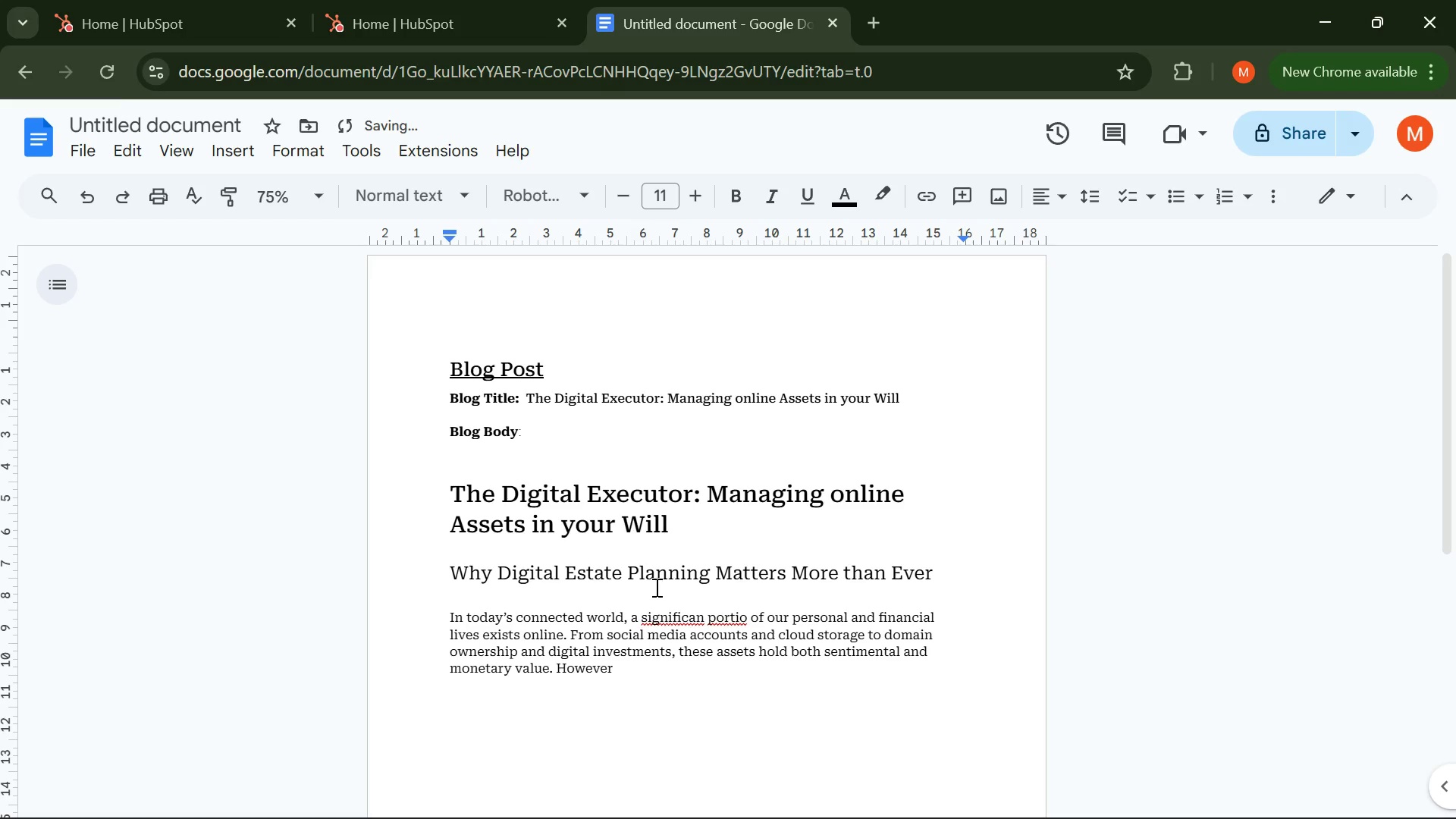 
key(ArrowLeft)
 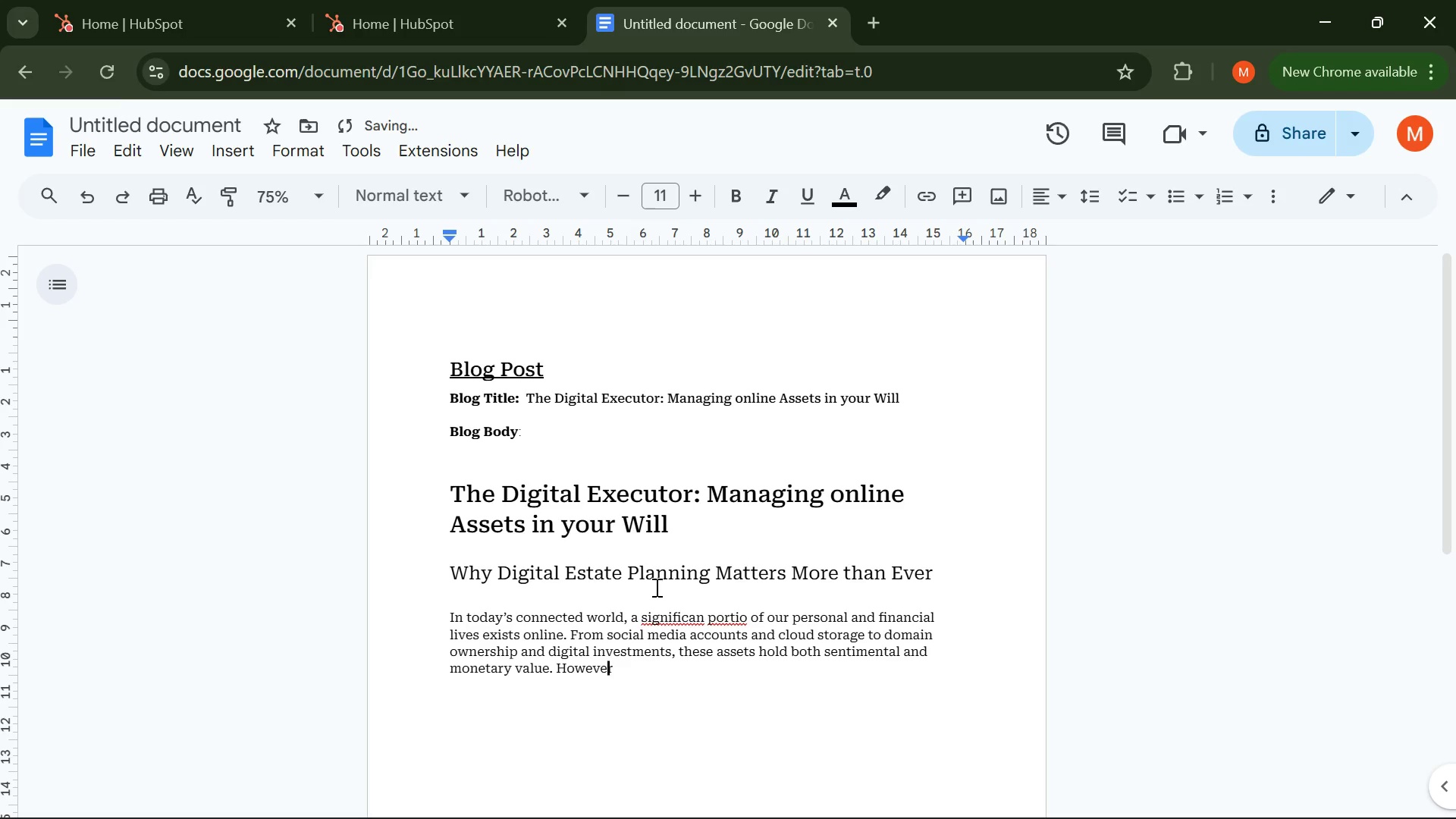 
key(ArrowLeft)
 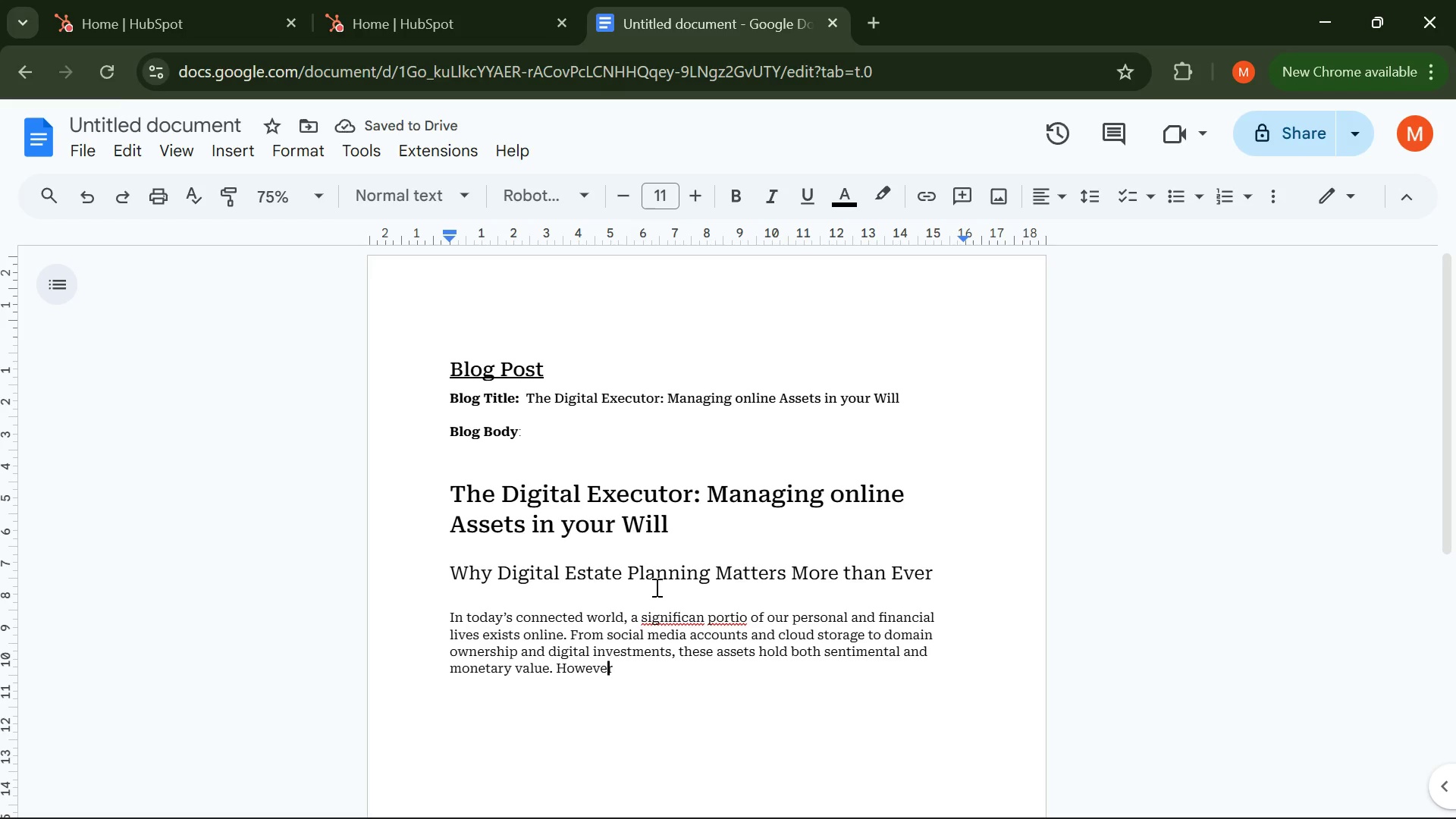 
key(Control+ArrowLeft)
 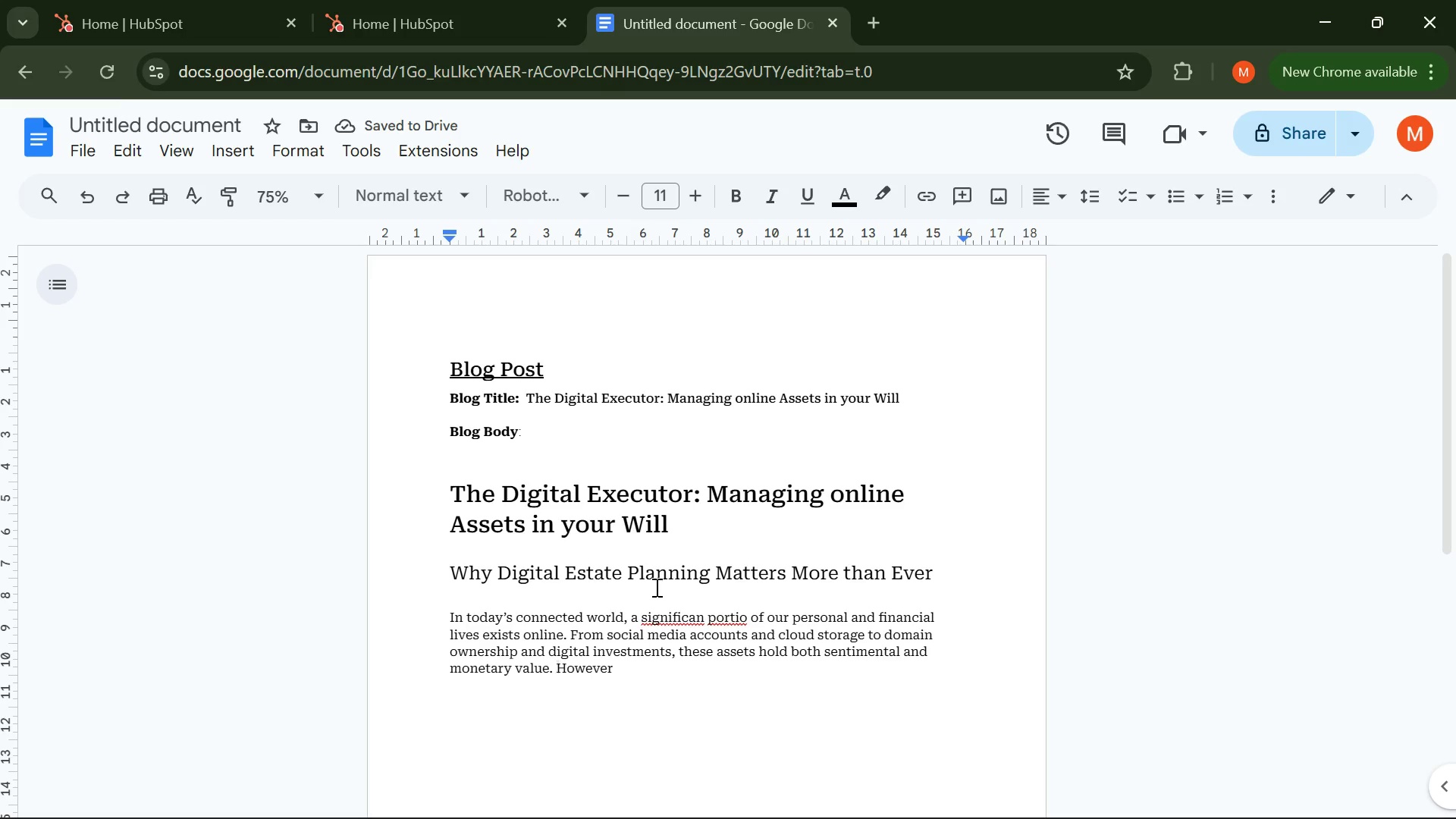 
key(Enter)
 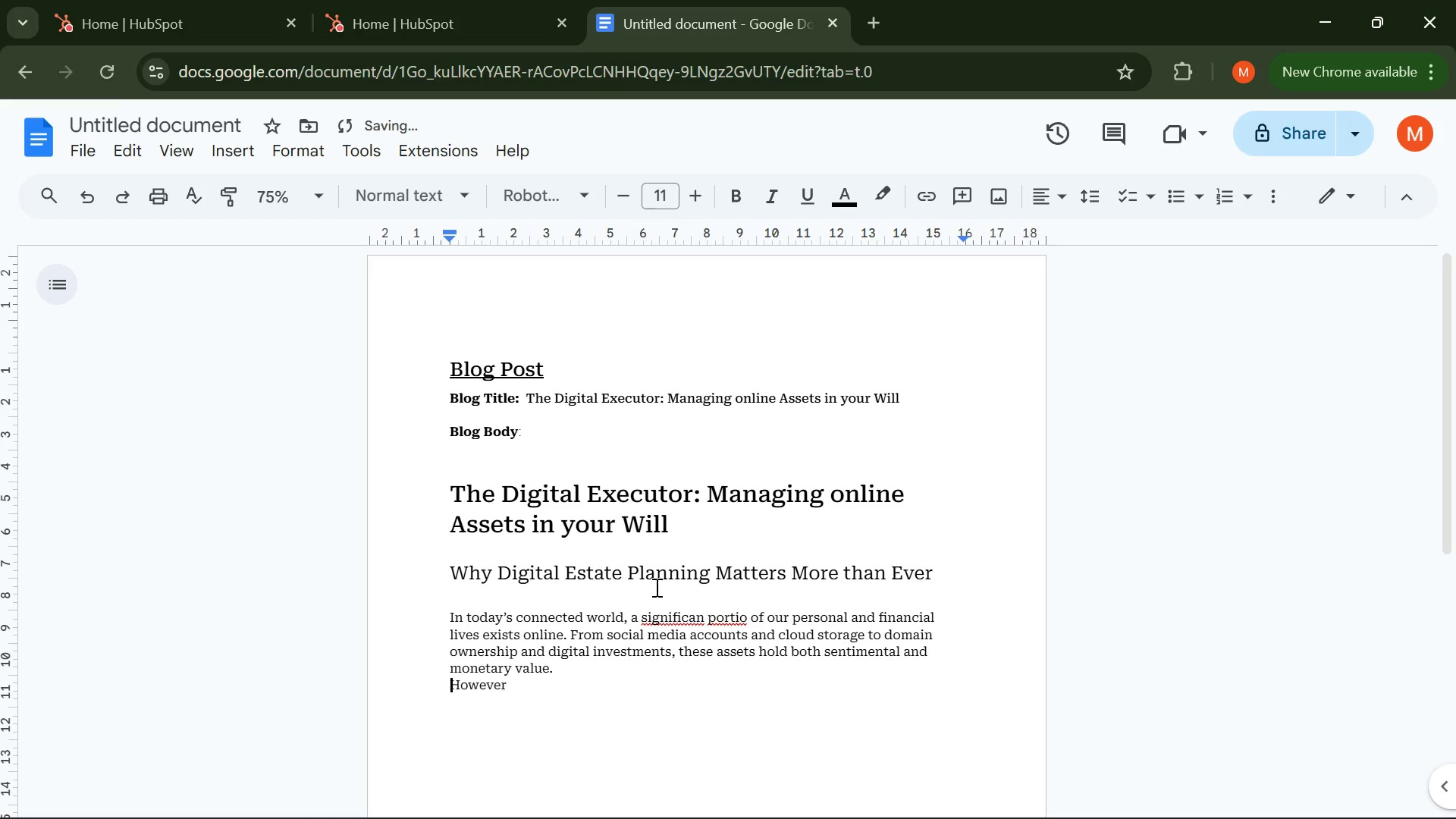 
hold_key(key=ArrowRight, duration=0.69)
 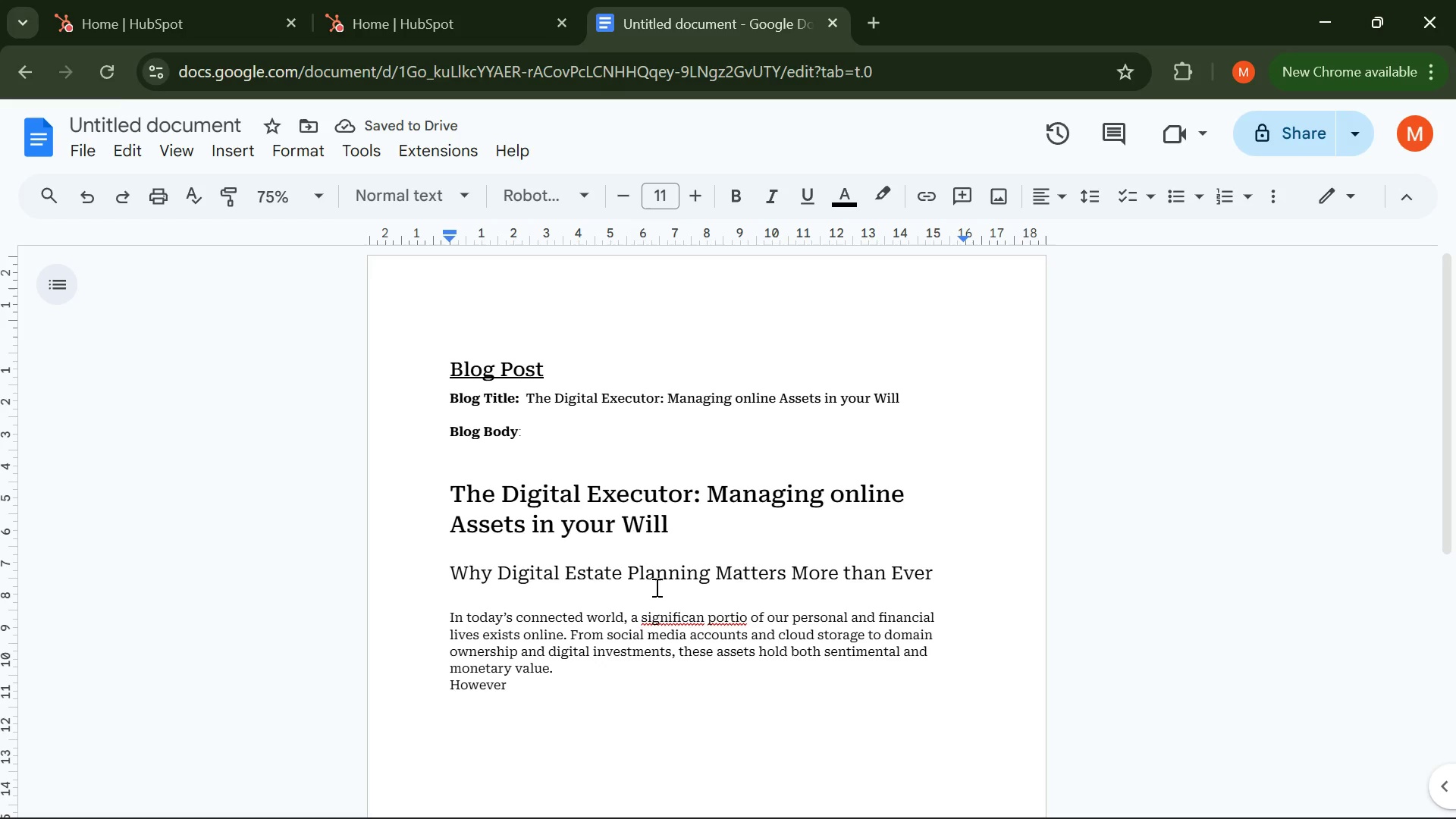 
type(, Tradition )
key(Backspace)
type(al estate plans ofer)
key(Backspace)
type(t)
key(Backspace)
key(Backspace)
type(ten overlook them )
 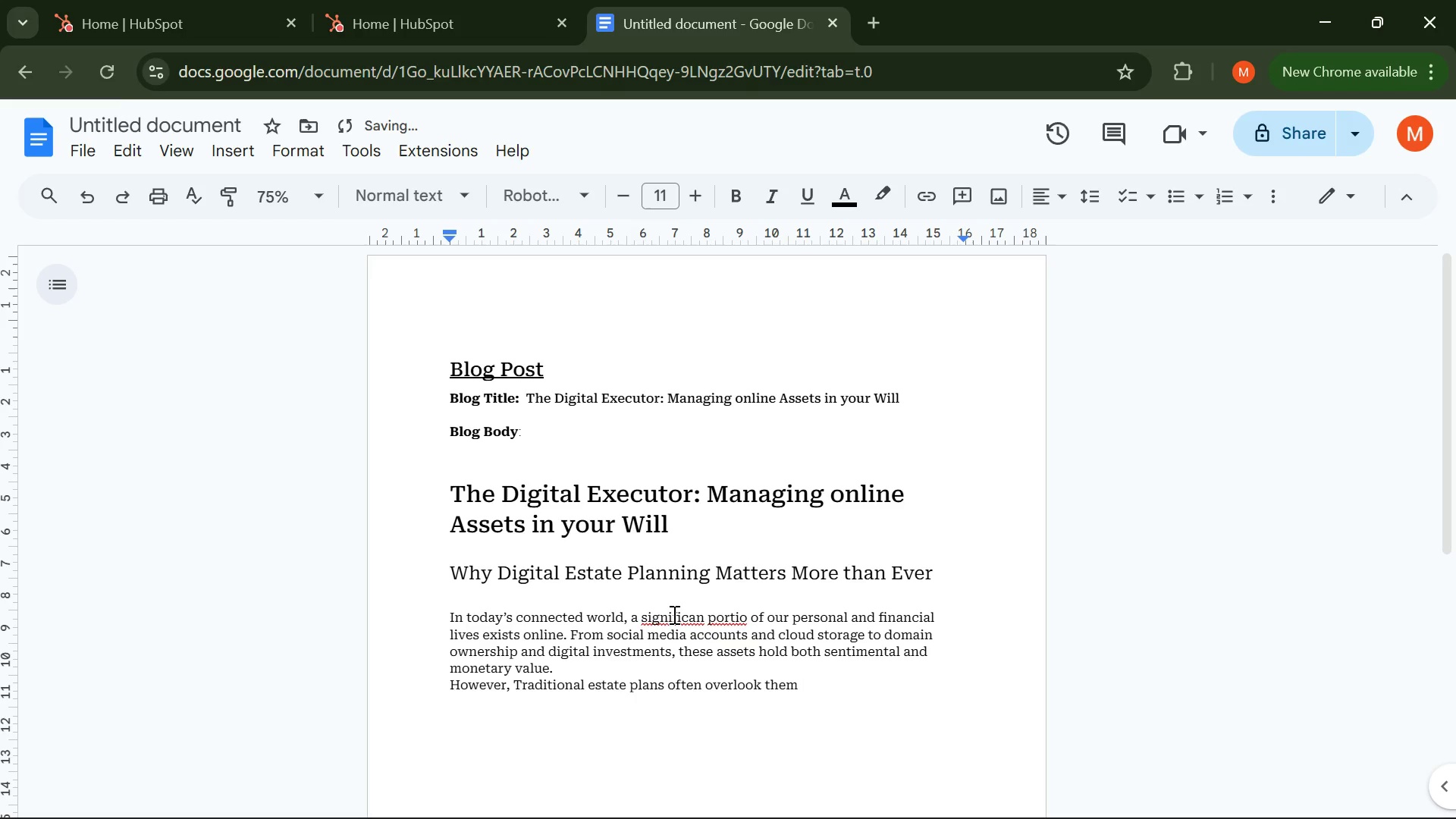 
left_click([673, 614])
 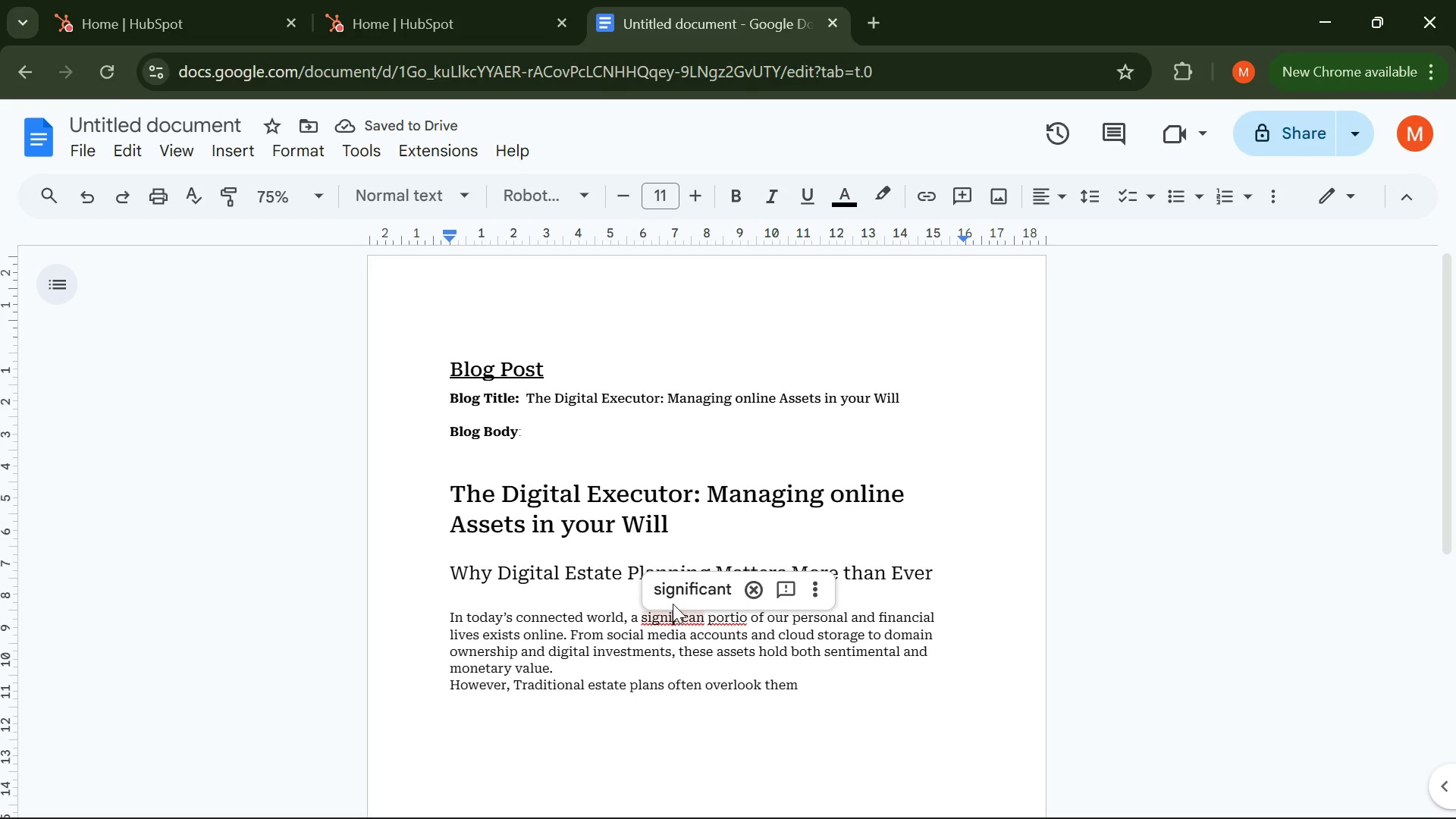 
left_click([673, 597])
 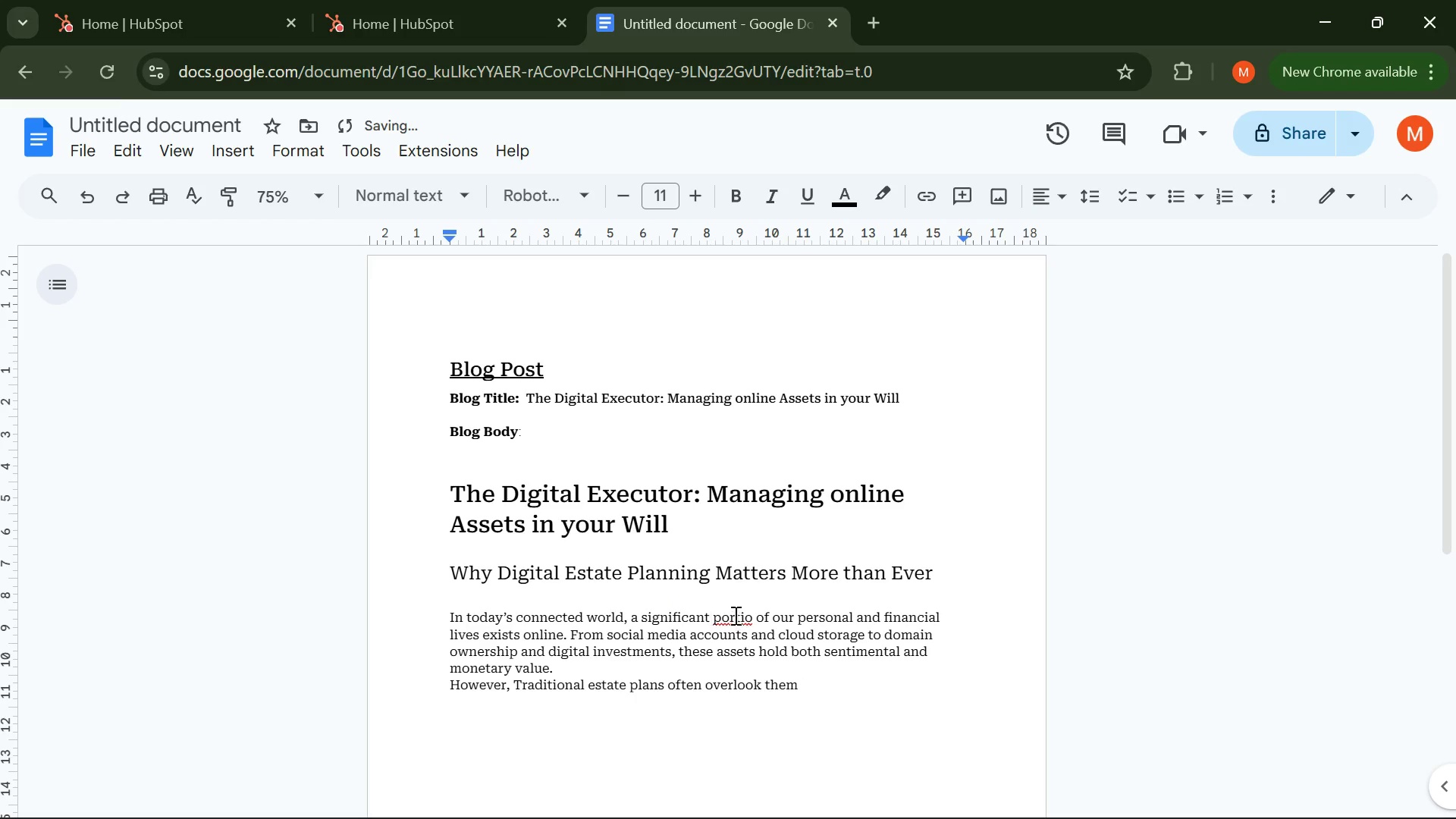 
left_click([734, 615])
 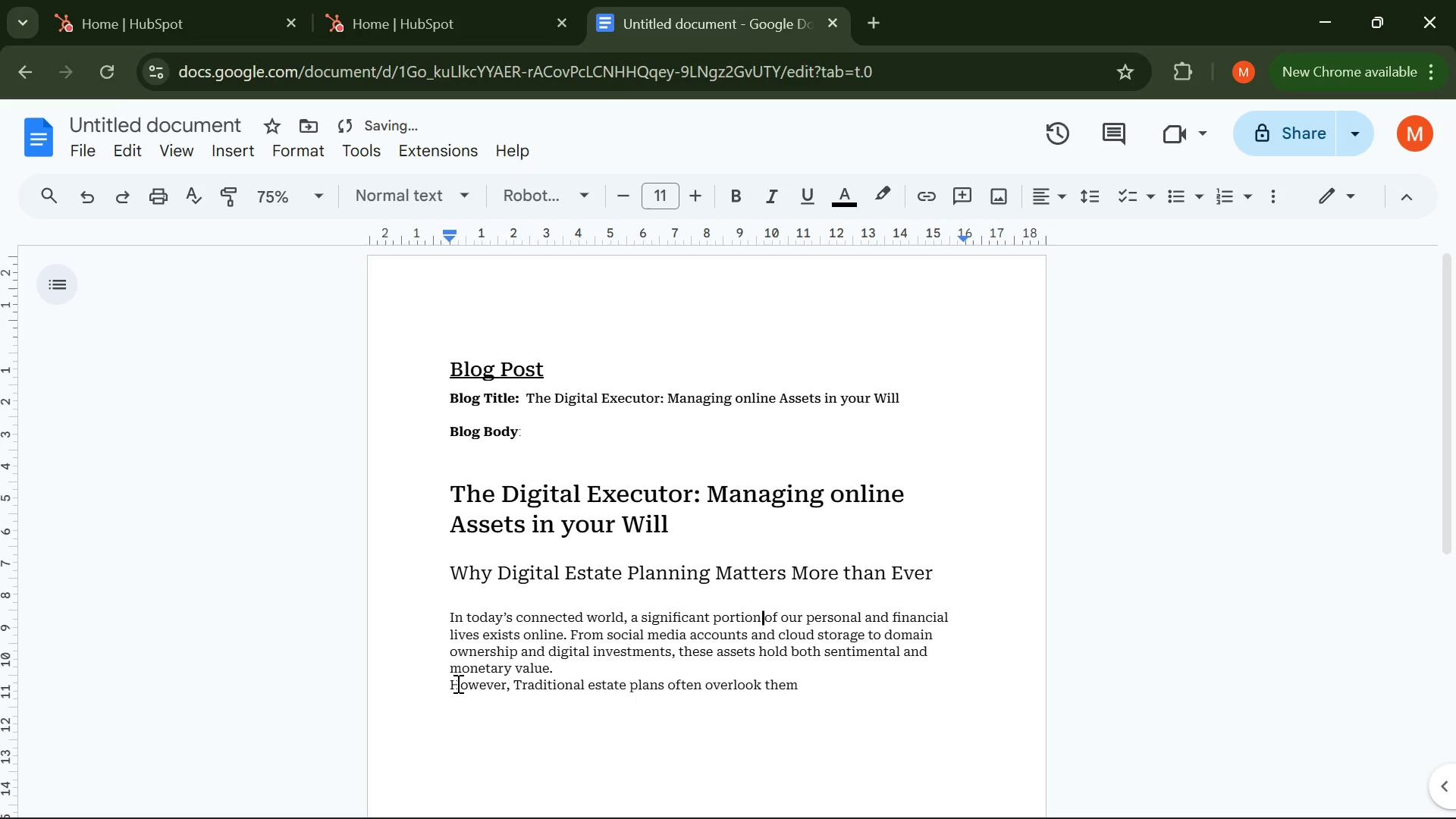 
left_click([451, 682])
 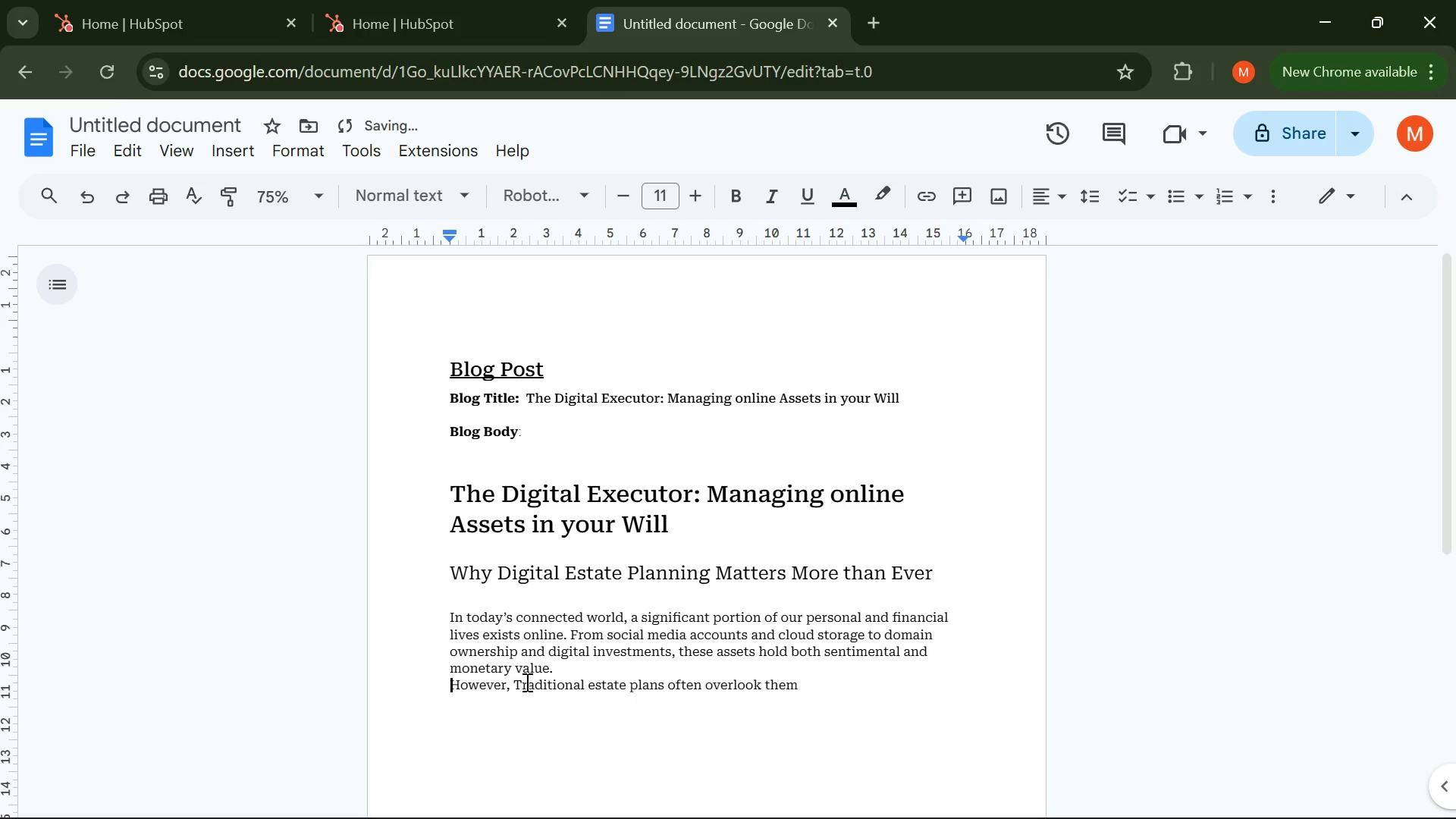 
key(Space)
 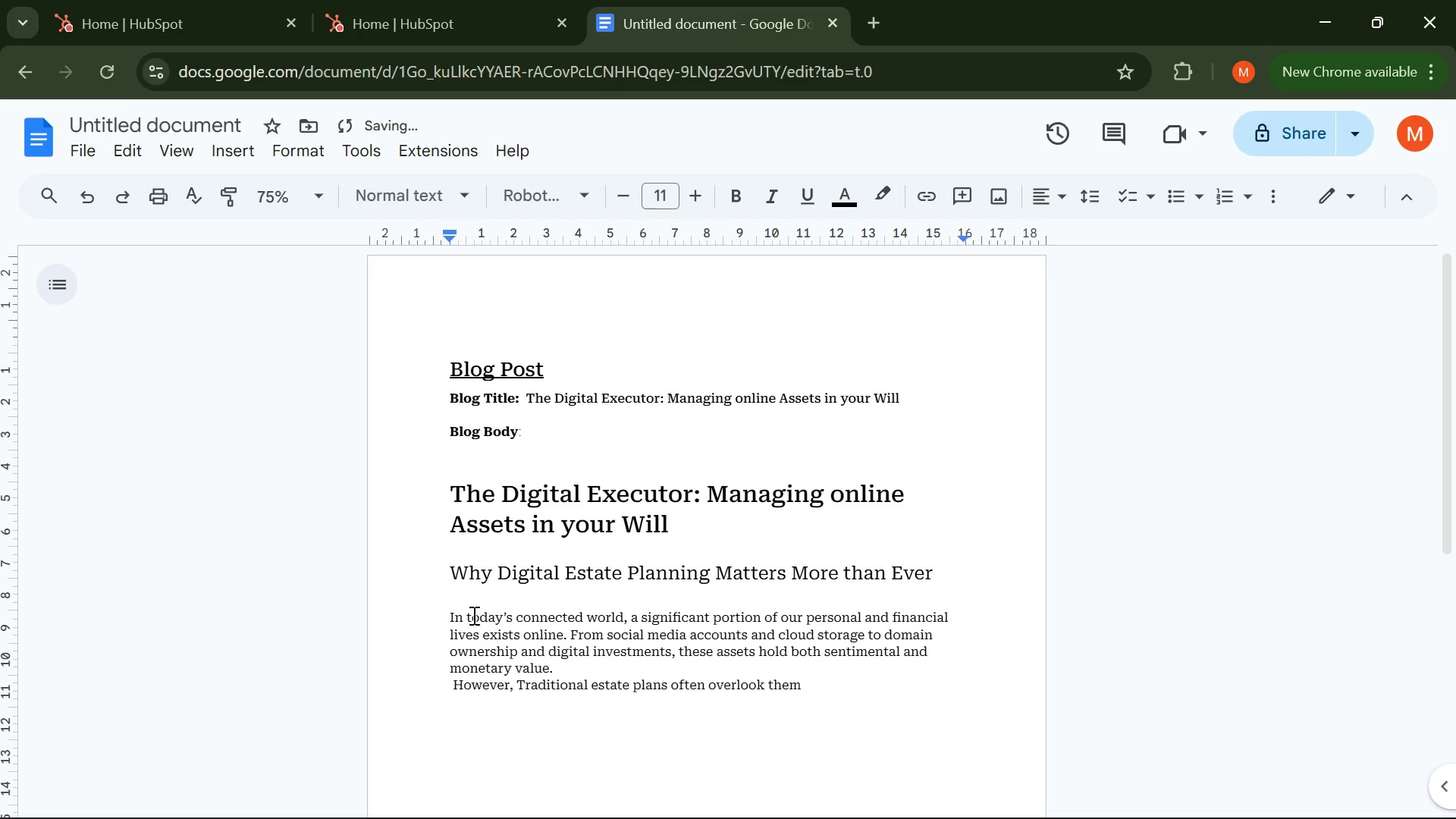 
key(Space)
 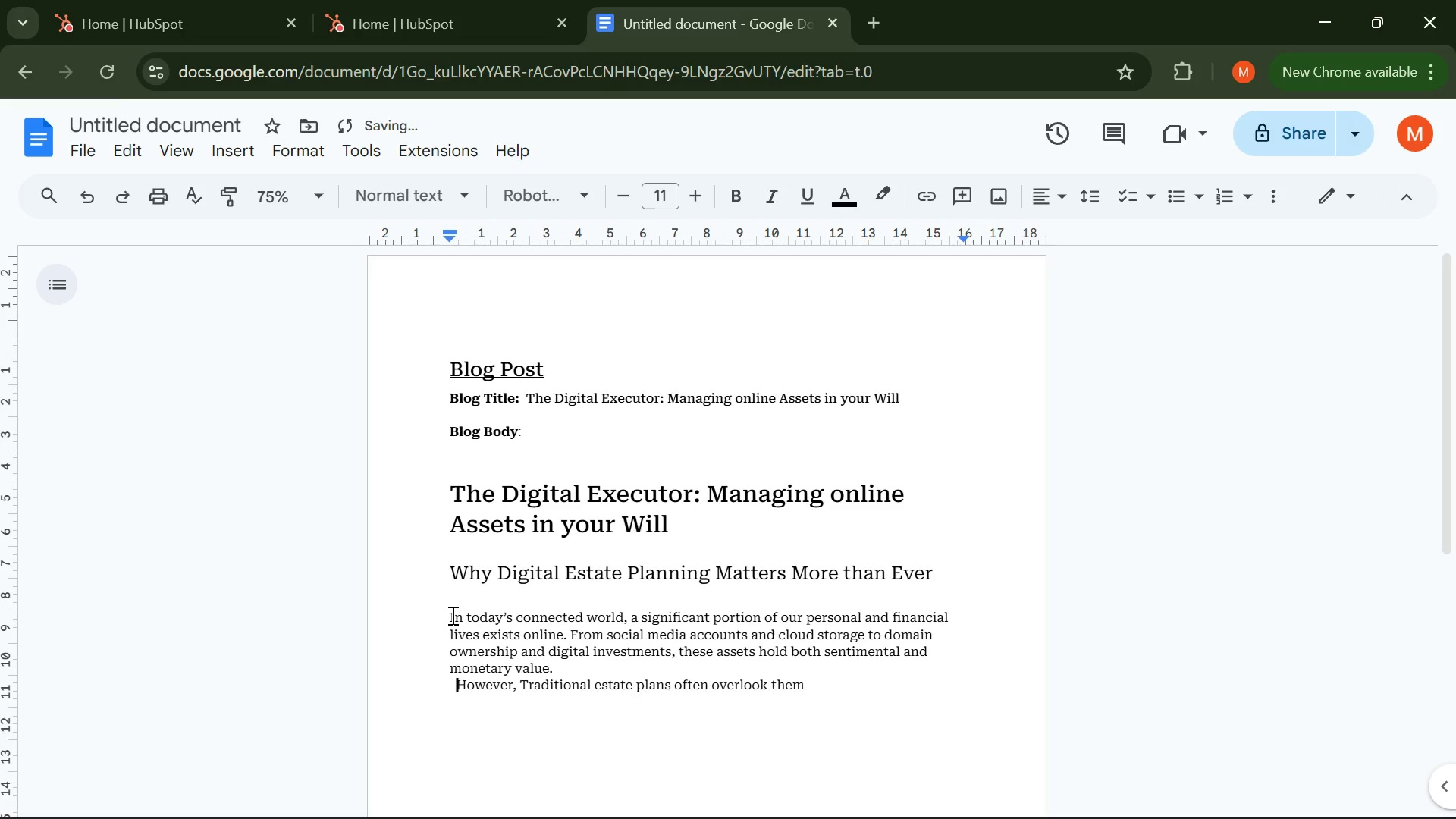 
left_click([451, 615])
 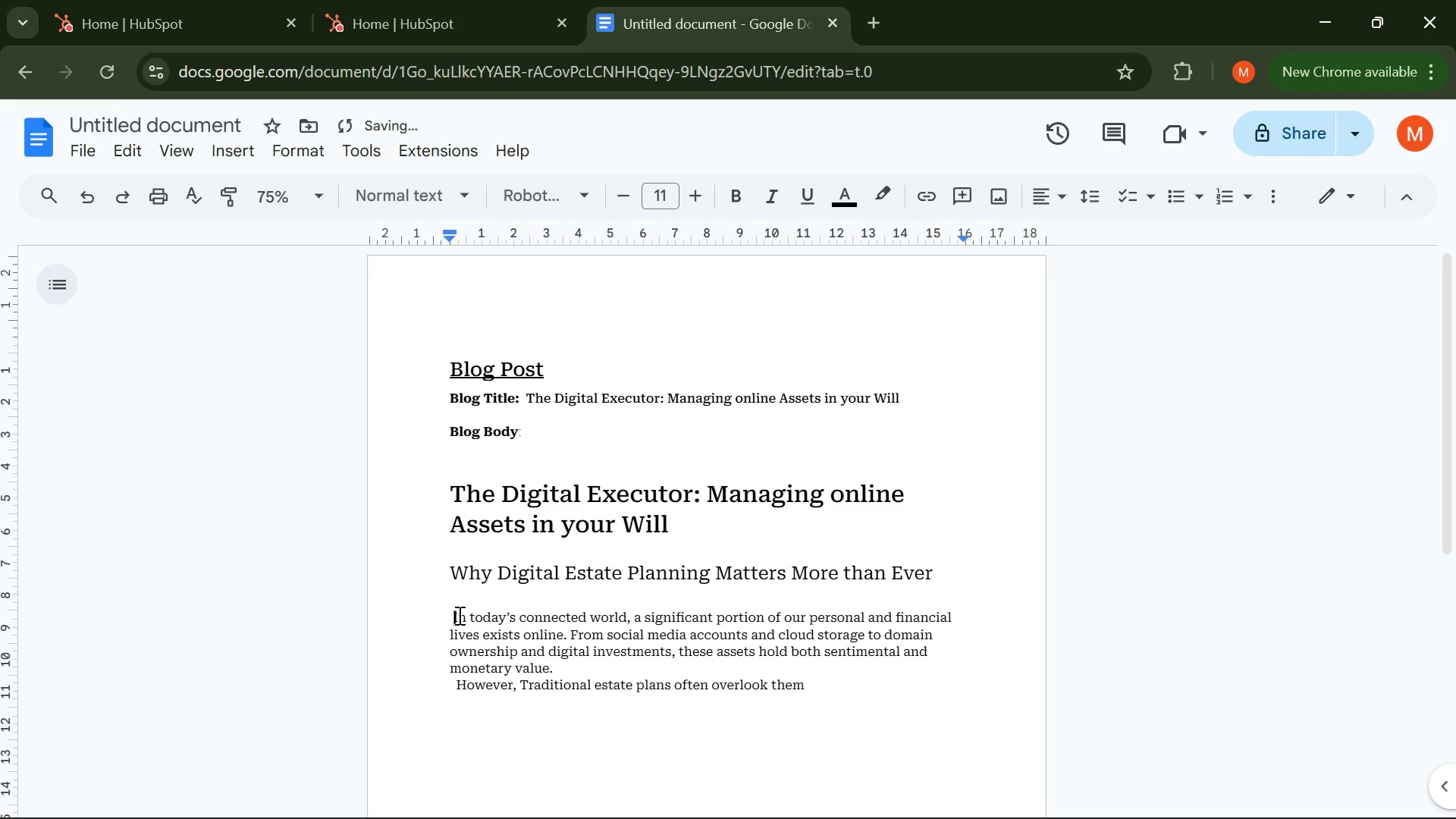 
key(Space)
 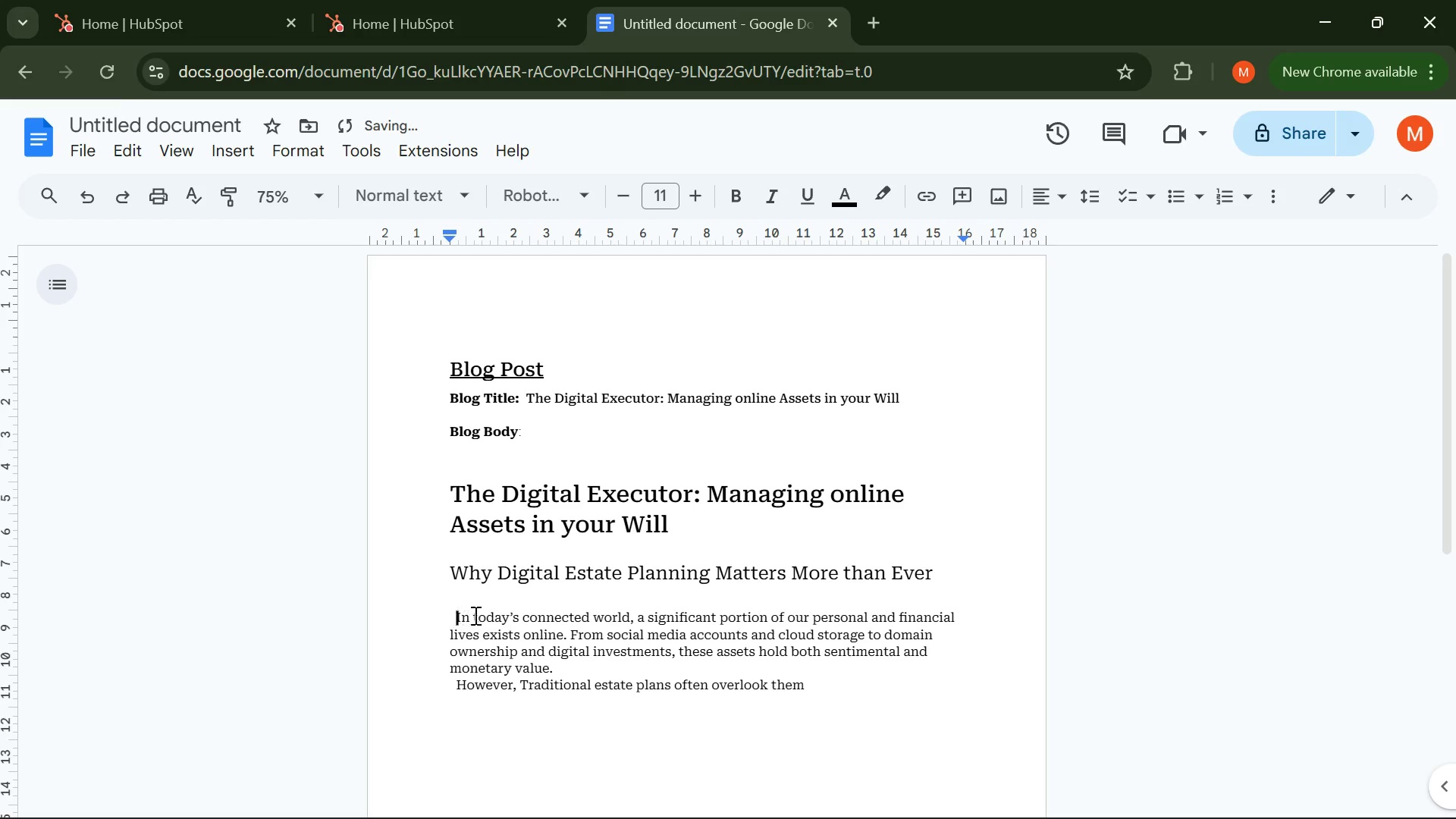 
key(Space)
 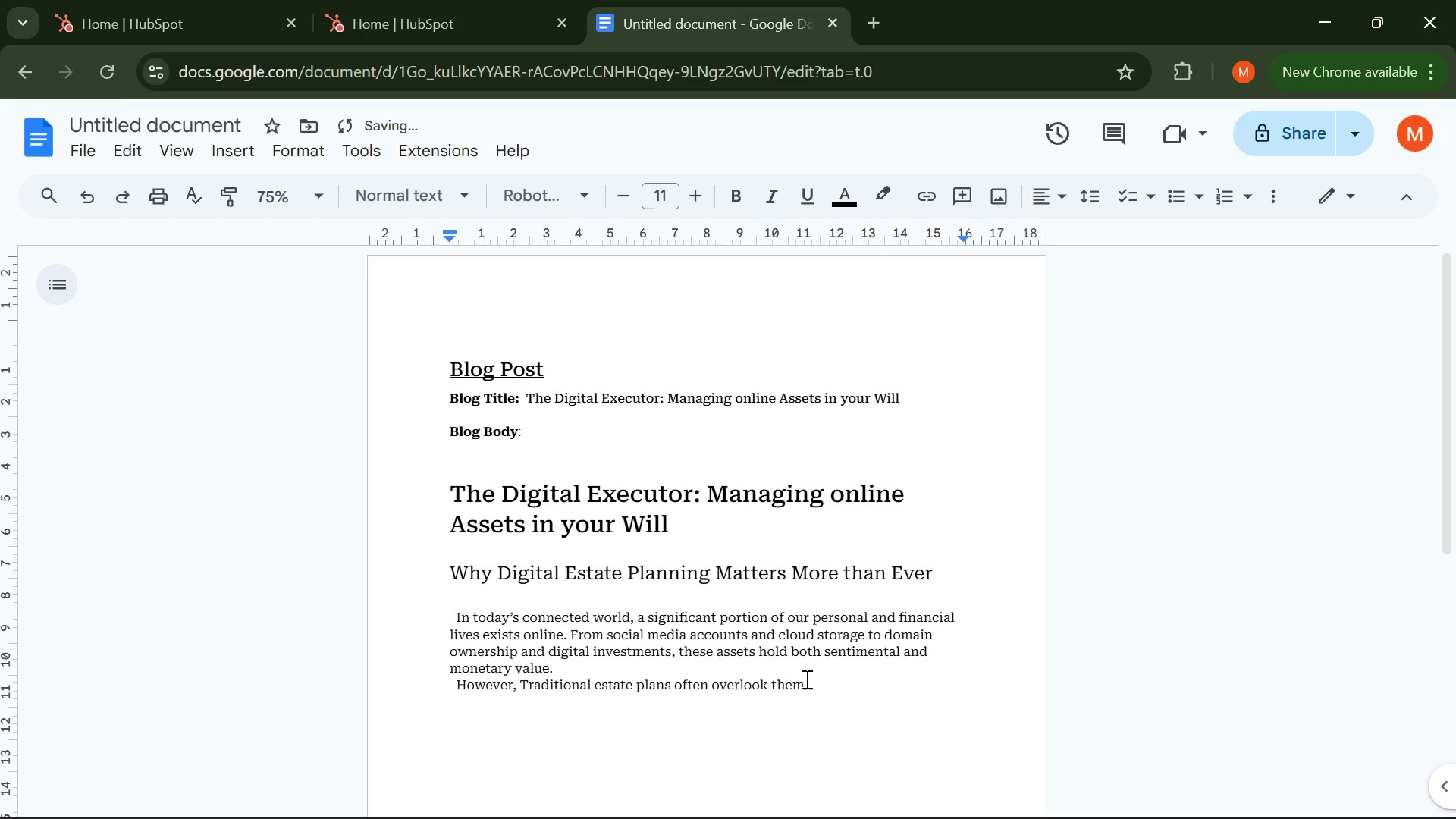 
left_click([833, 682])
 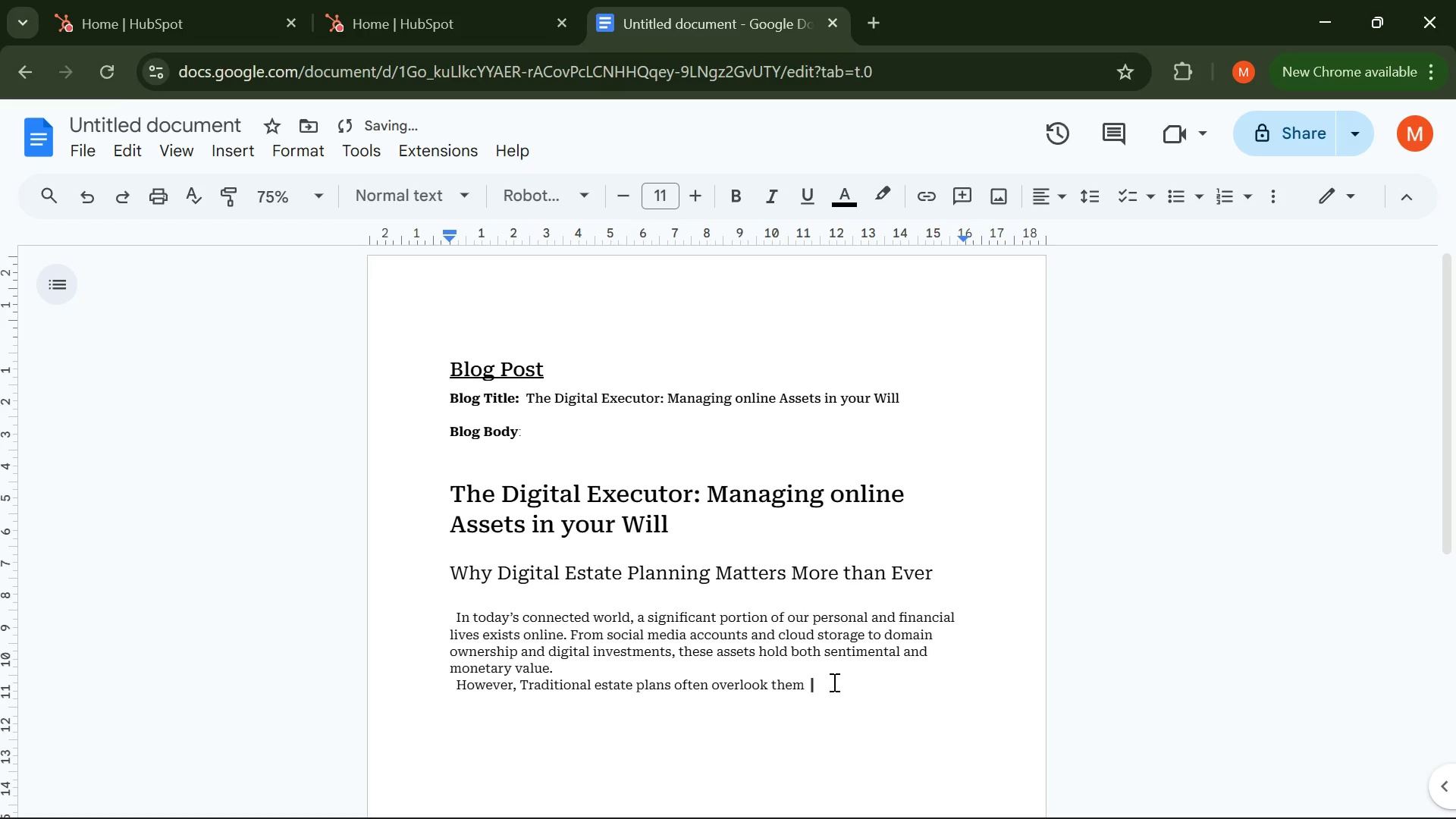 
key(Backspace)
 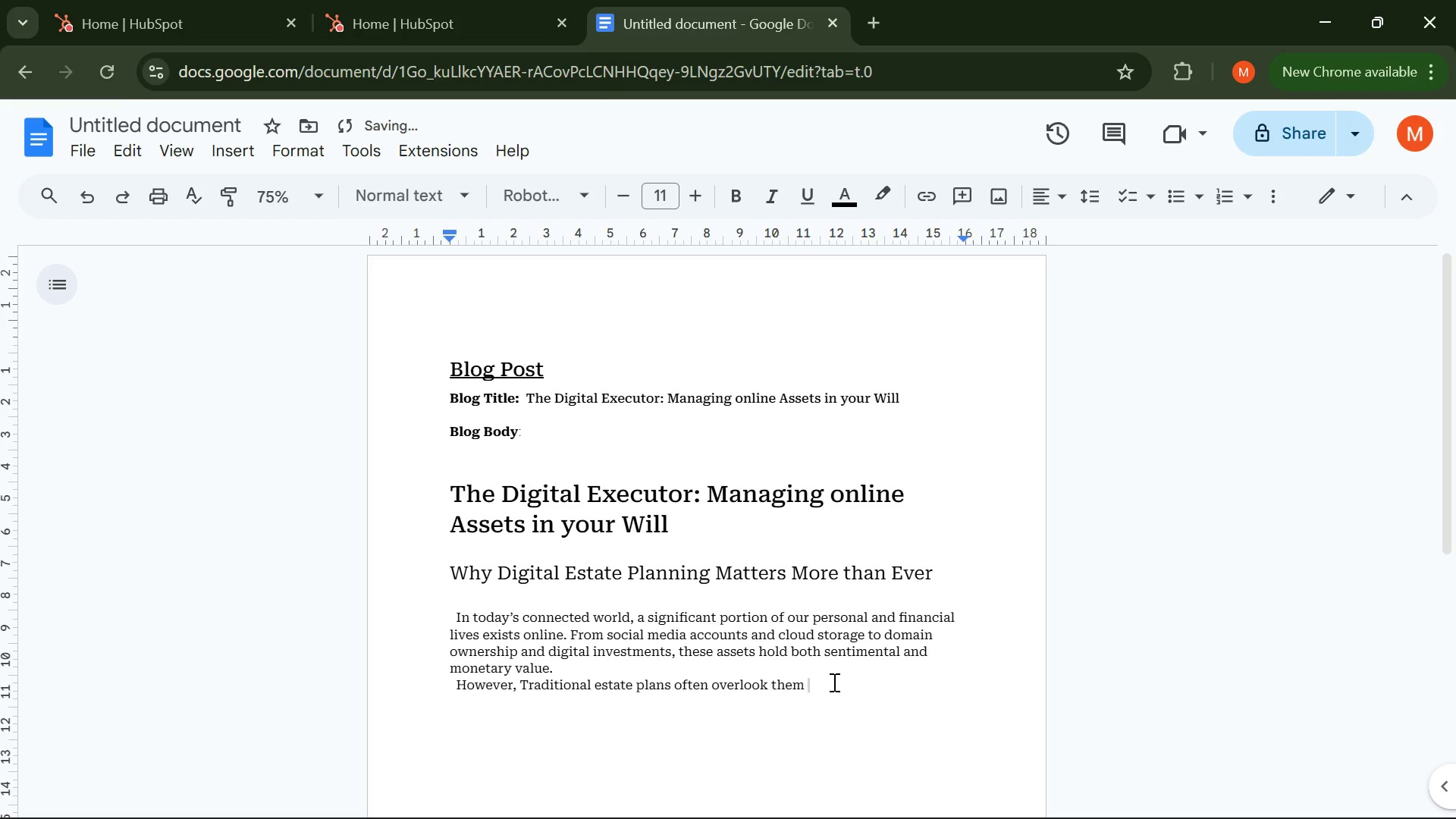 
key(Period)
 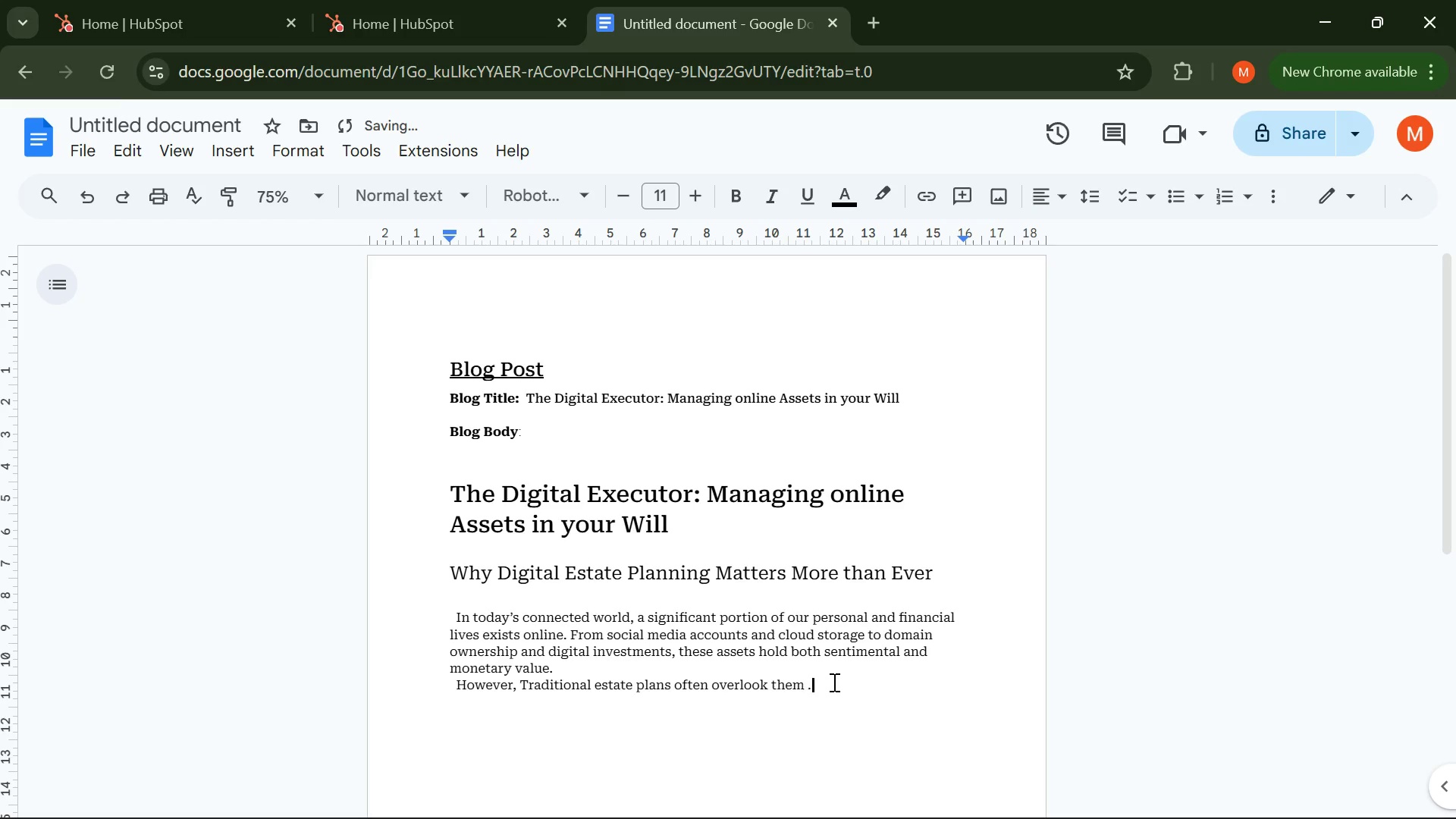 
key(Space)
 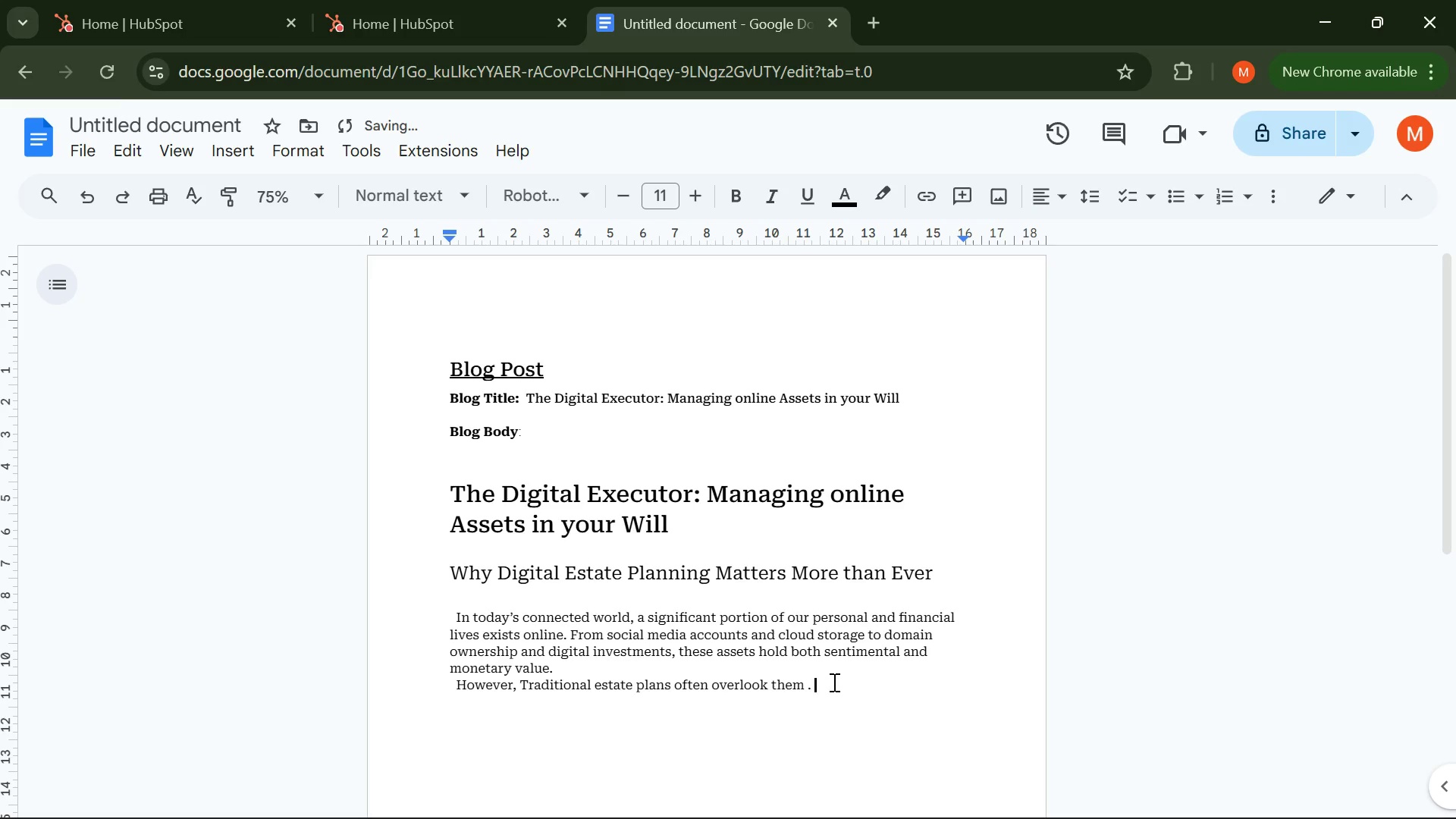 
key(Backspace)
 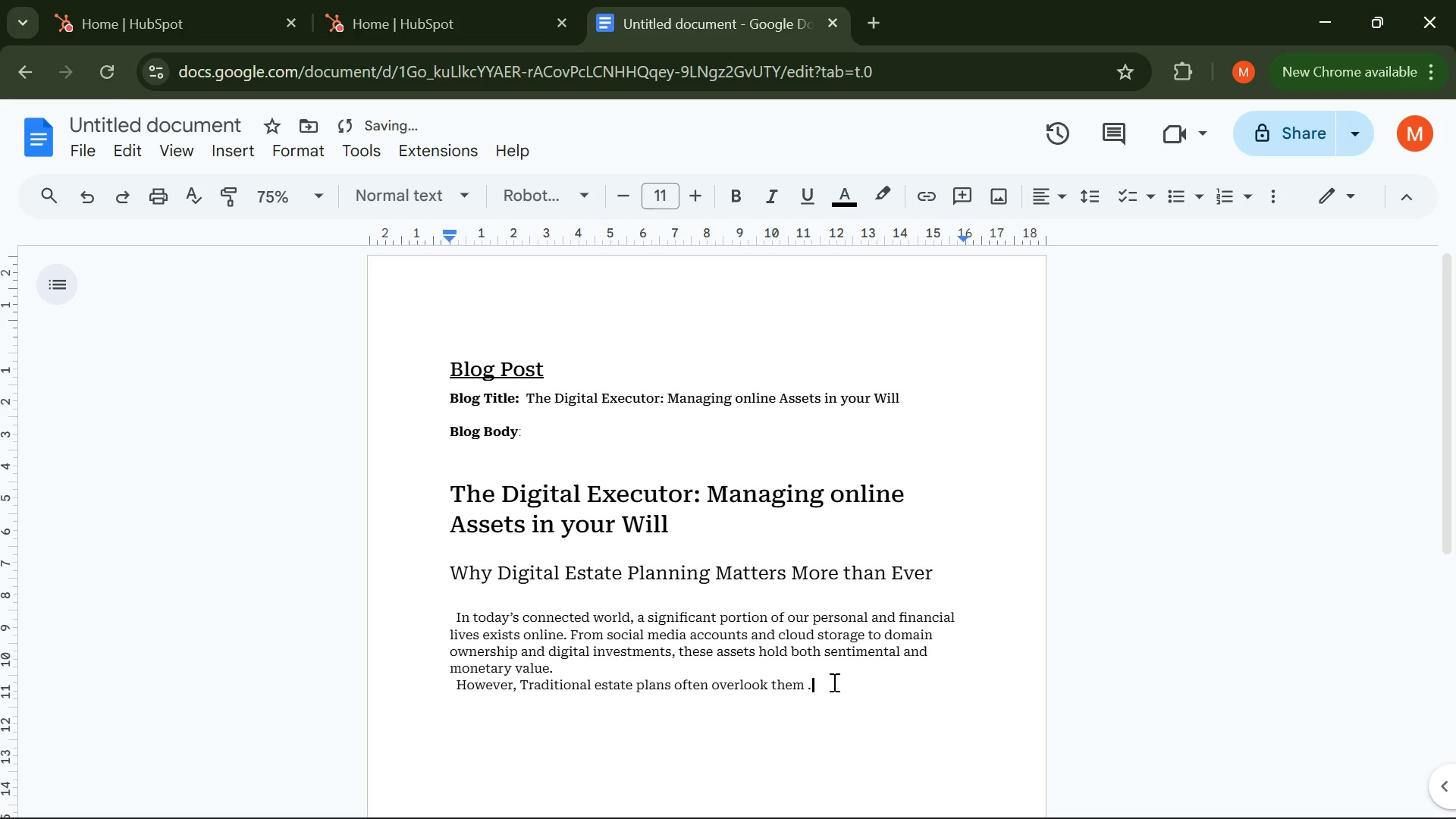 
key(Backspace)
 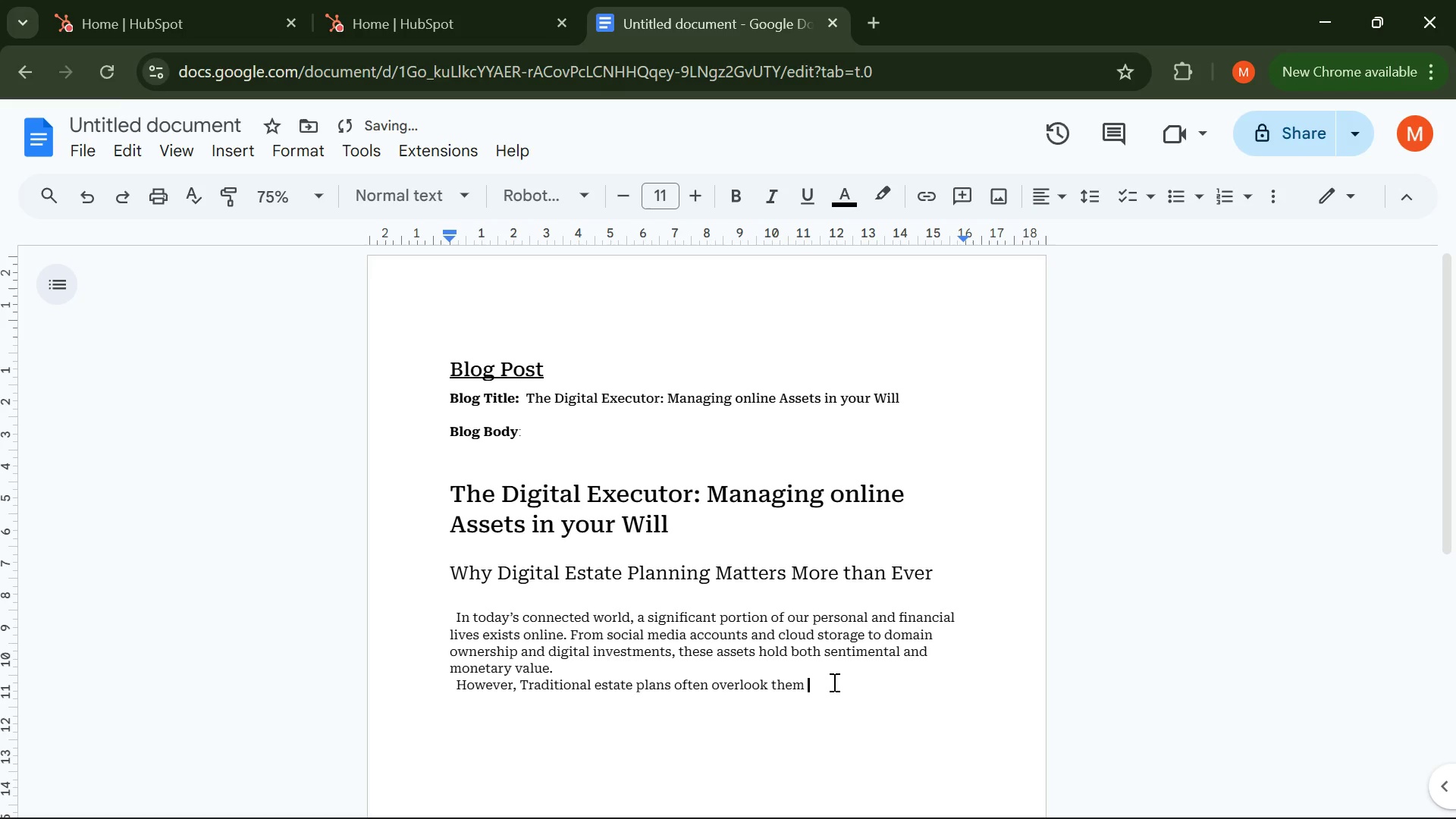 
key(Backspace)
 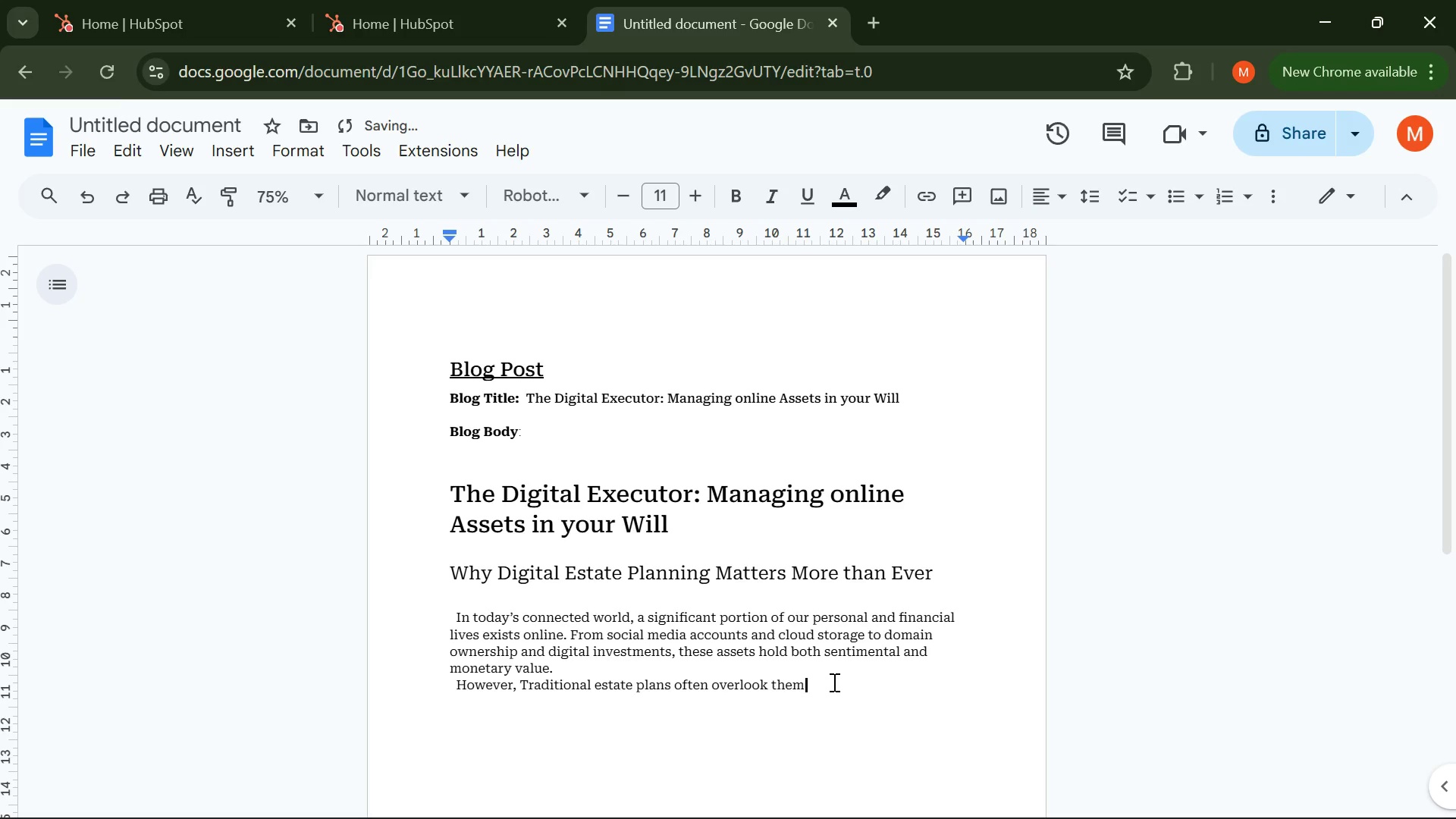 
key(Period)
 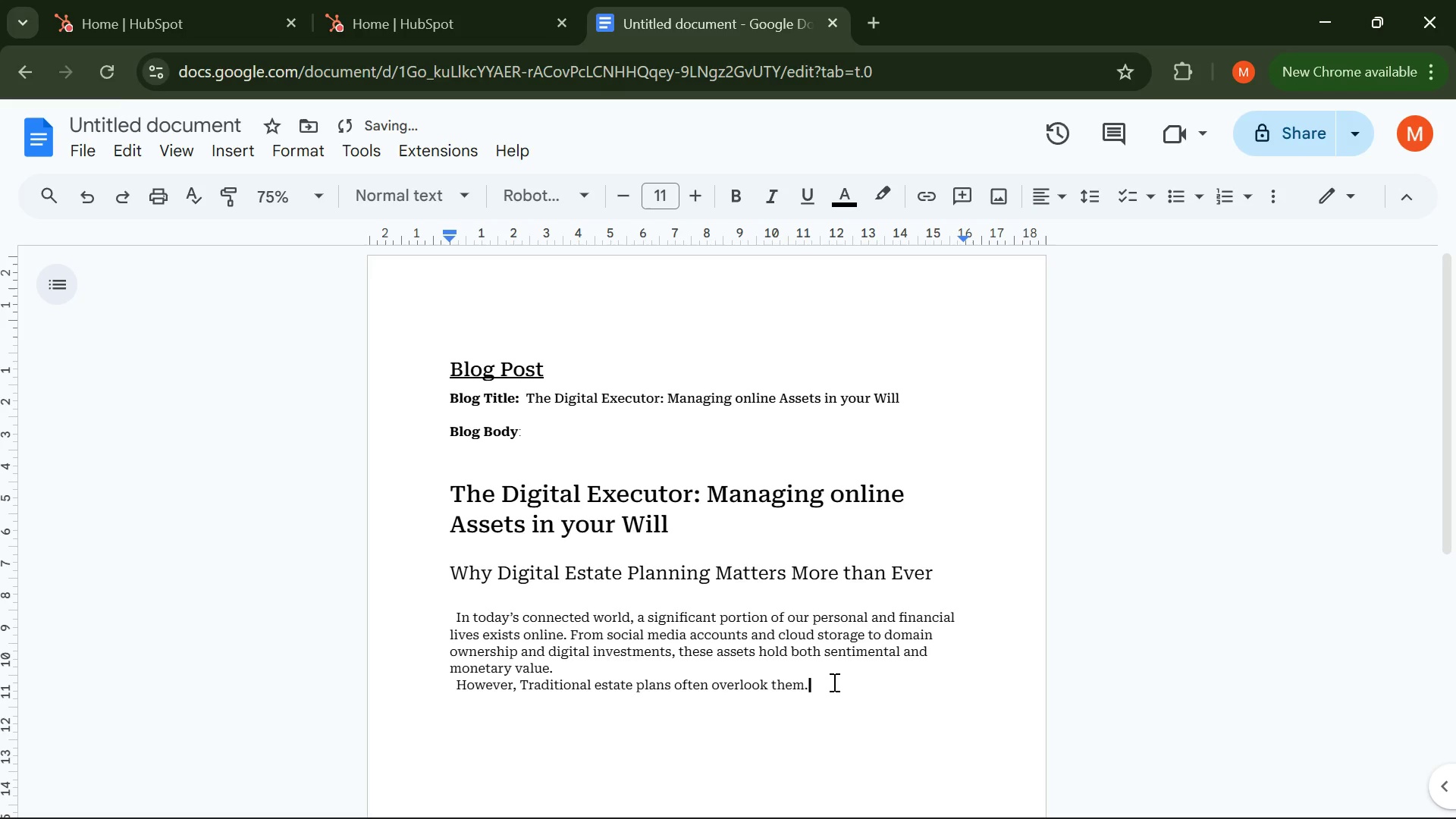 
key(Space)
 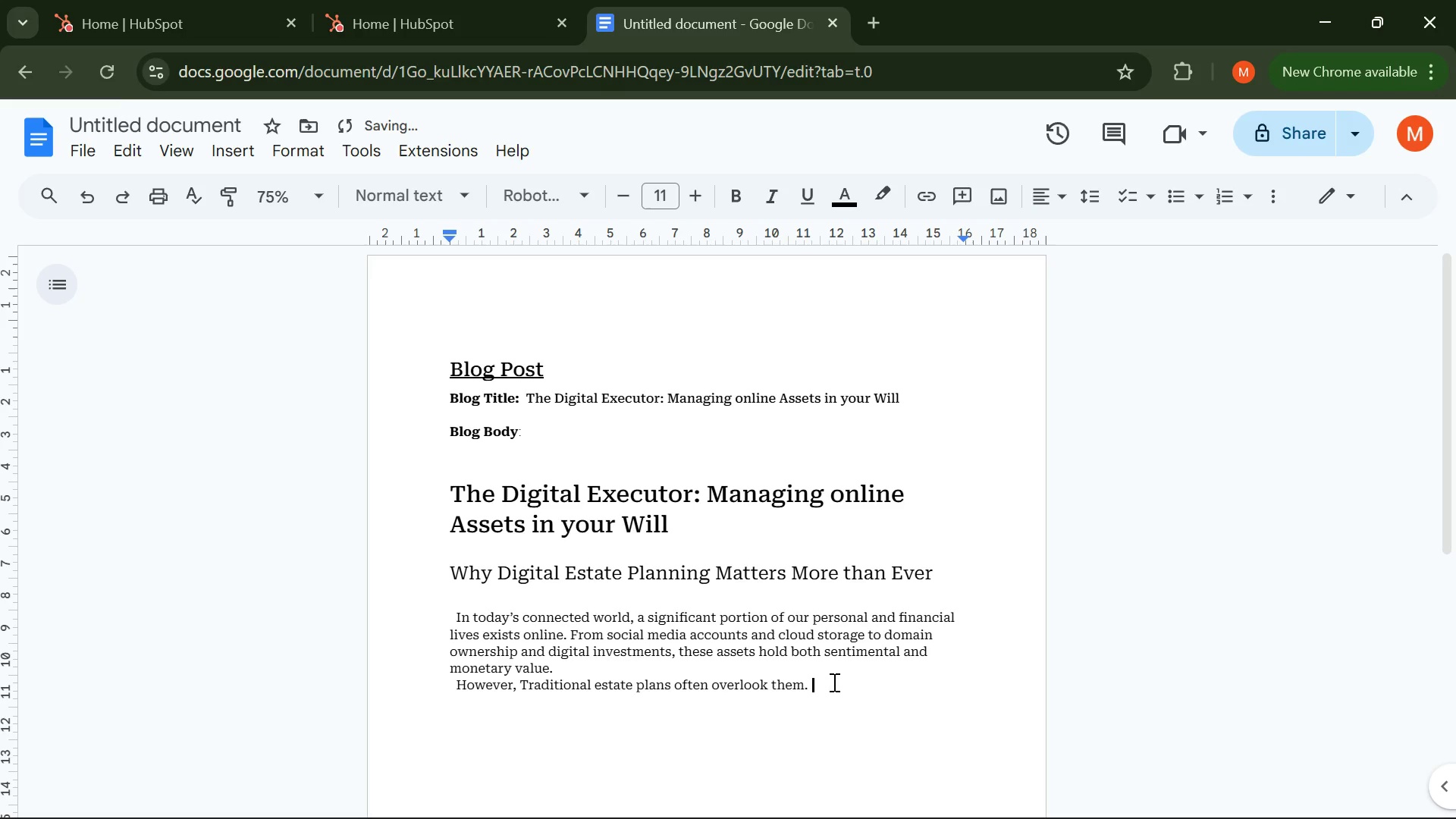 
key(Enter)
 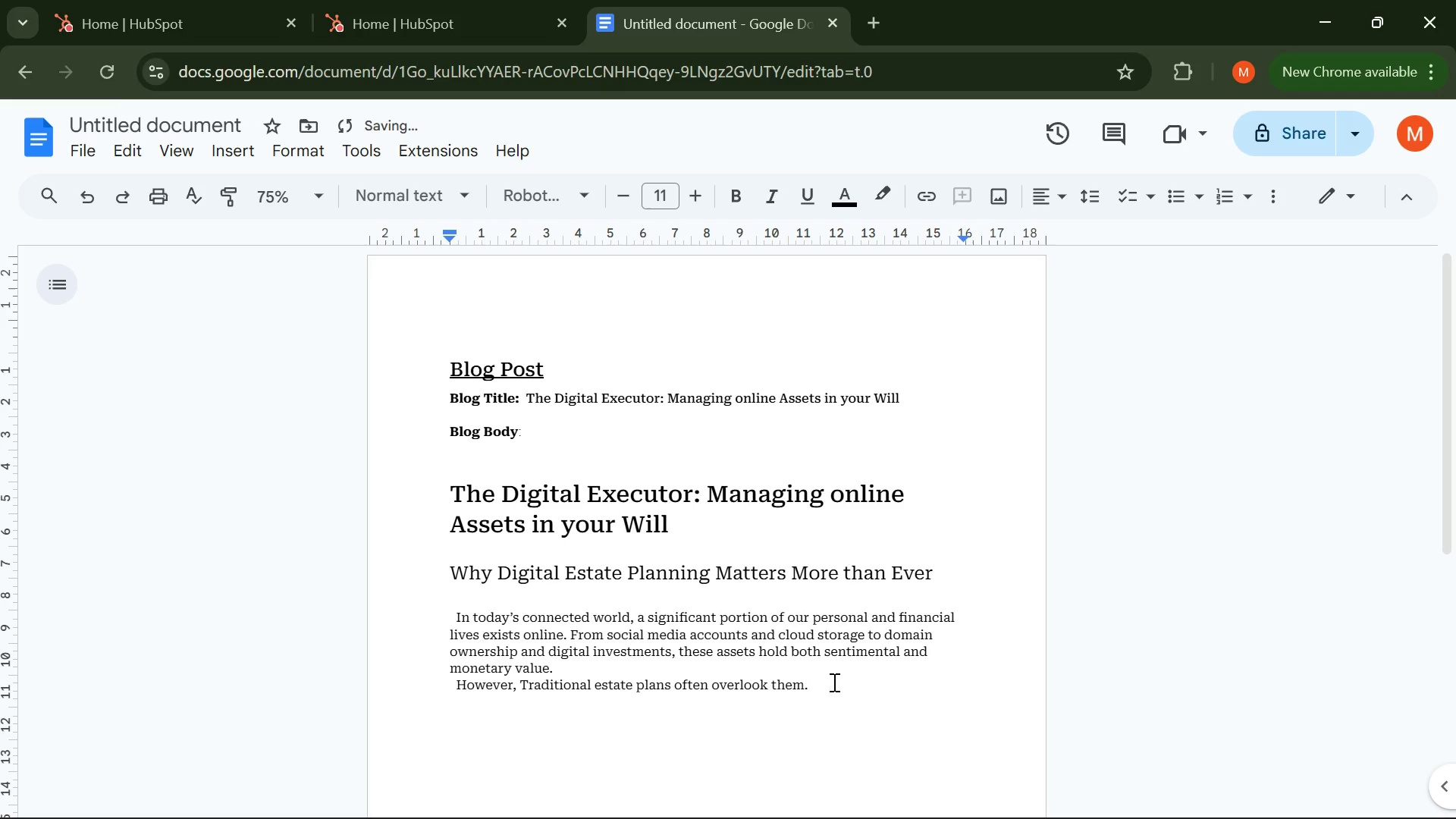 
key(Enter)
 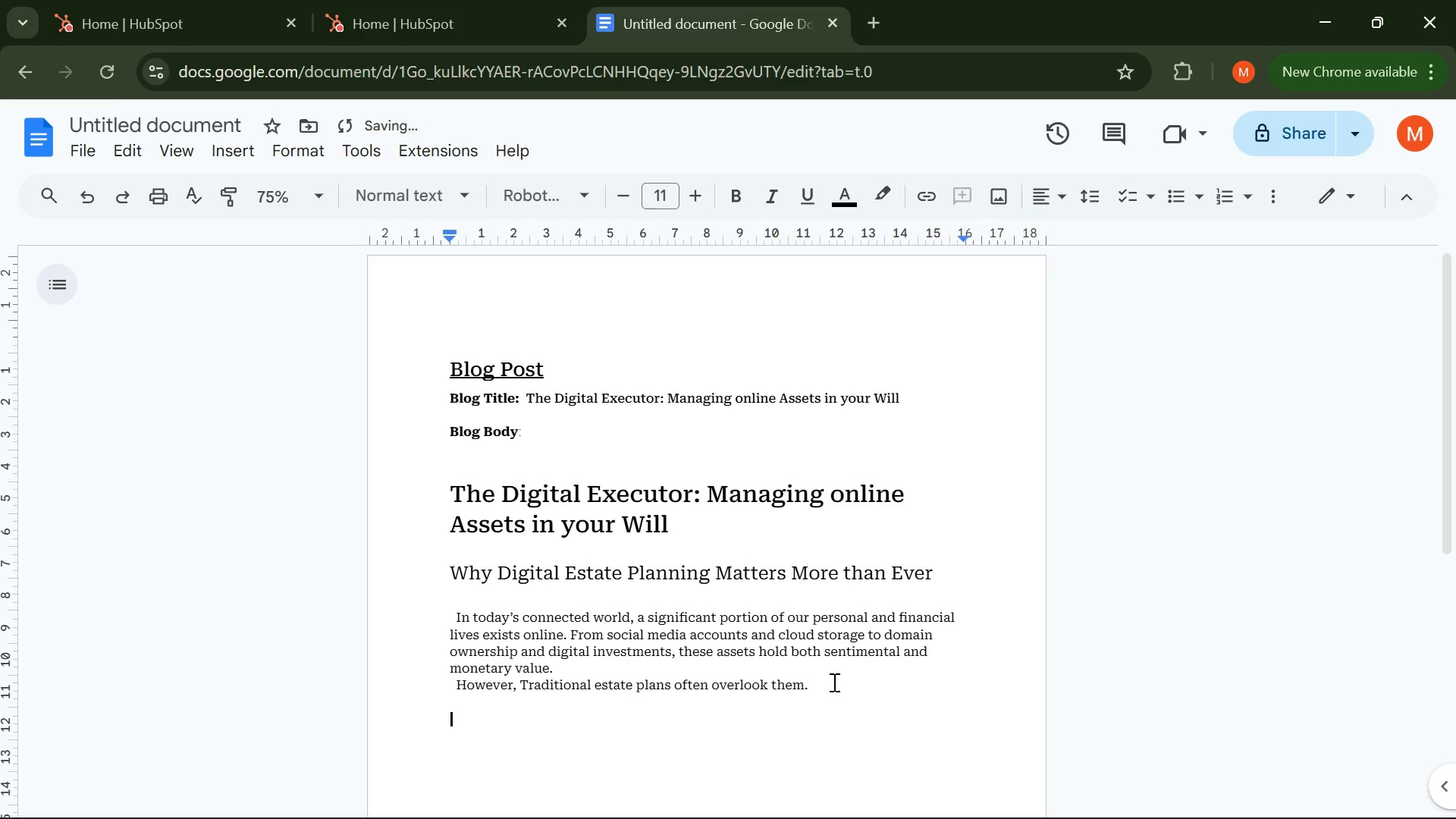 
type(Digital estate o)
key(Backspace)
type(planning ensures that these assets are properly managed )
key(Backspace)
type(, transfr)
key(Backspace)
type(ered )
 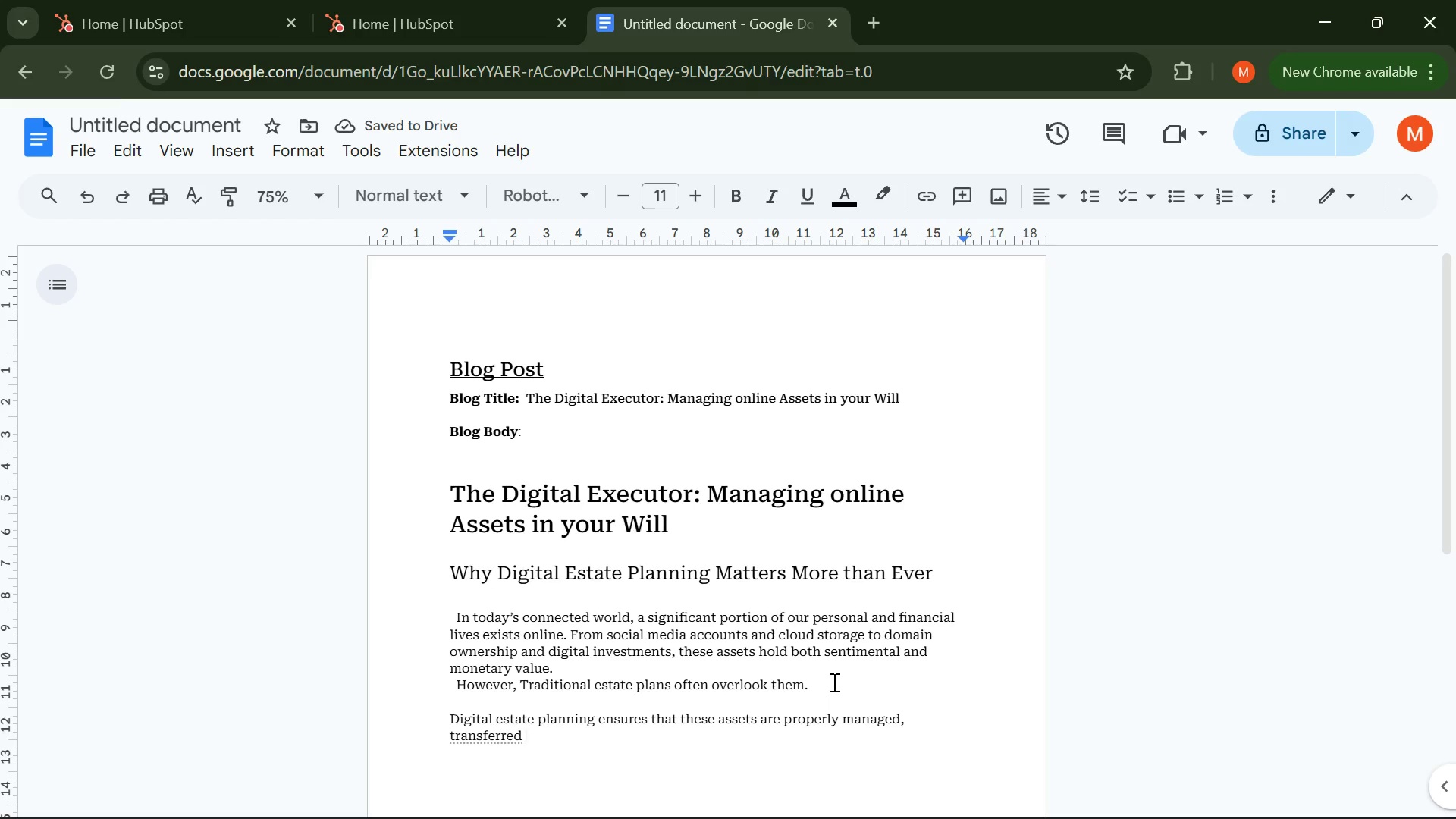 
type(or closed according to your wishes )
key(Backspace)
type(. without clear legal Direction )
 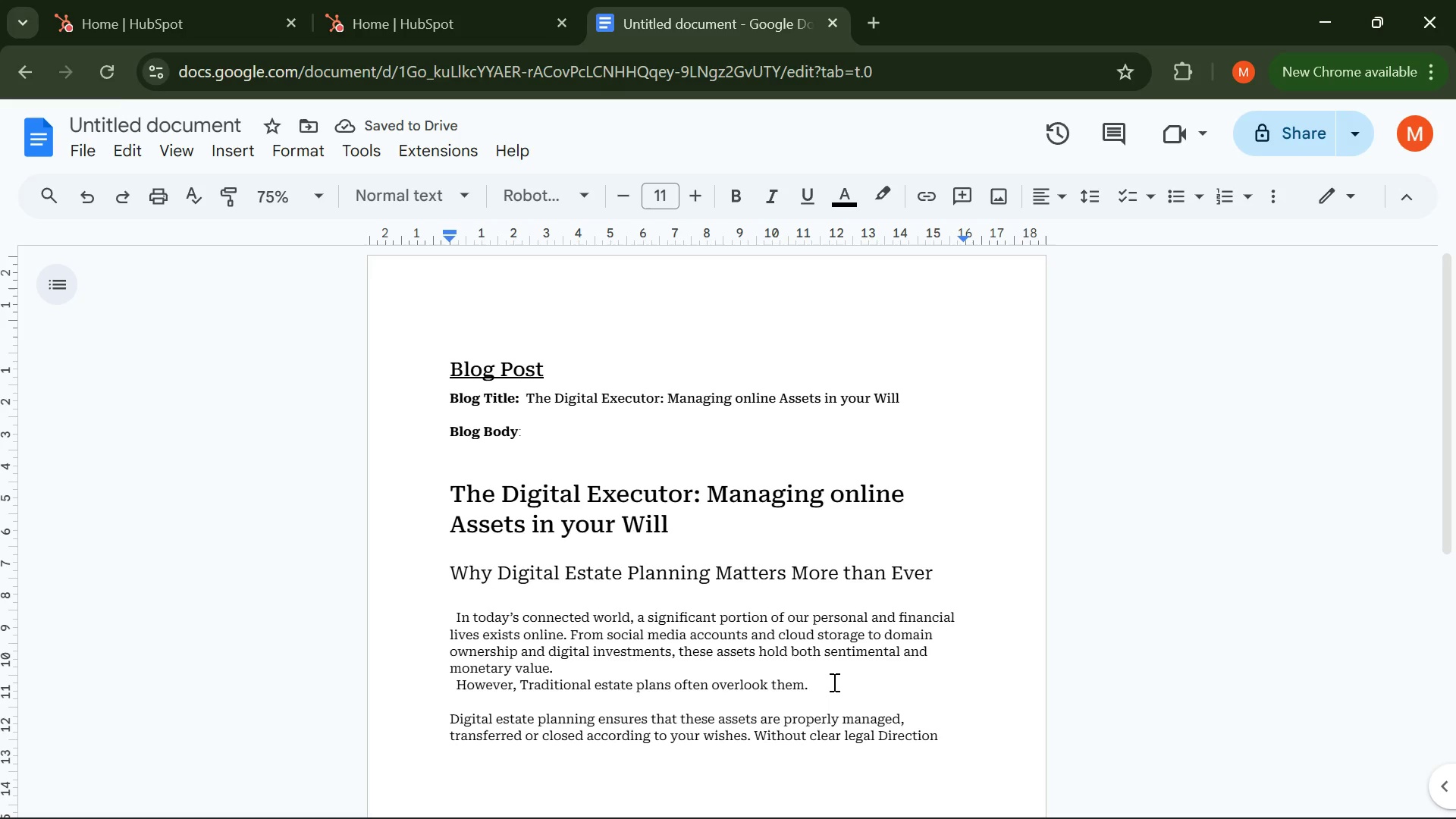 
hold_key(key=ArrowLeft, duration=0.67)
 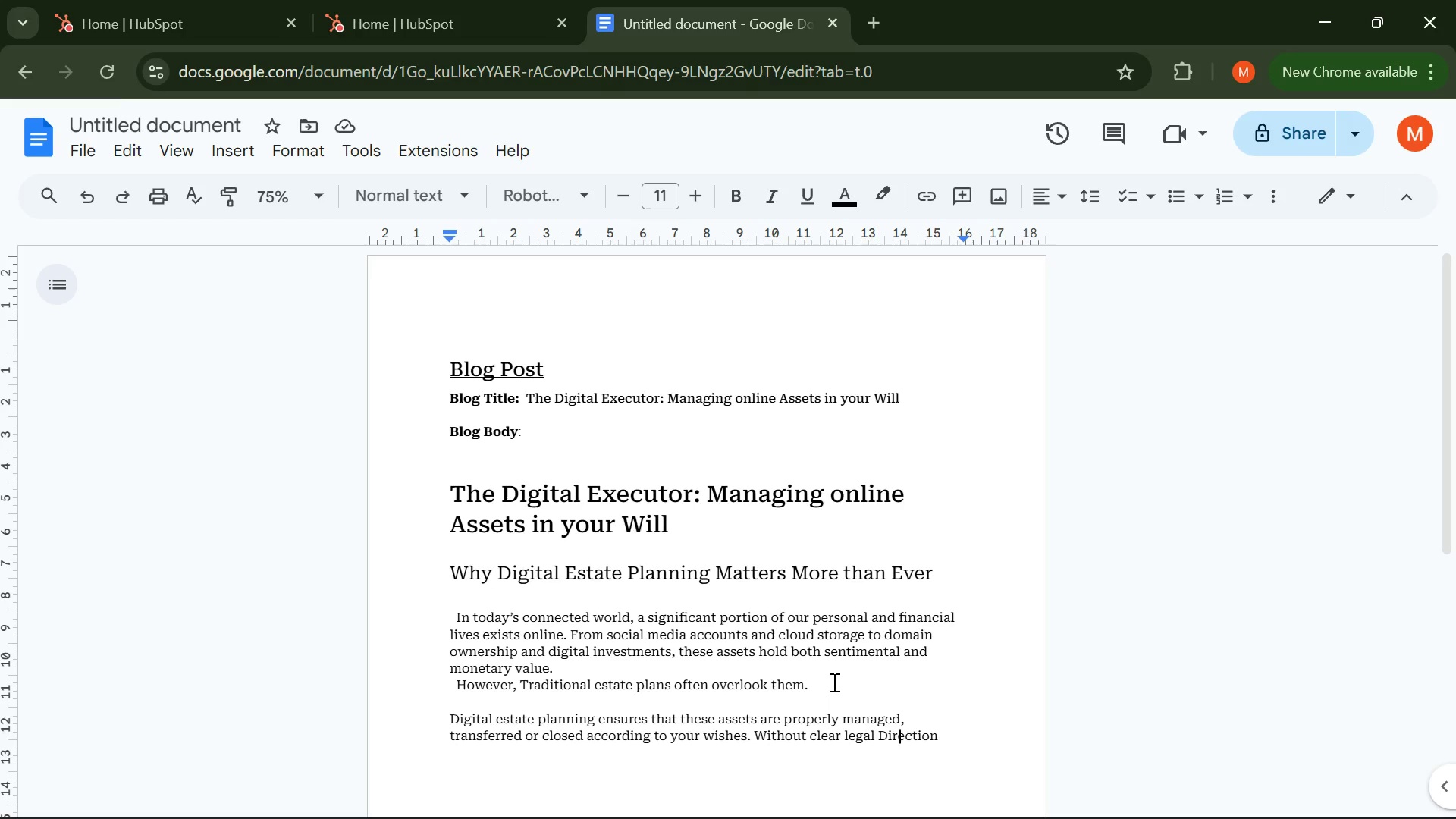 
key(ArrowLeft)
 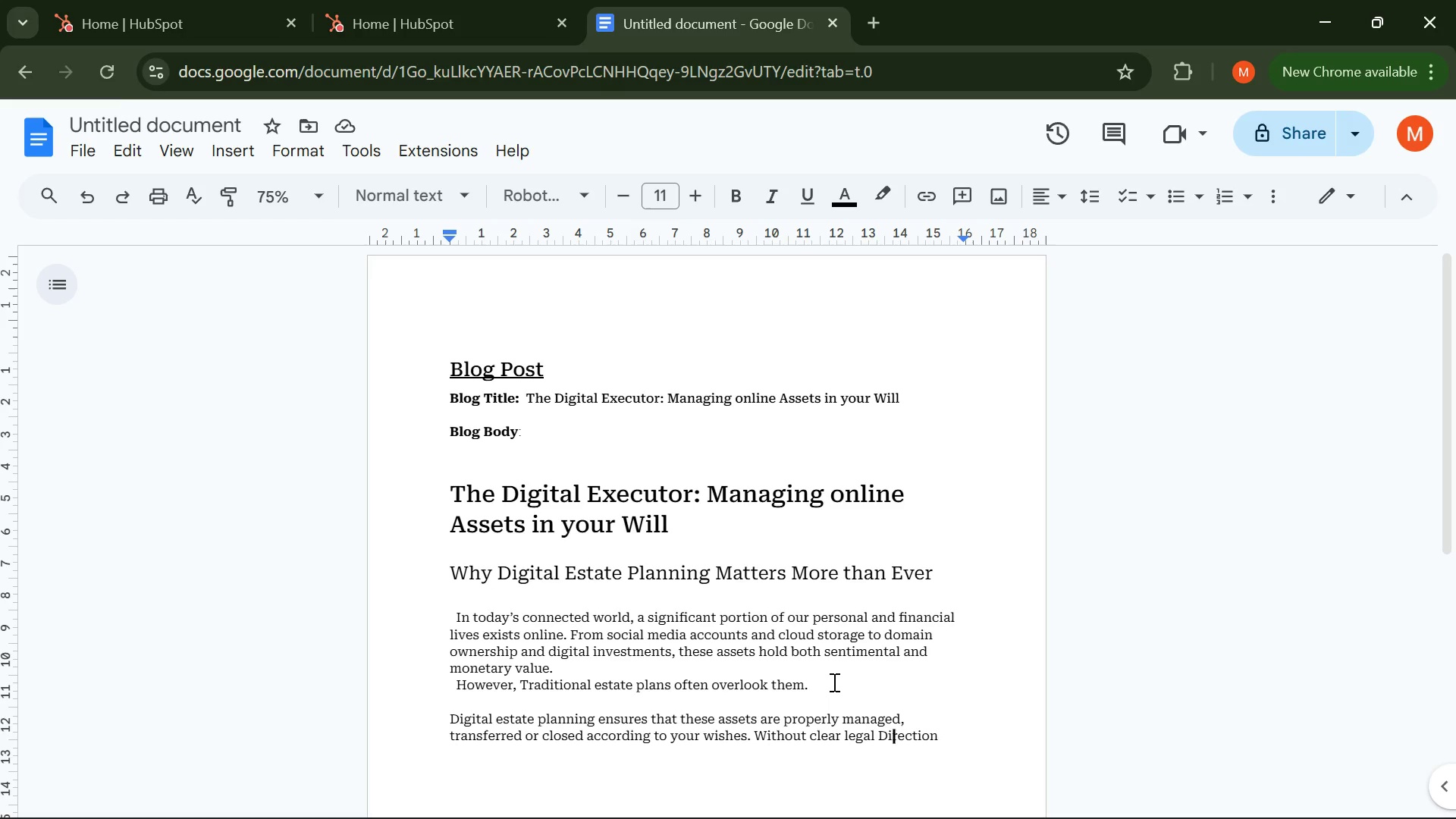 
key(ArrowLeft)
 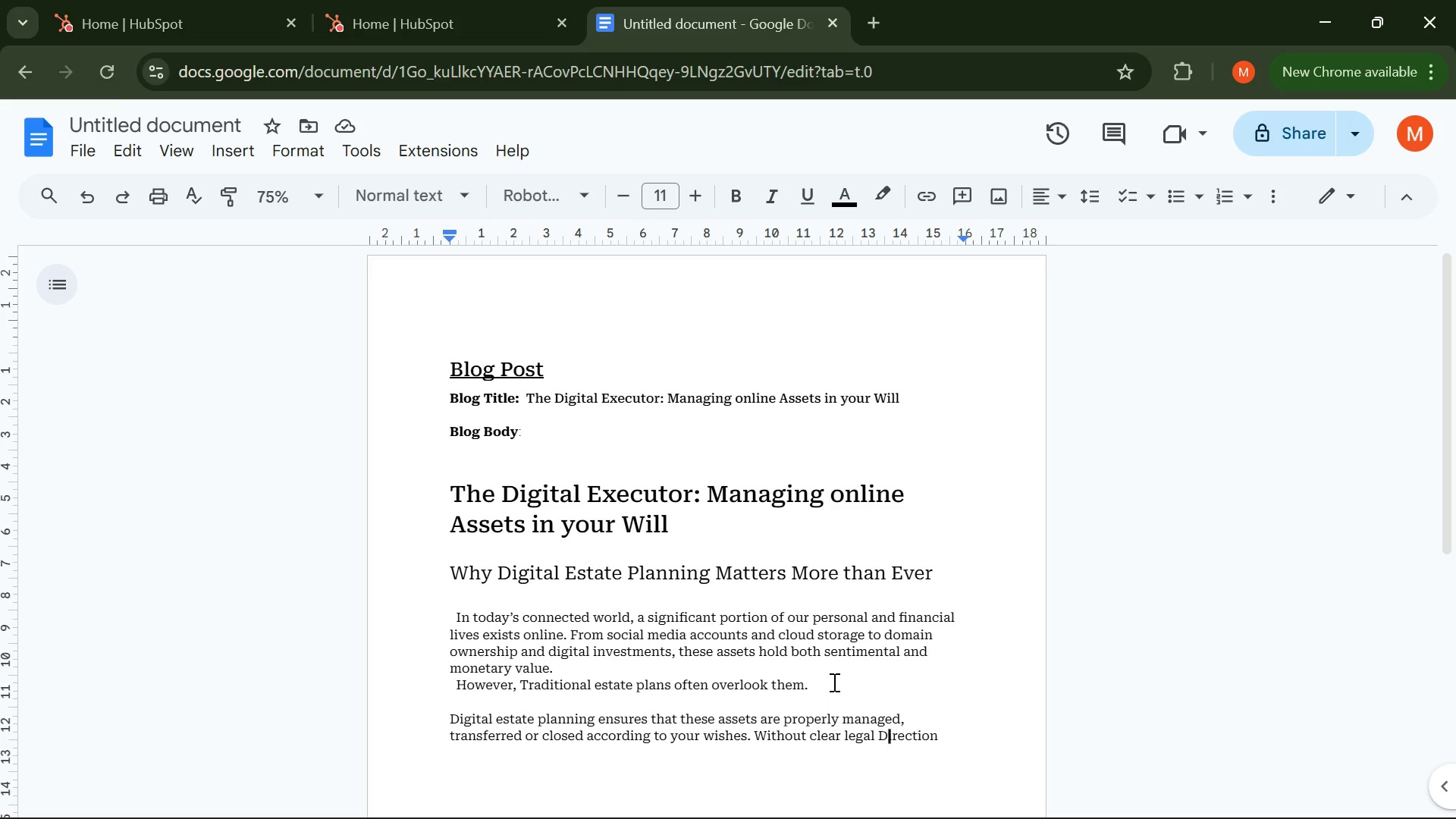 
key(Backspace)
 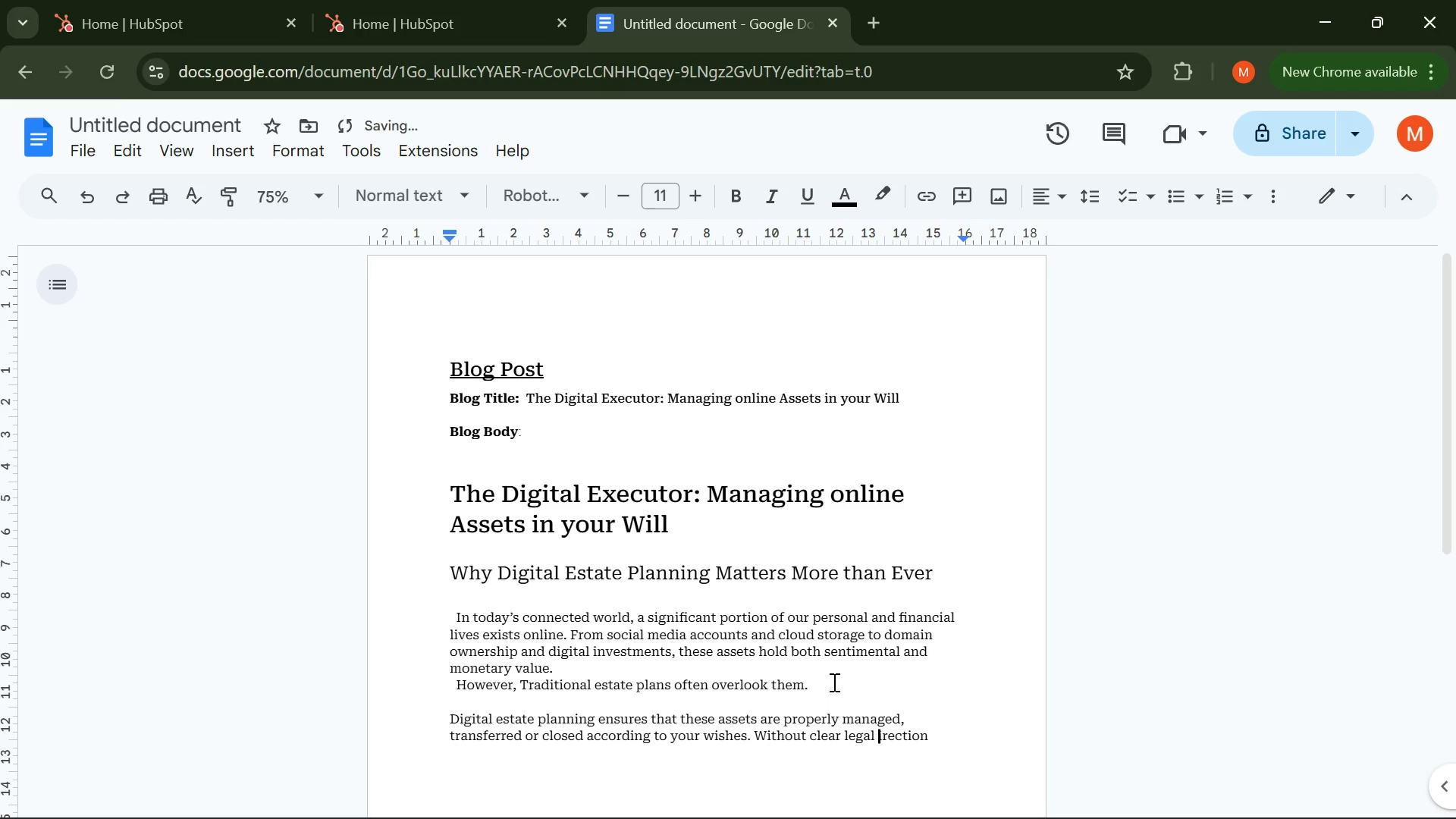 
key(CapsLock)
 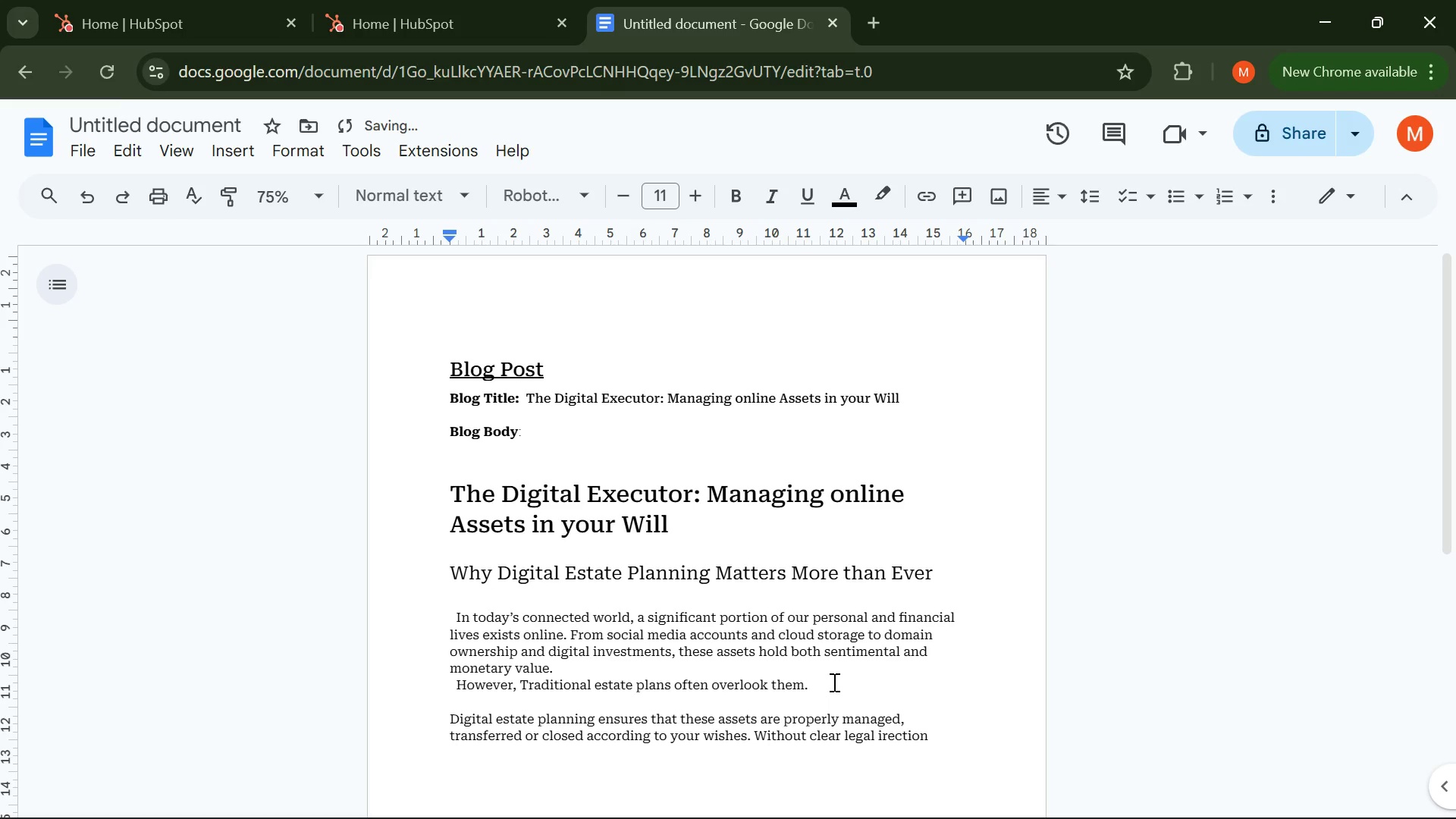 
key(D)
 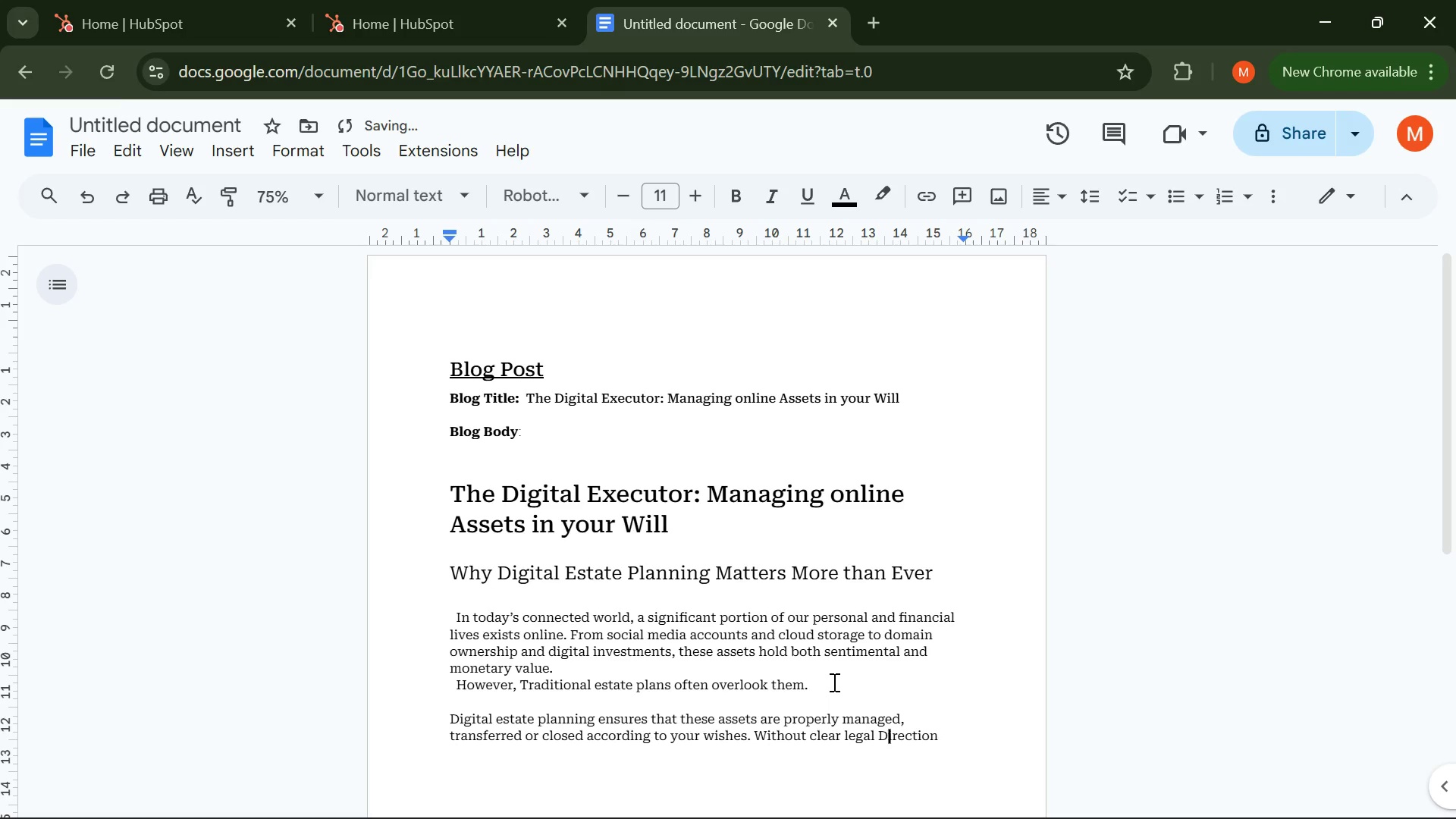 
key(CapsLock)
 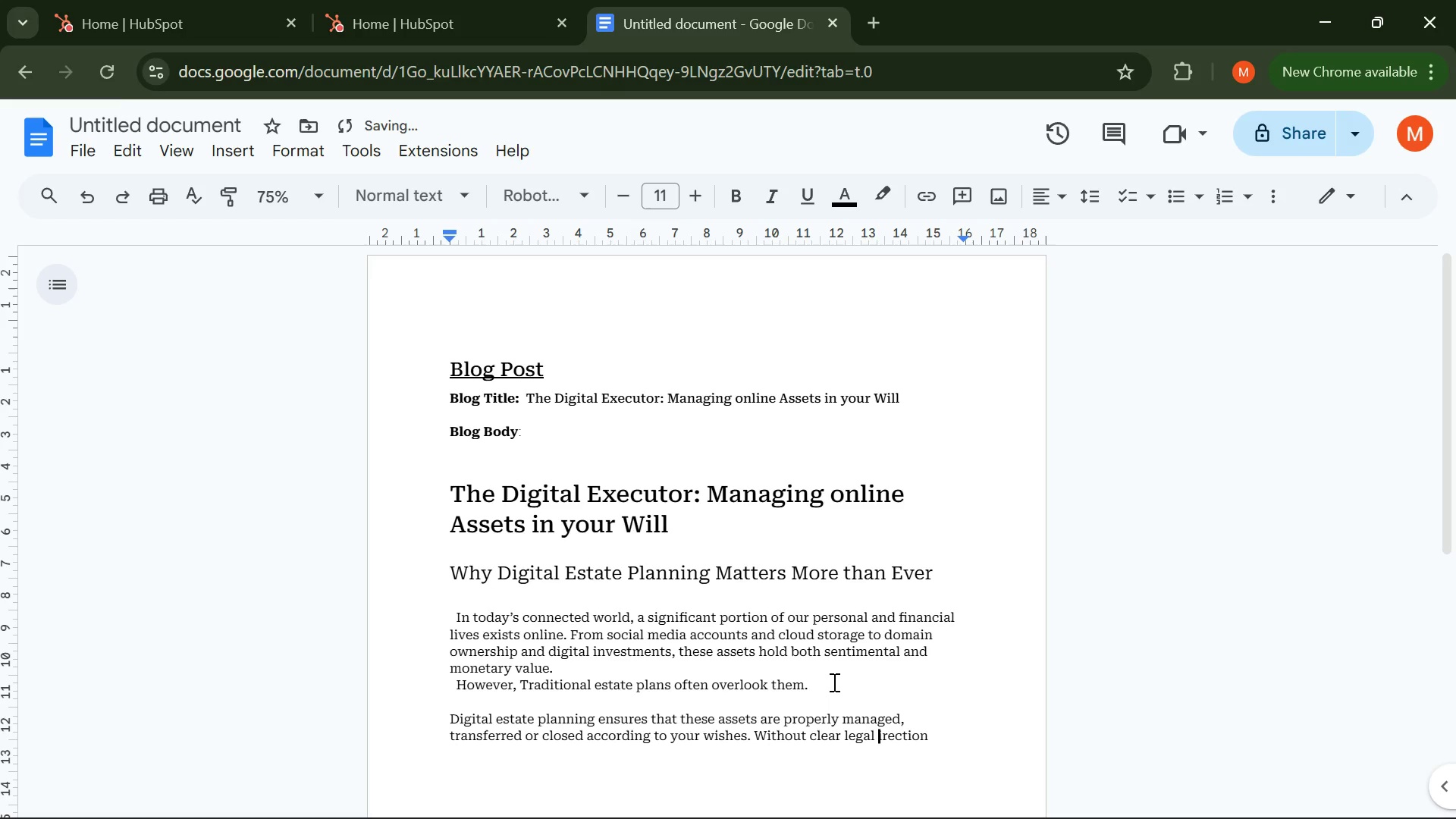 
key(Backspace)
 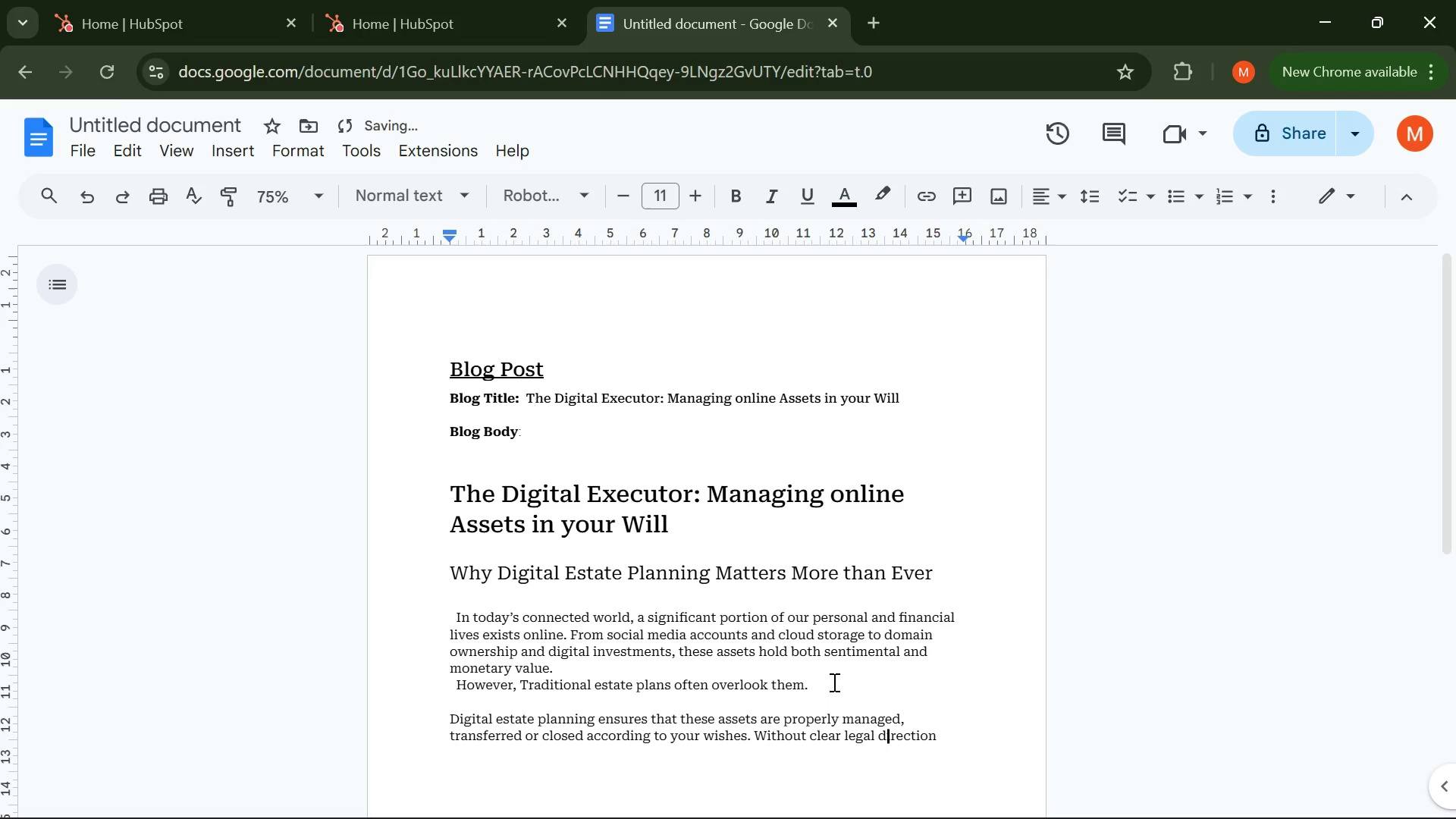 
key(D)
 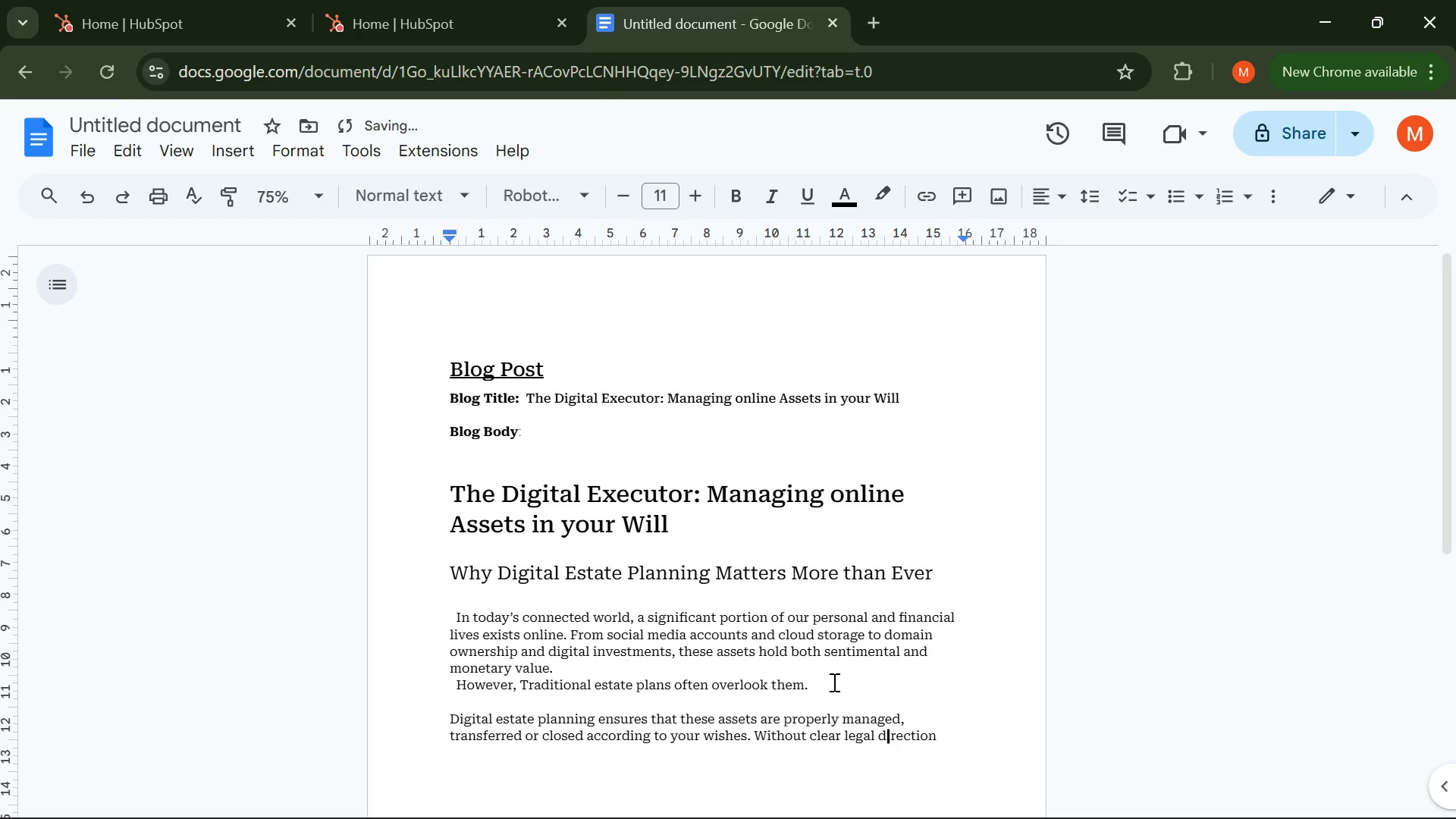 
key(CapsLock)
 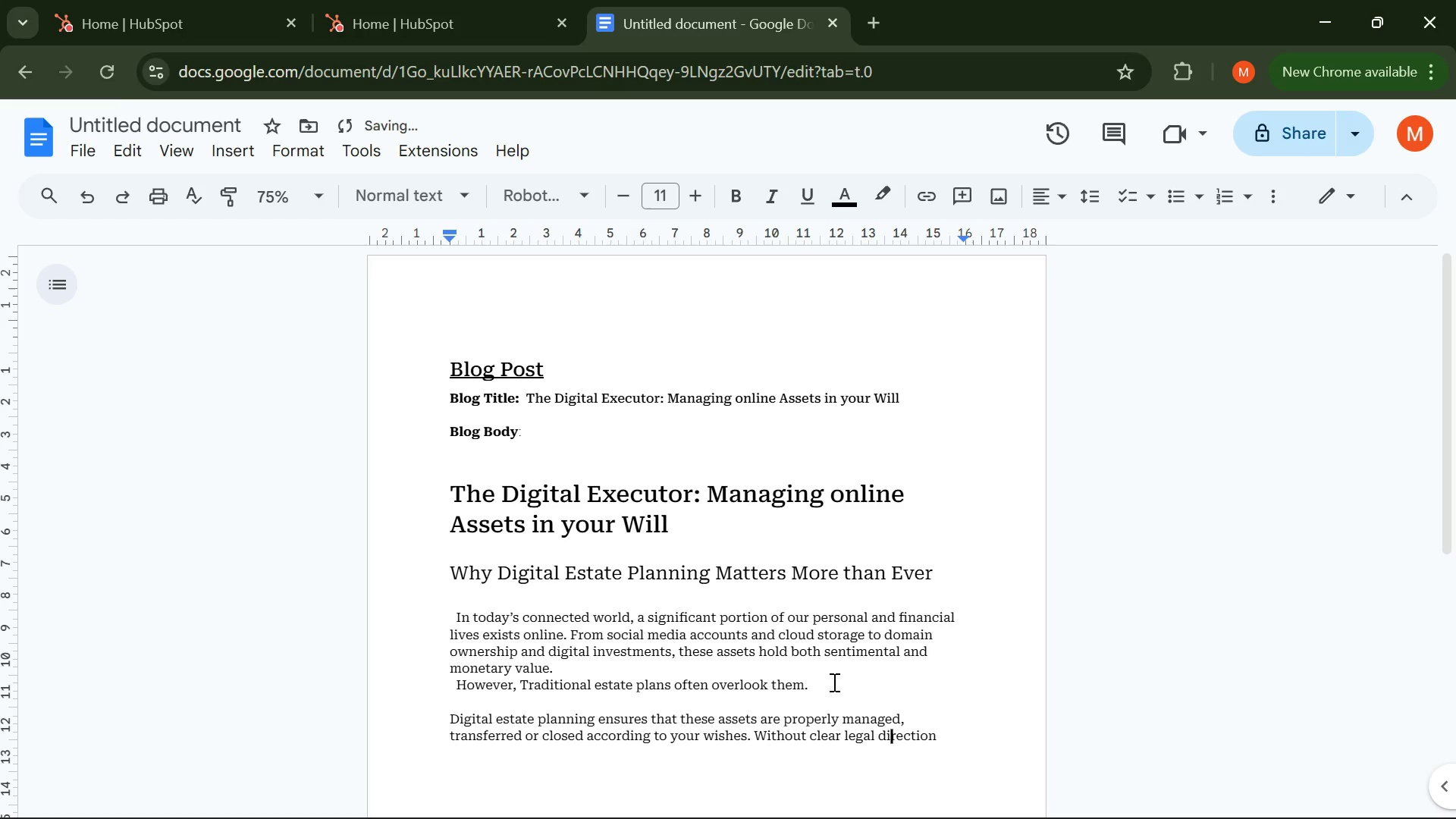 
hold_key(key=ArrowRight, duration=0.77)
 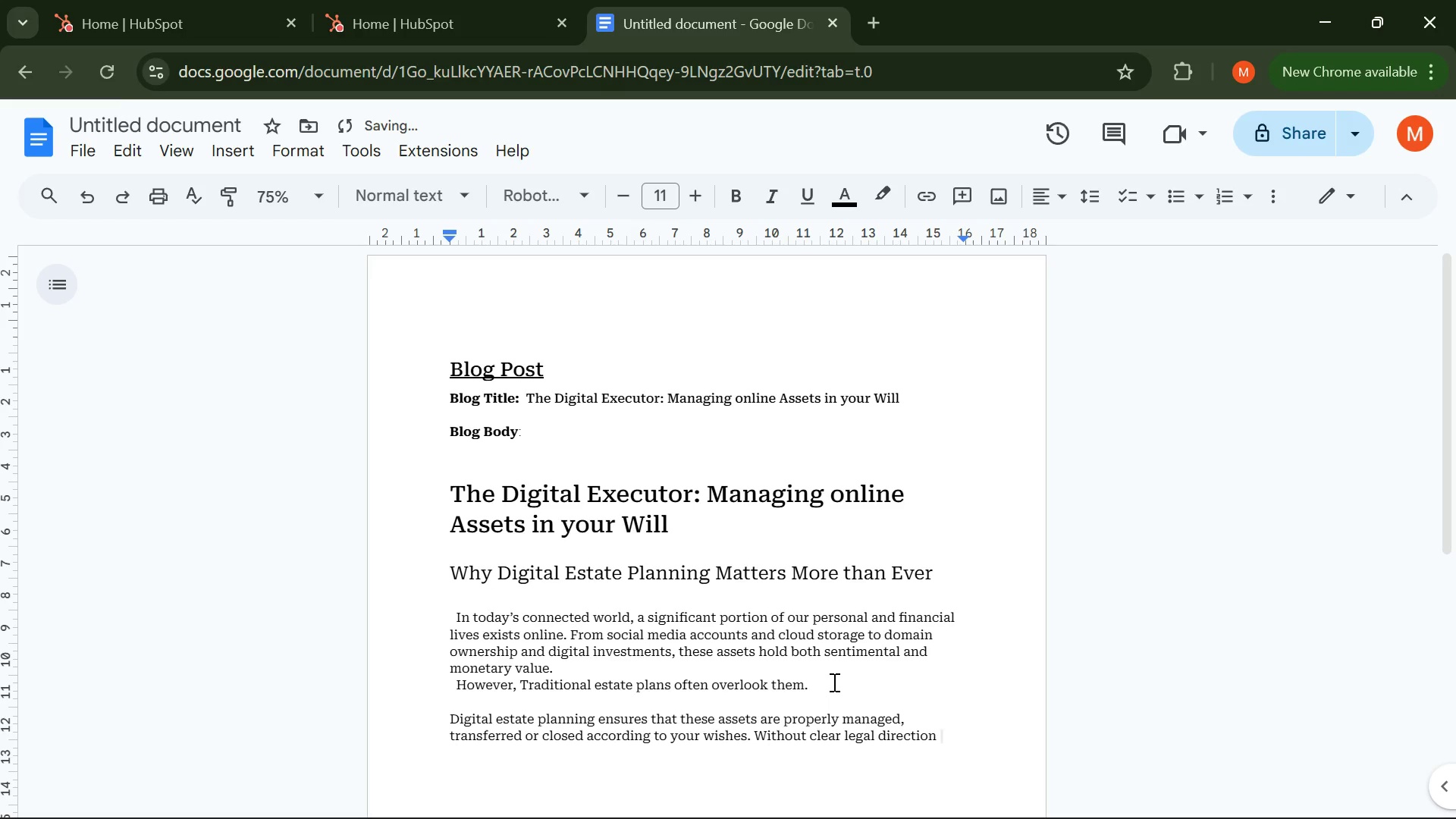 
scroll: coordinate [799, 588], scroll_direction: down, amount: 2.0
 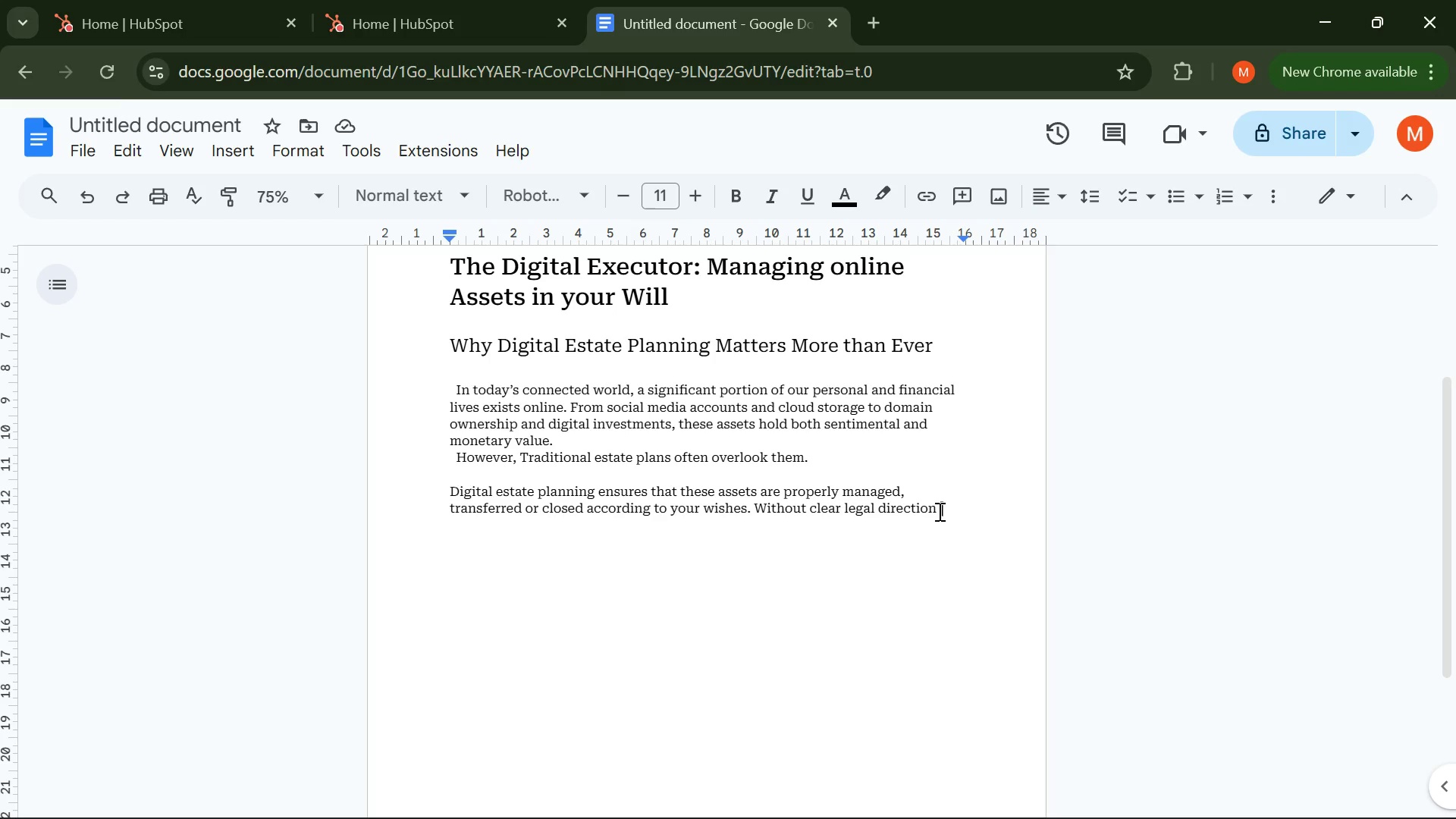 
wait(5.81)
 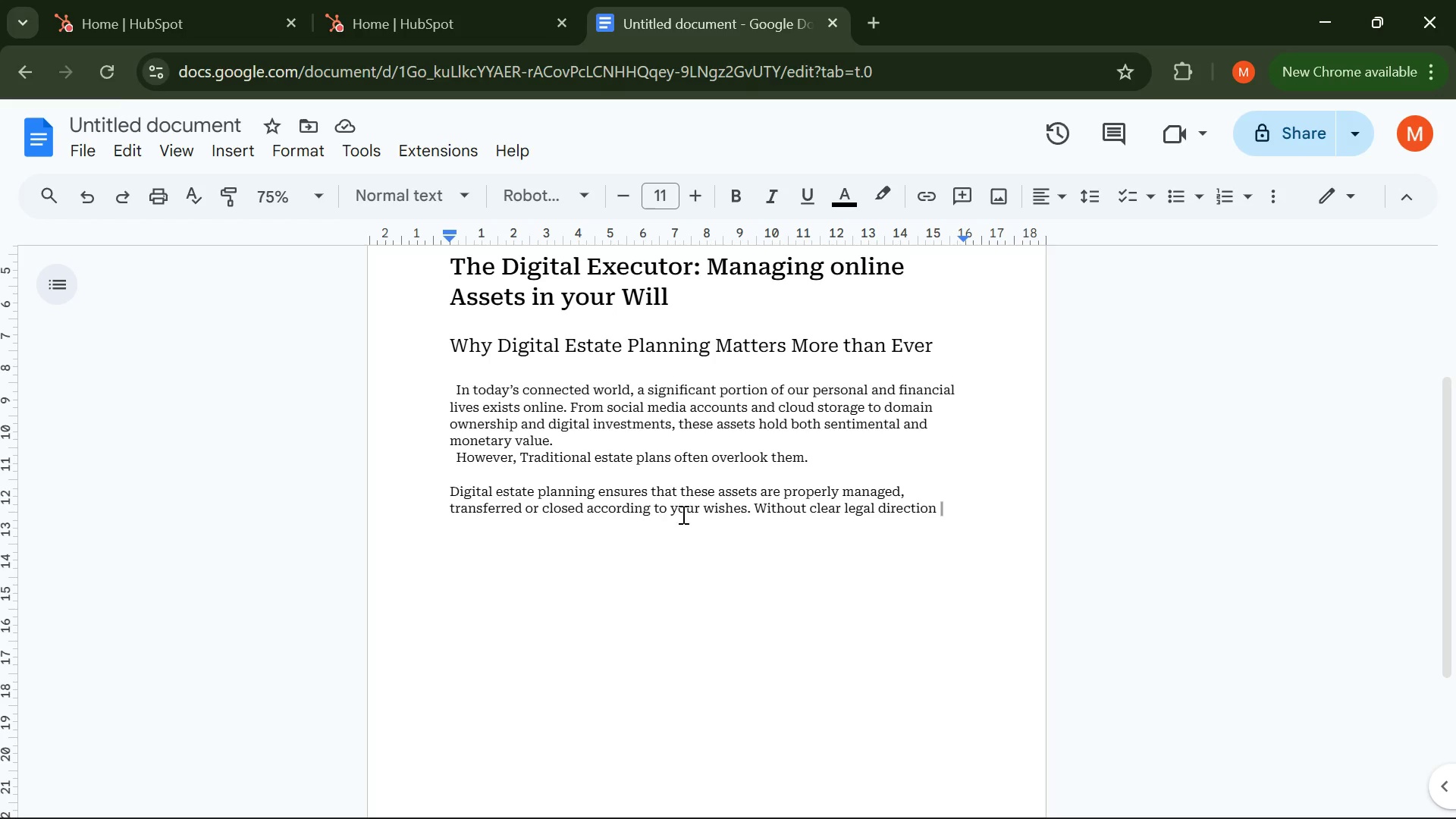 
key(Backspace)
type(, FAMI)
key(Backspace)
key(Backspace)
key(Backspace)
key(Backspace)
type(F)
key(Backspace)
type(families can face unnecessary complication when trying to access or control online accounts after a loed one p)
key(Backspace)
key(Backspace)
key(Backspace)
 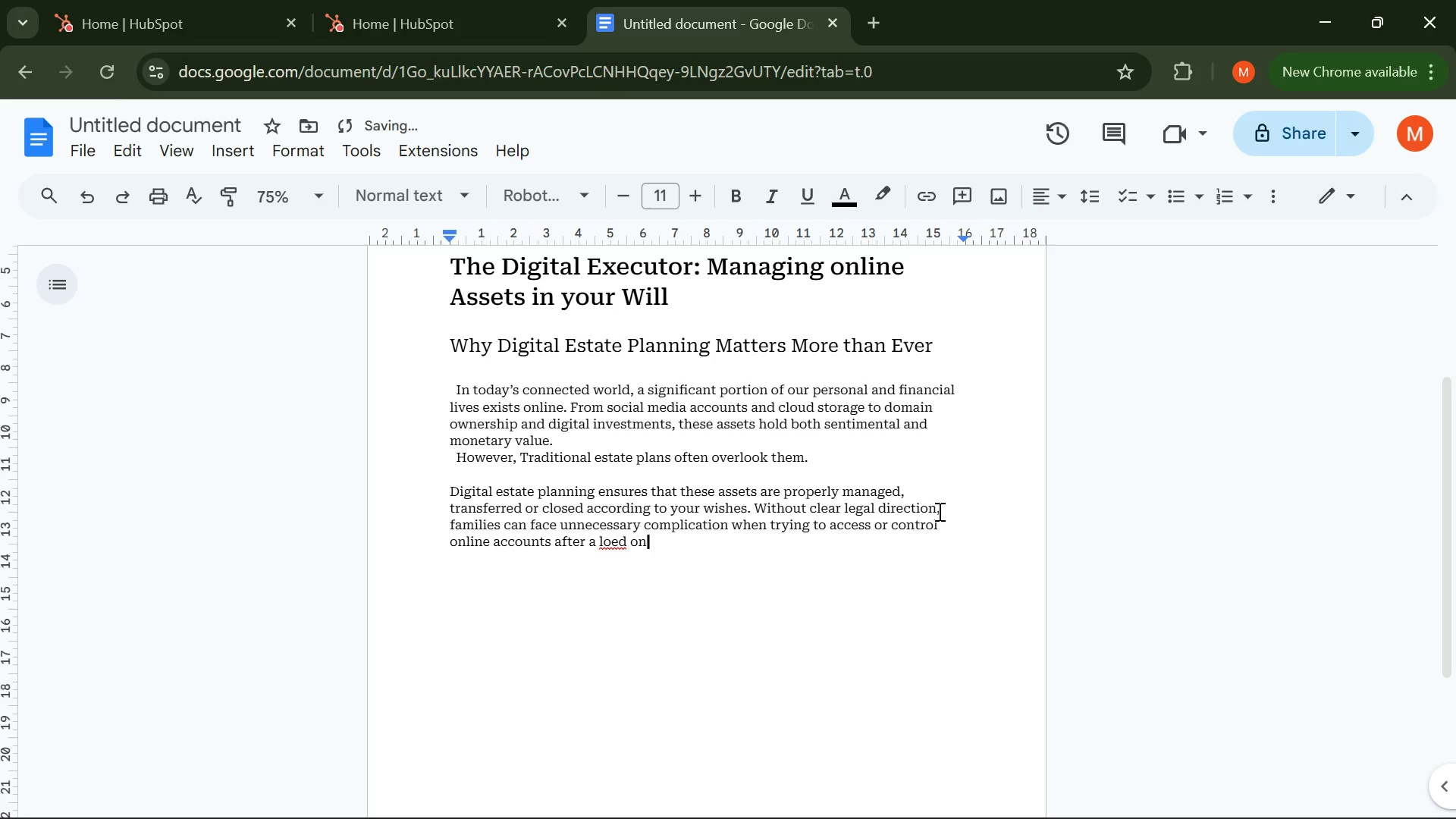 
key(Control+Backspace)
 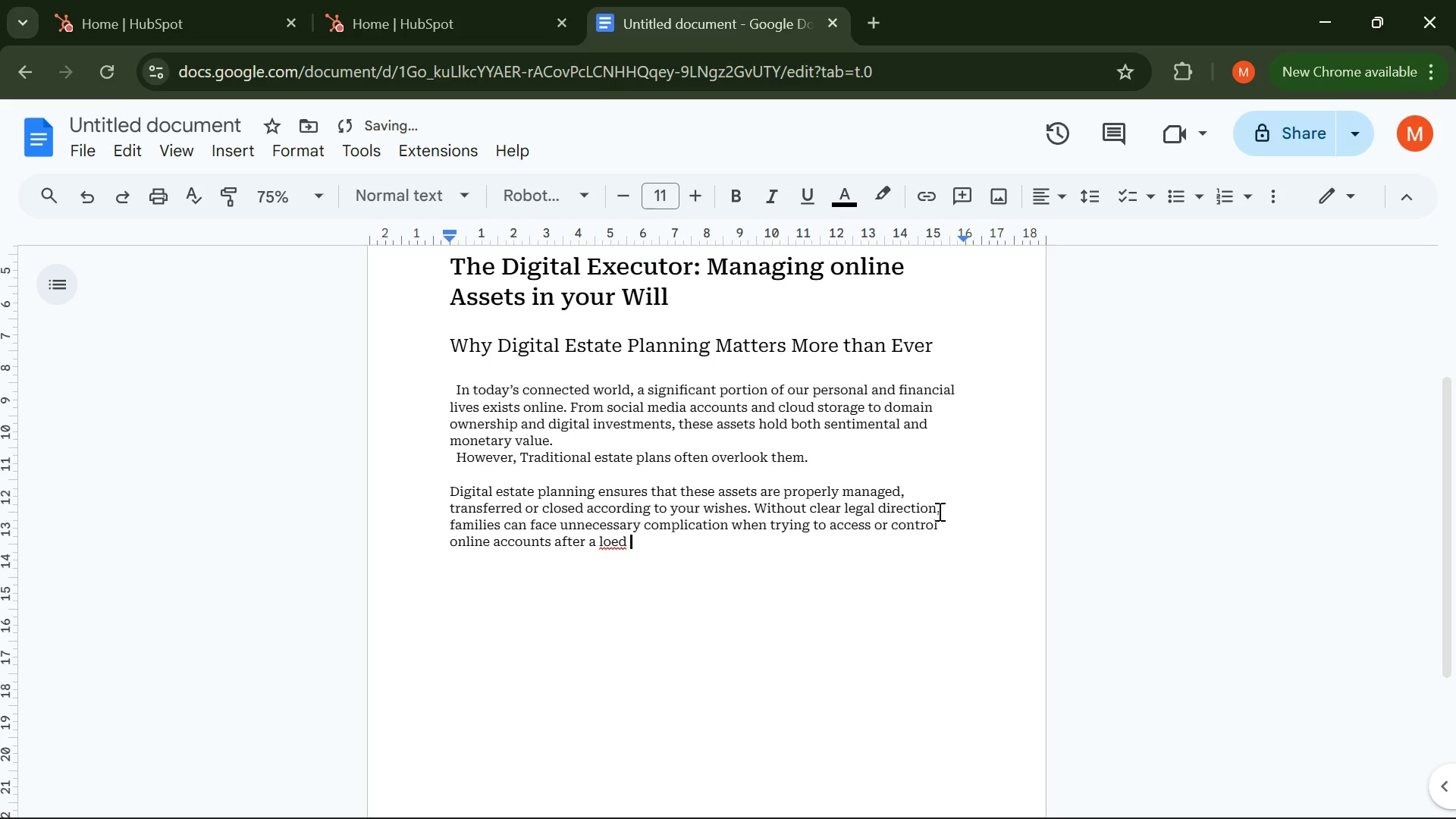 
key(Control+Backspace)
 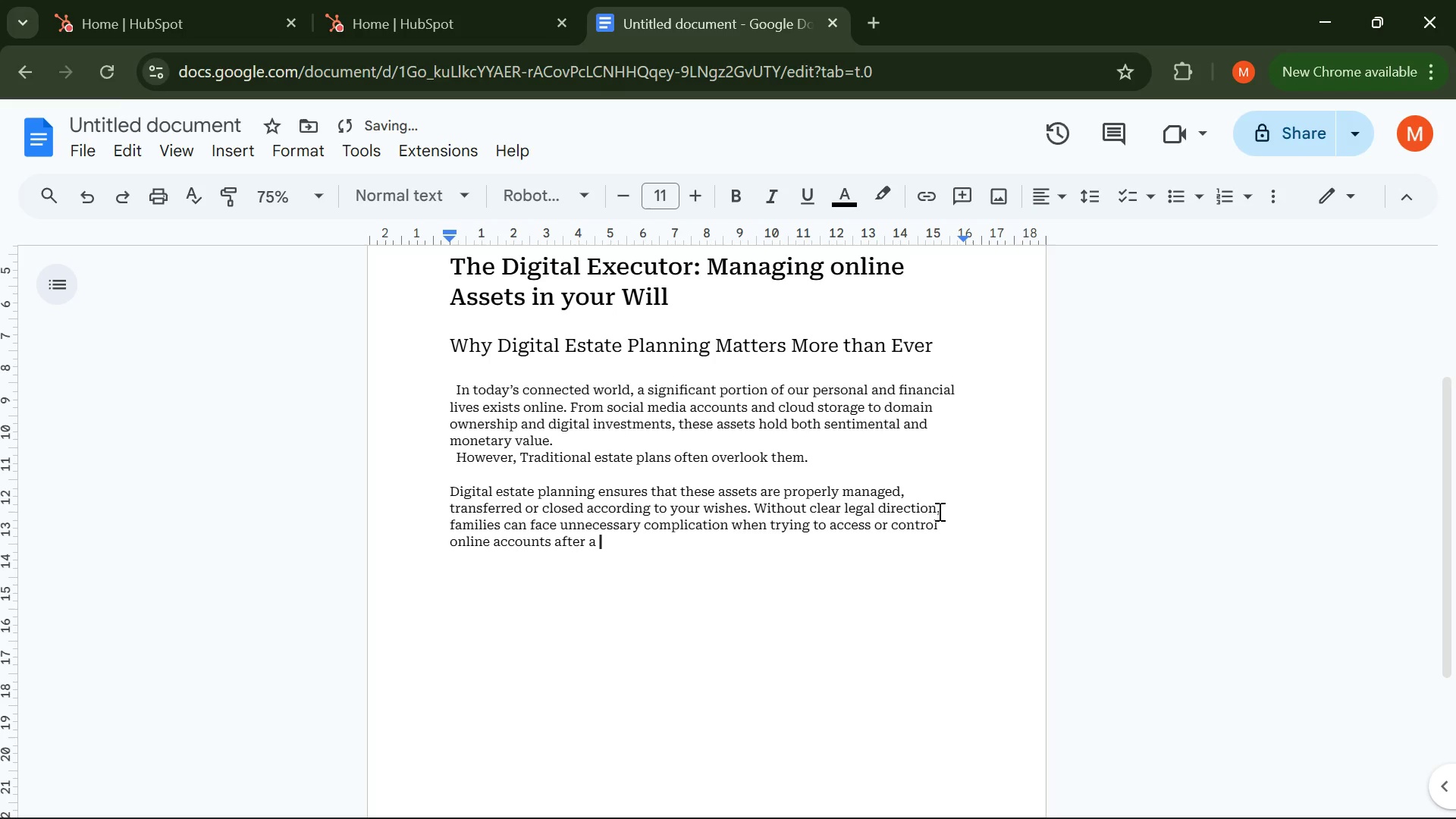 
type(loved one passes. )
 